 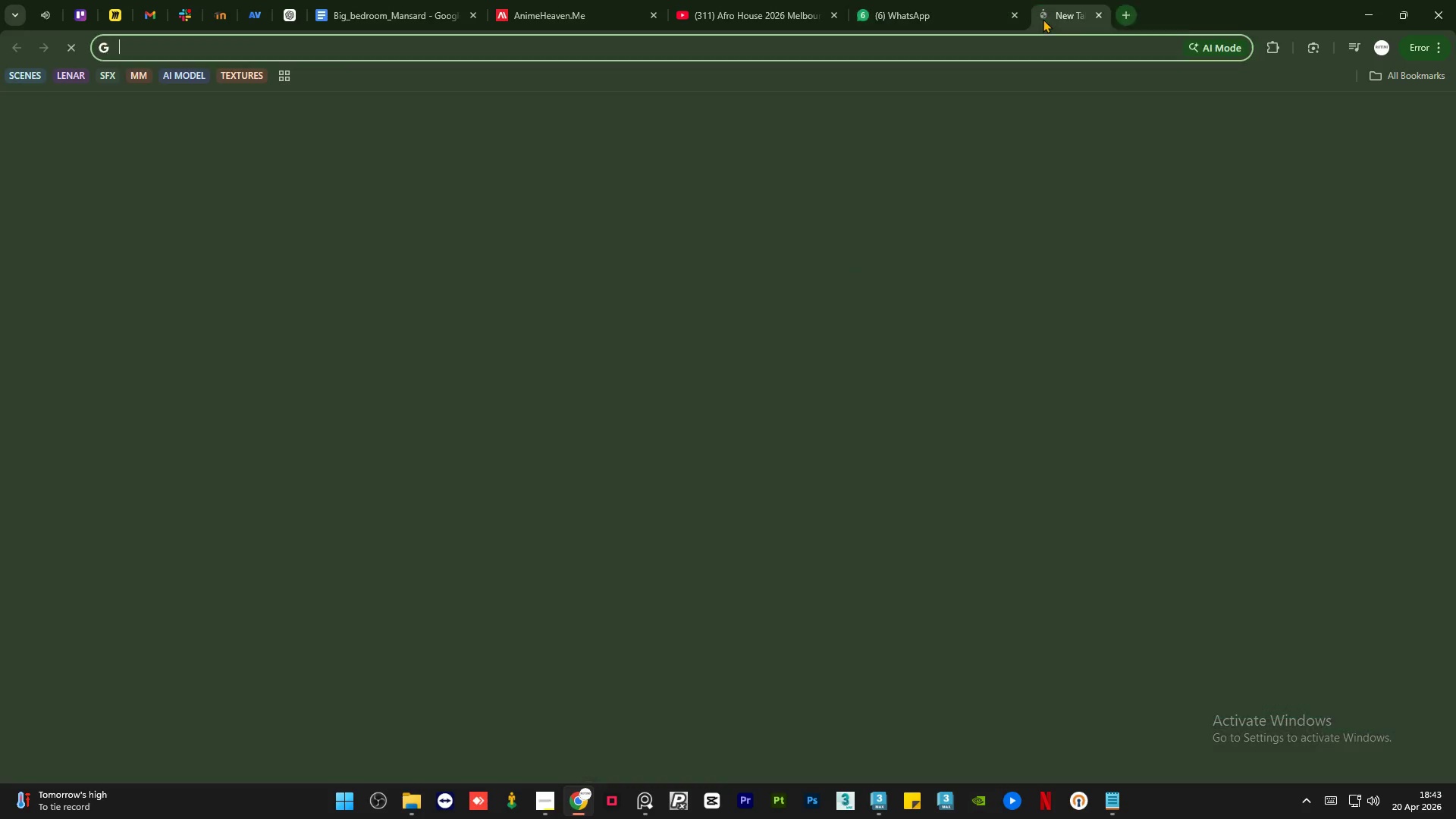 
key(Control+V)
 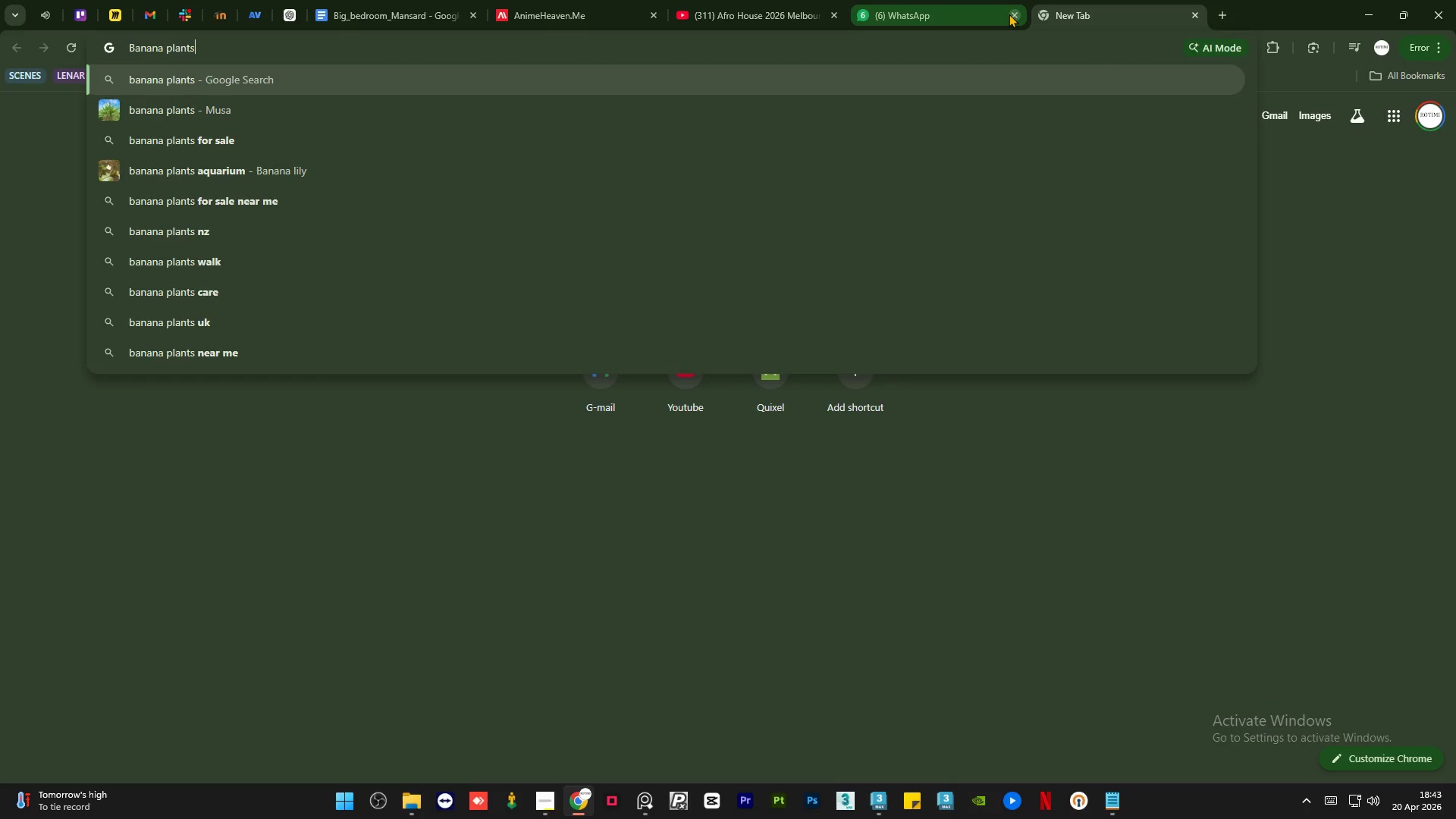 
key(Enter)
 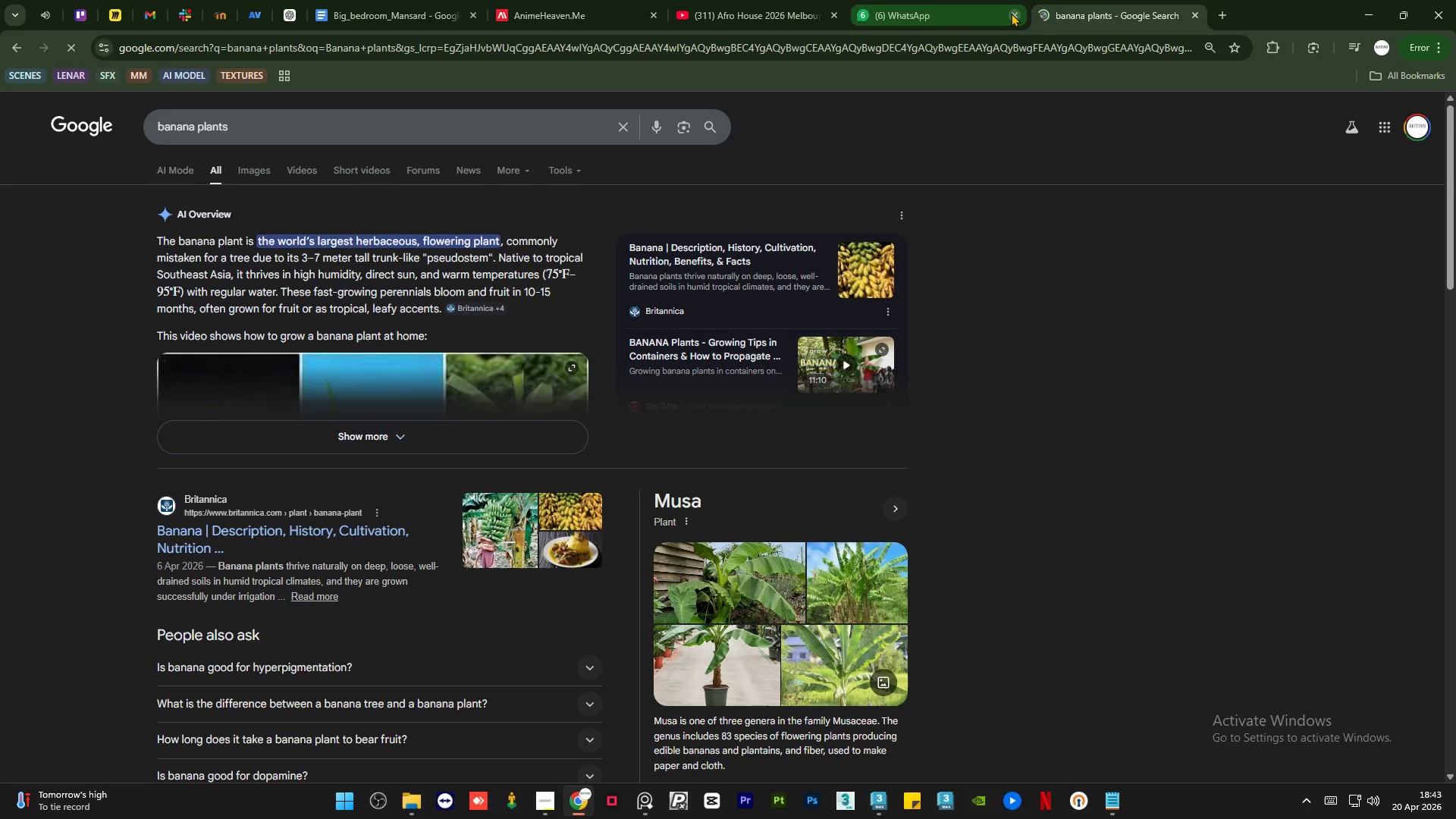 
left_click([1011, 13])
 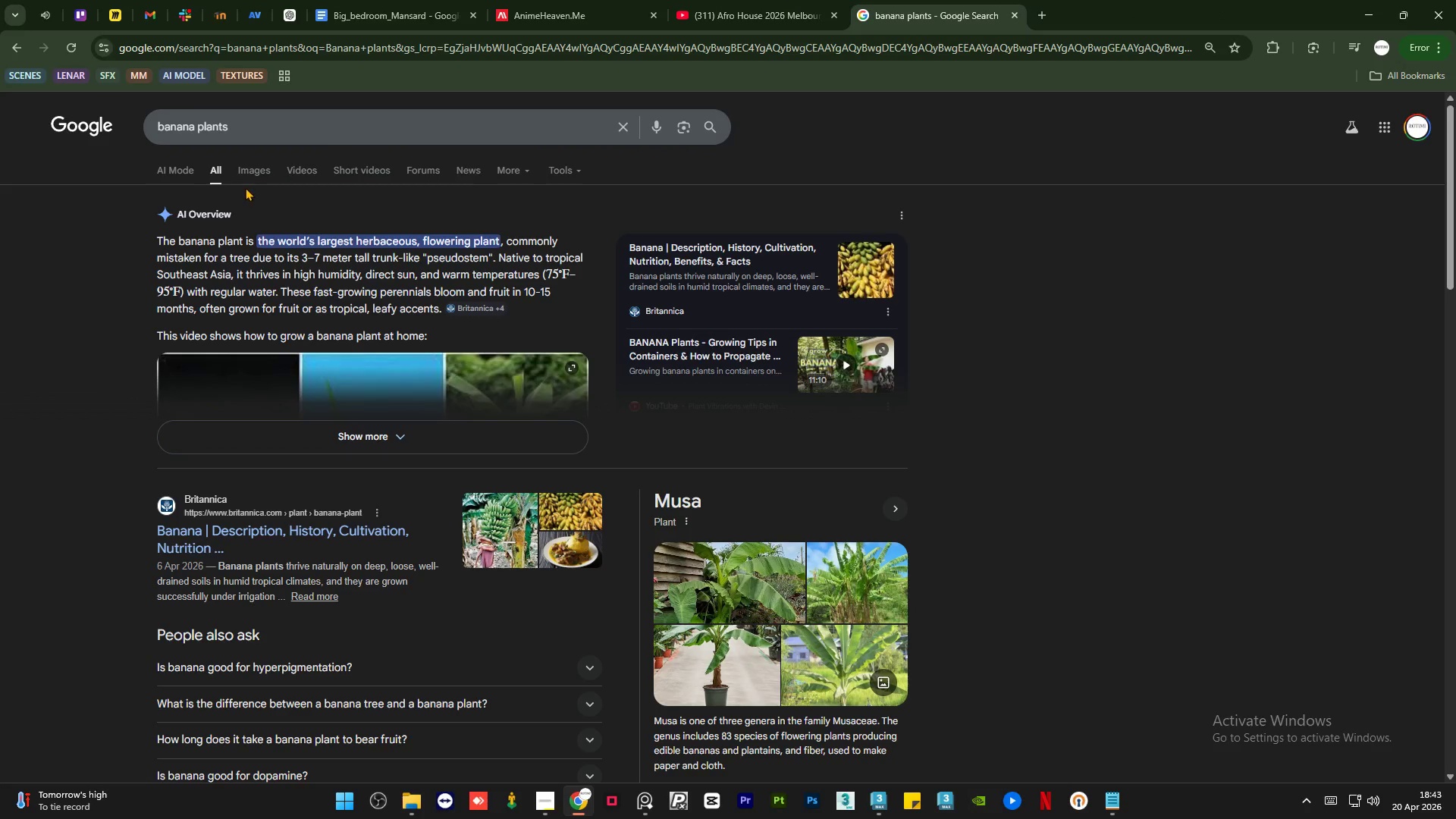 
left_click([253, 171])
 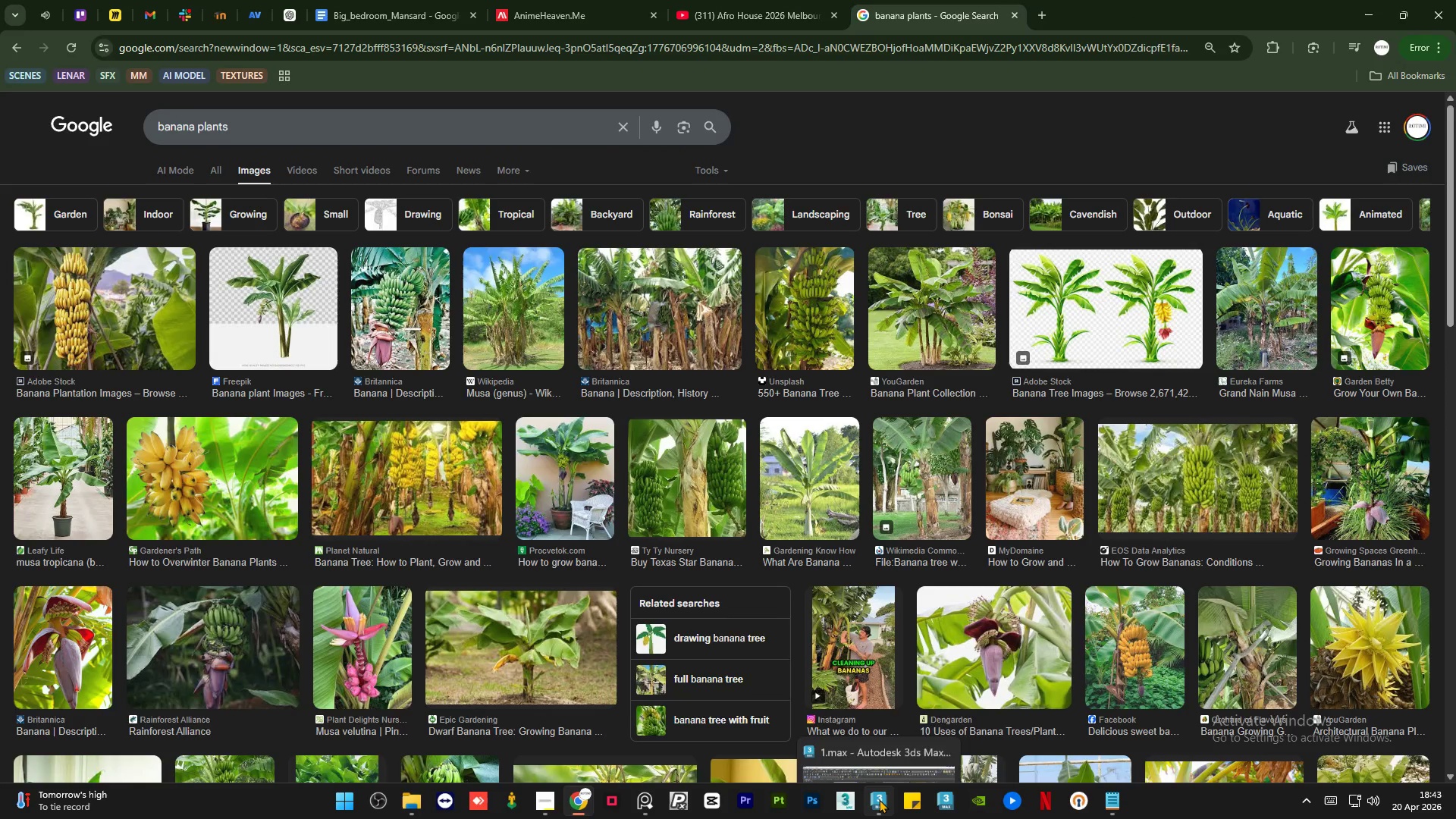 
left_click([886, 733])
 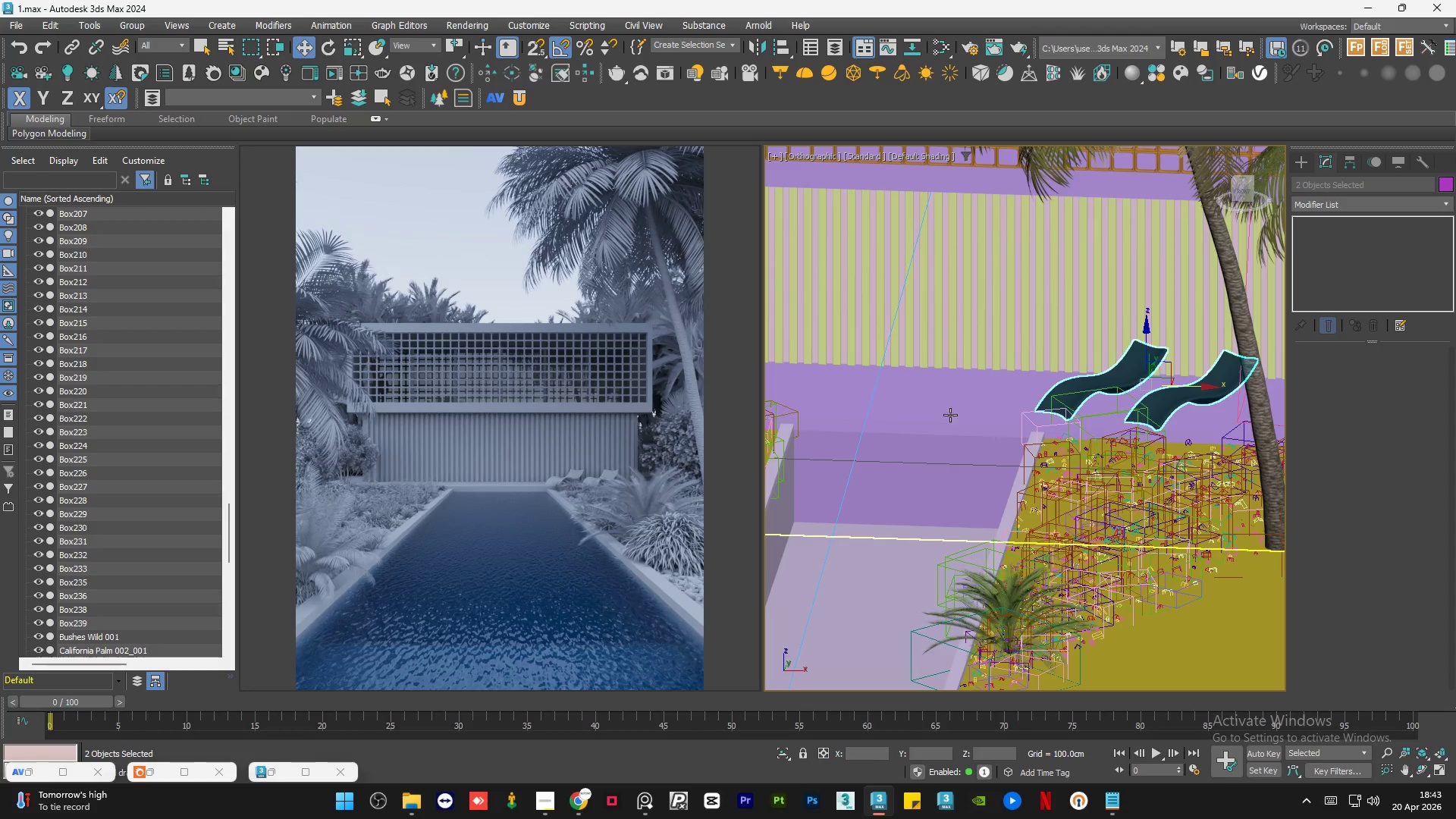 
hold_key(key=AltLeft, duration=1.2)
 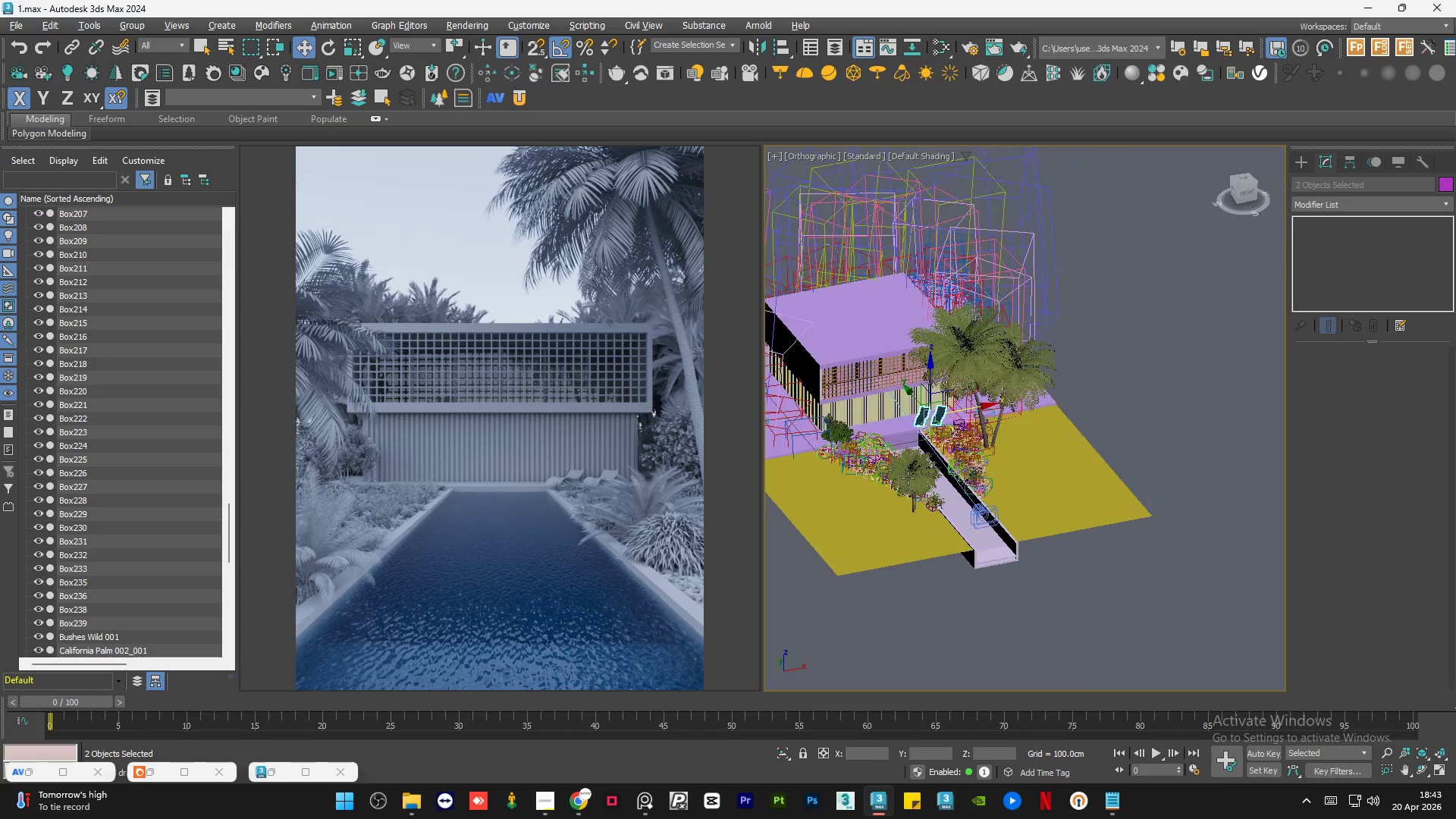 
scroll: coordinate [792, 466], scroll_direction: down, amount: 8.0
 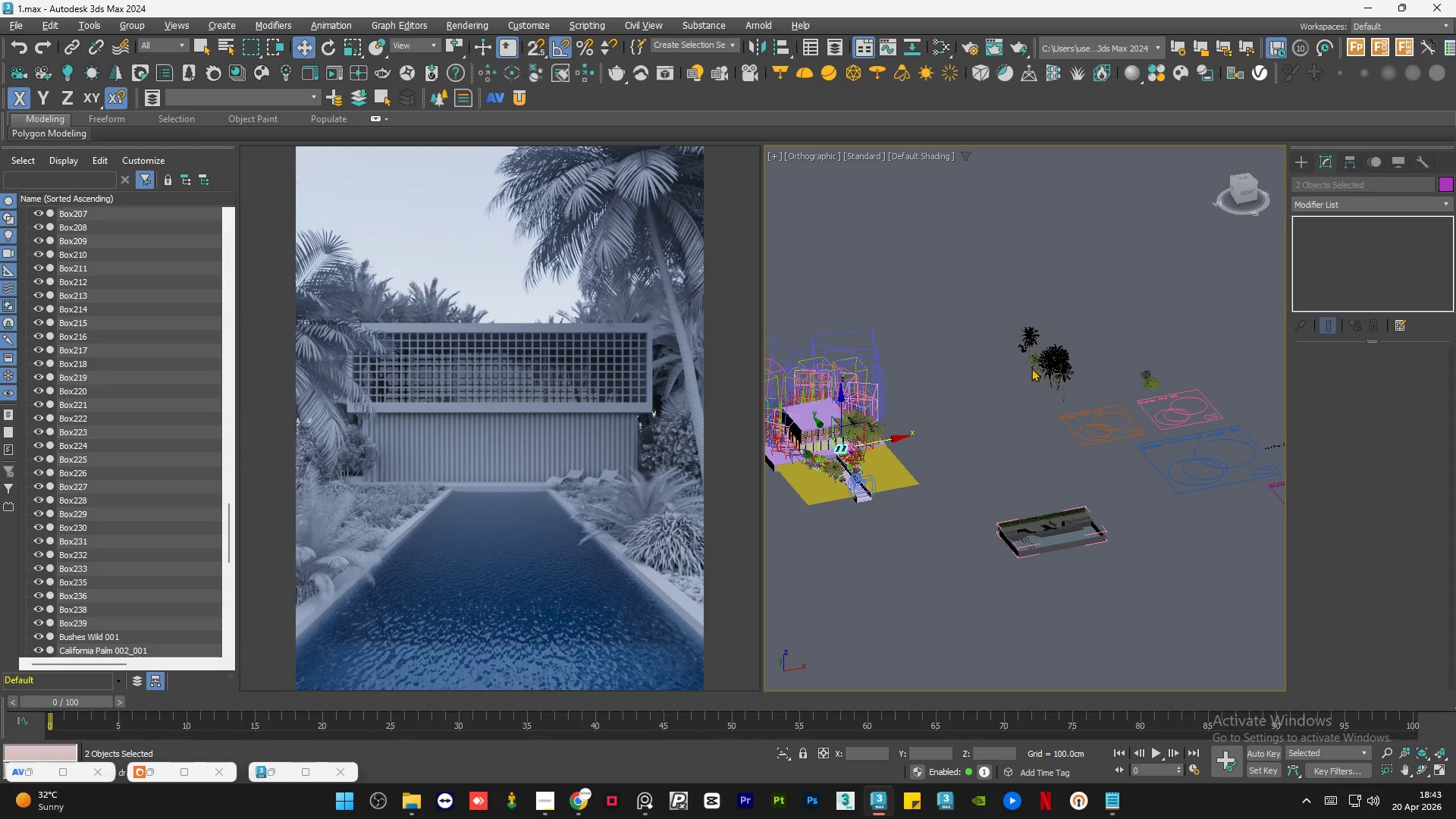 
hold_key(key=AltLeft, duration=1.08)
 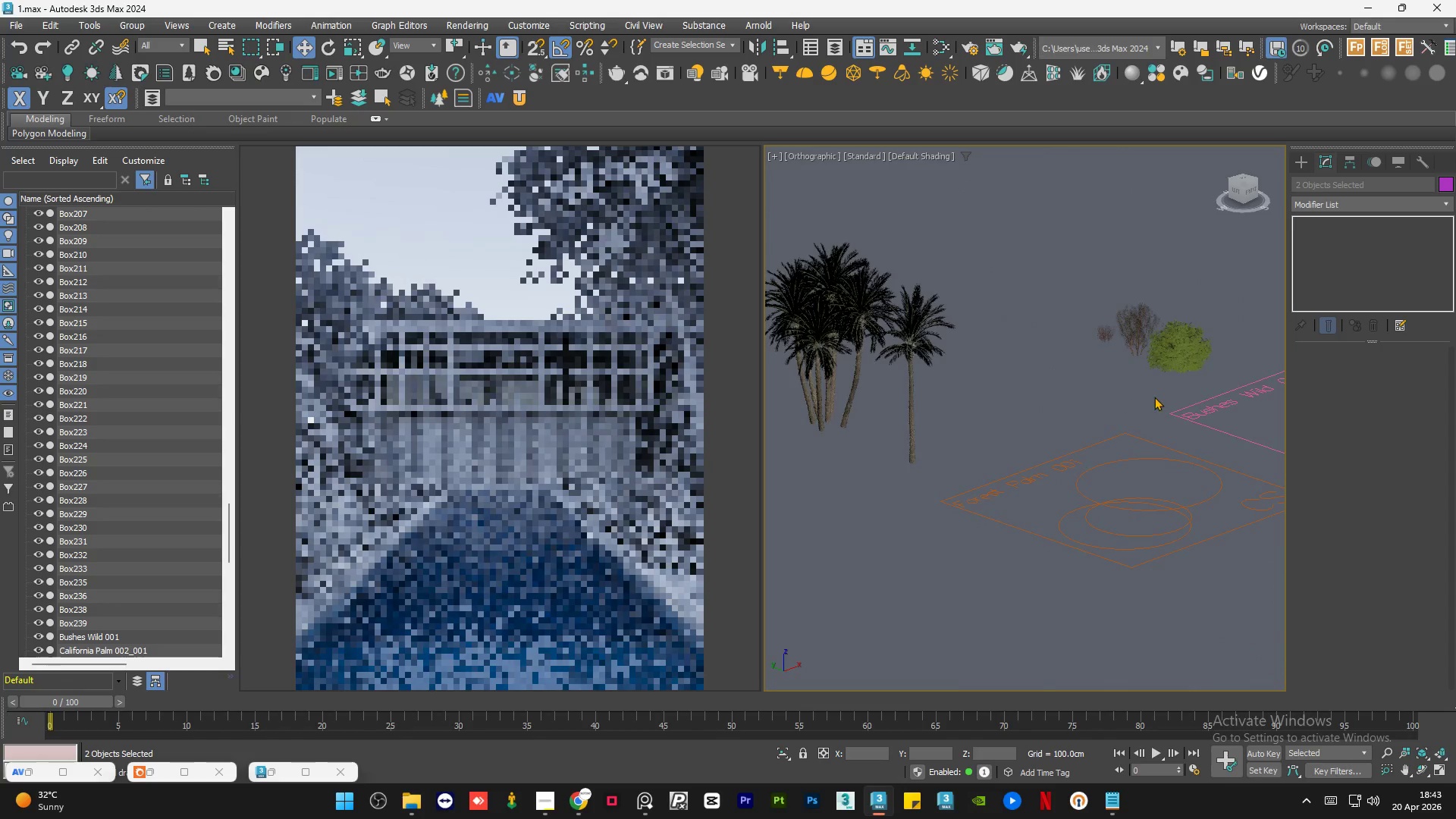 
scroll: coordinate [1028, 375], scroll_direction: up, amount: 10.0
 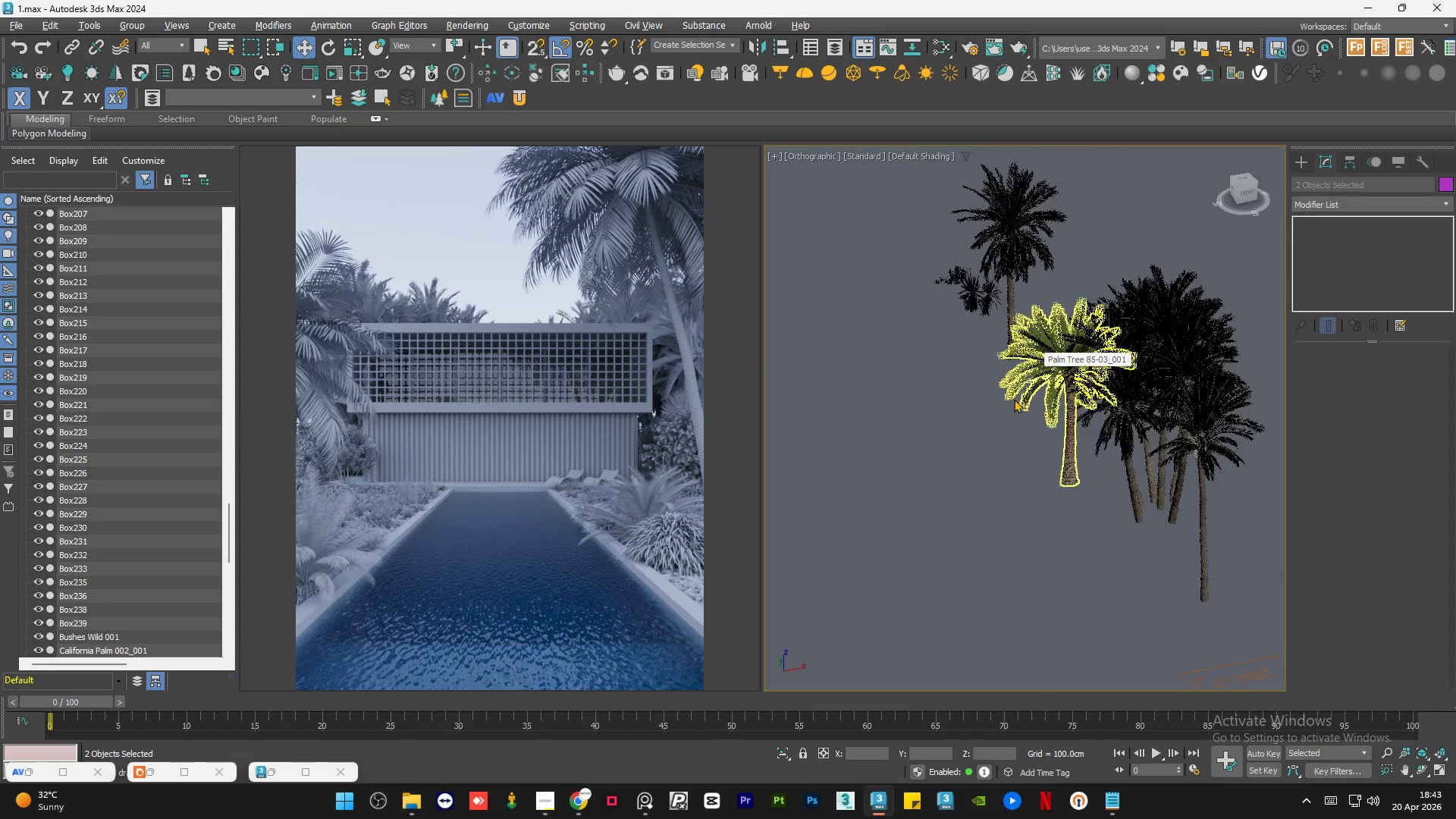 
hold_key(key=AltLeft, duration=0.56)
 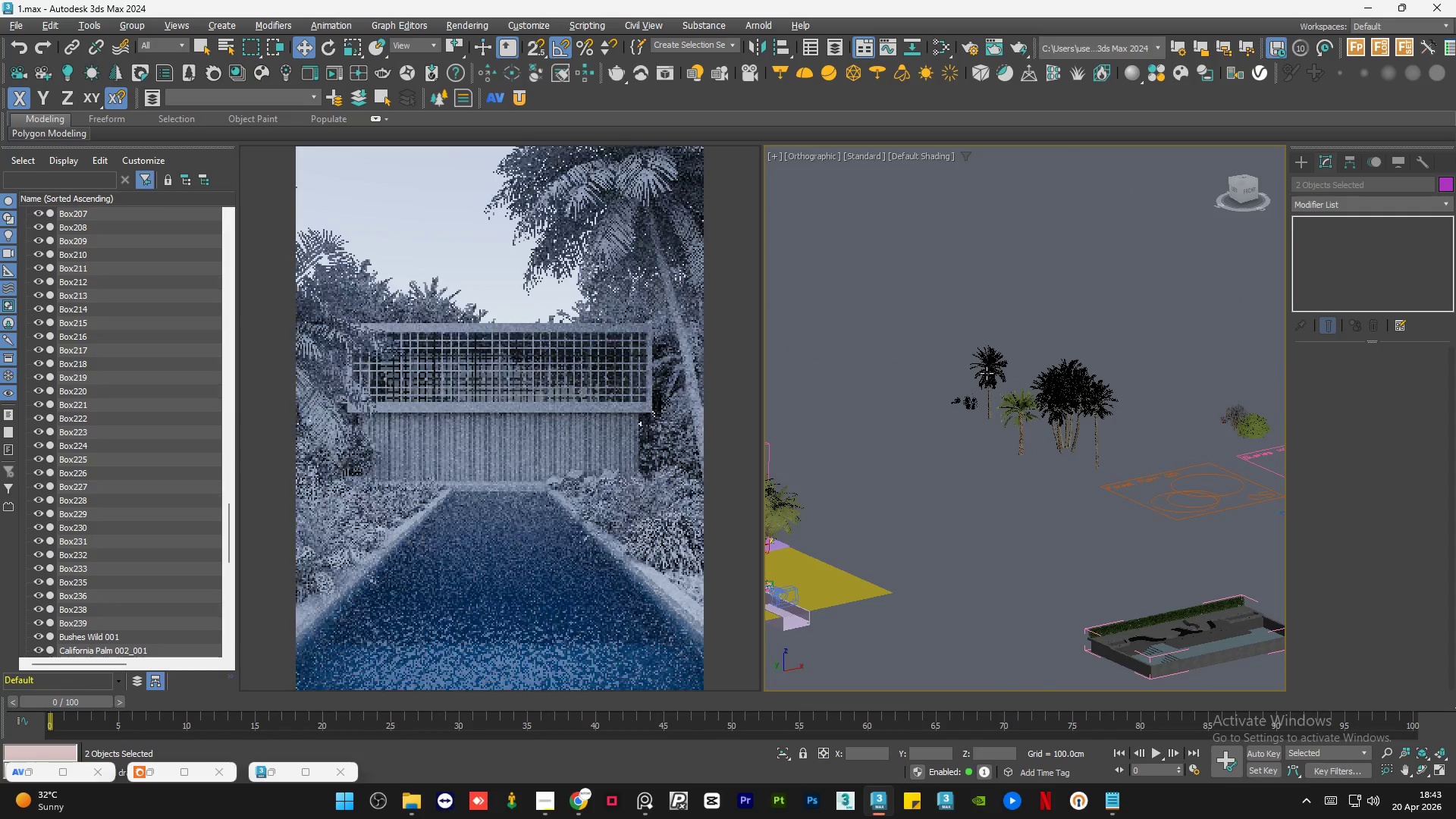 
scroll: coordinate [1154, 397], scroll_direction: down, amount: 2.0
 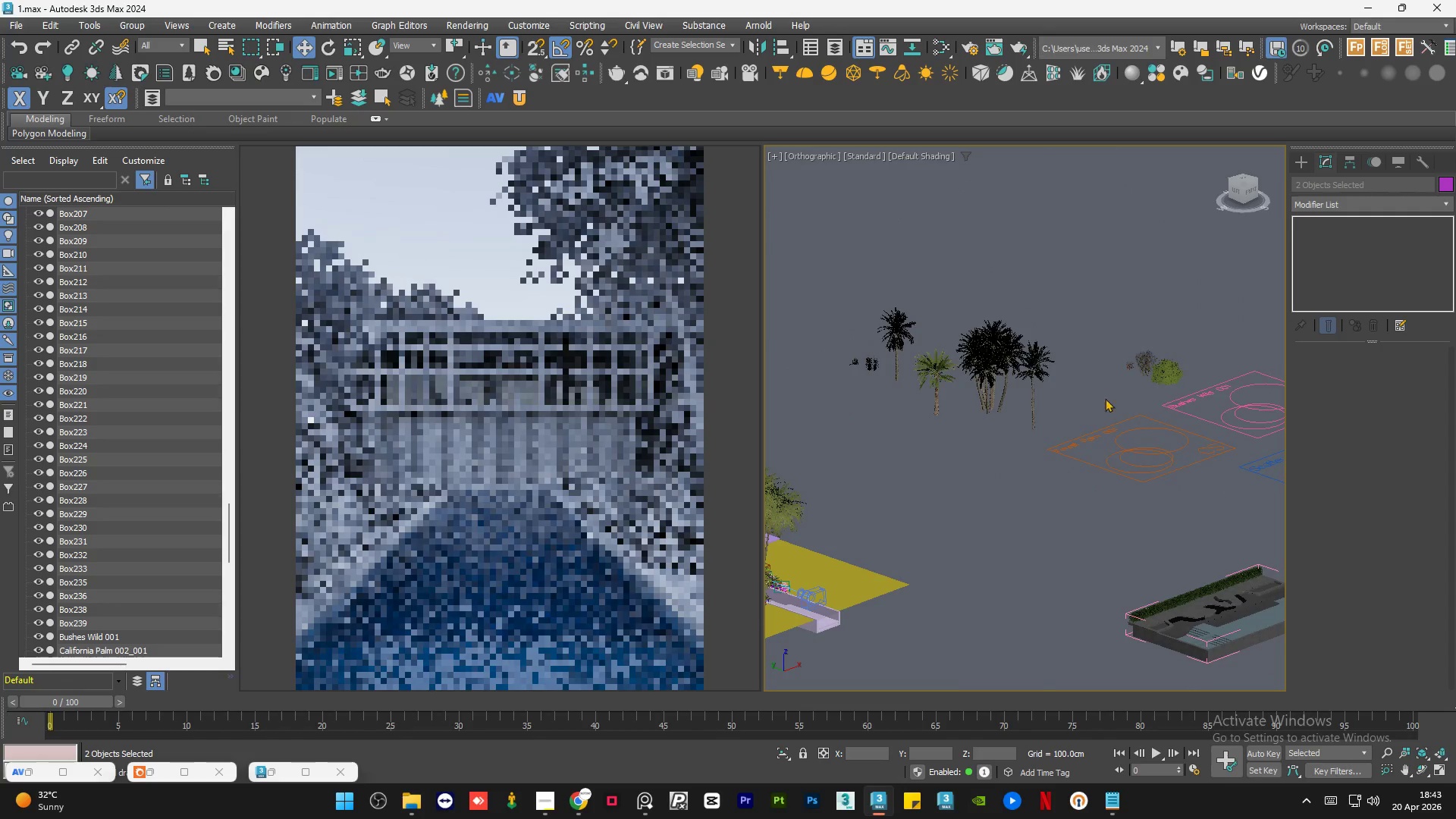 
scroll: coordinate [986, 372], scroll_direction: up, amount: 5.0
 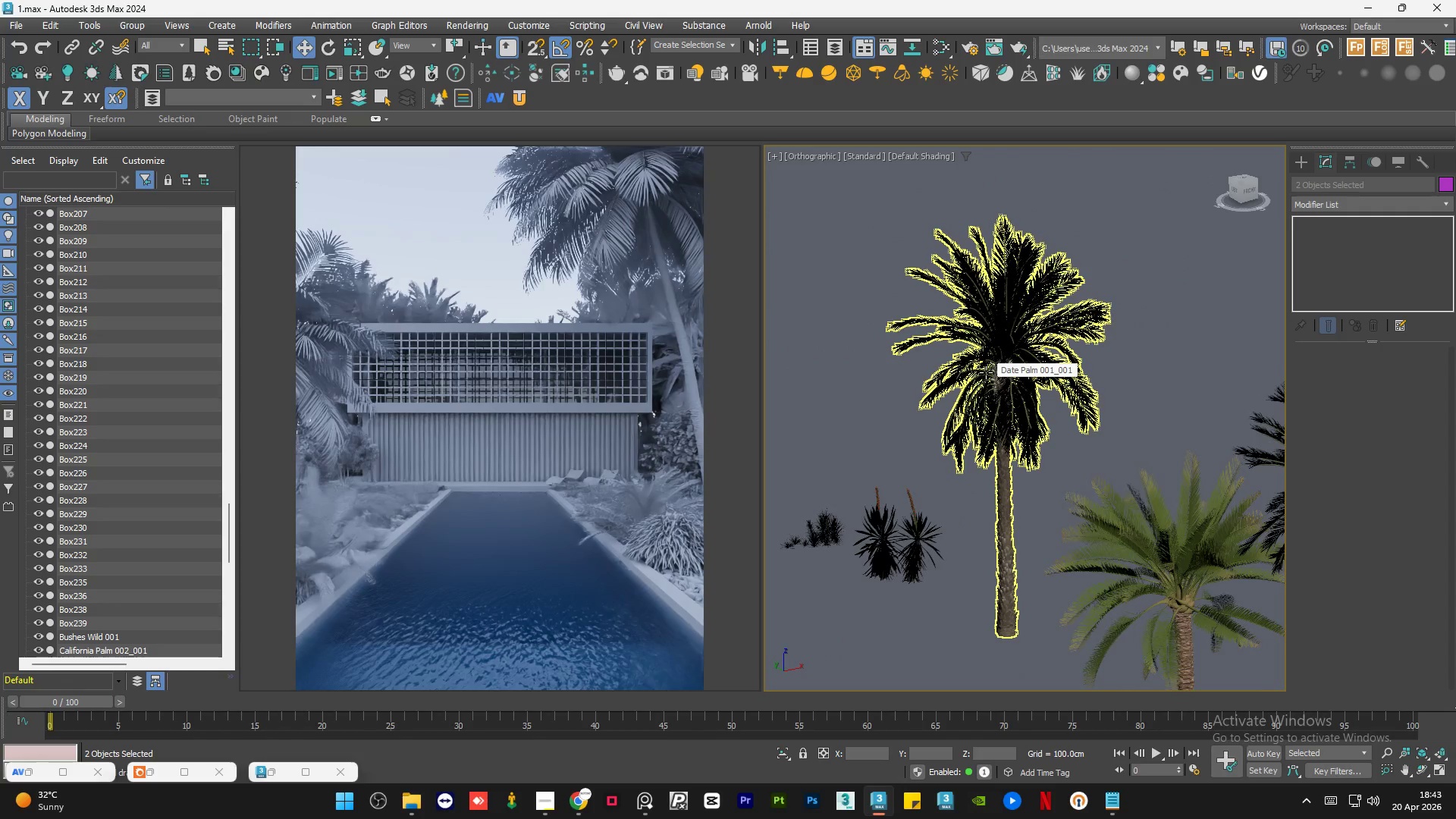 
hold_key(key=AltLeft, duration=0.78)
 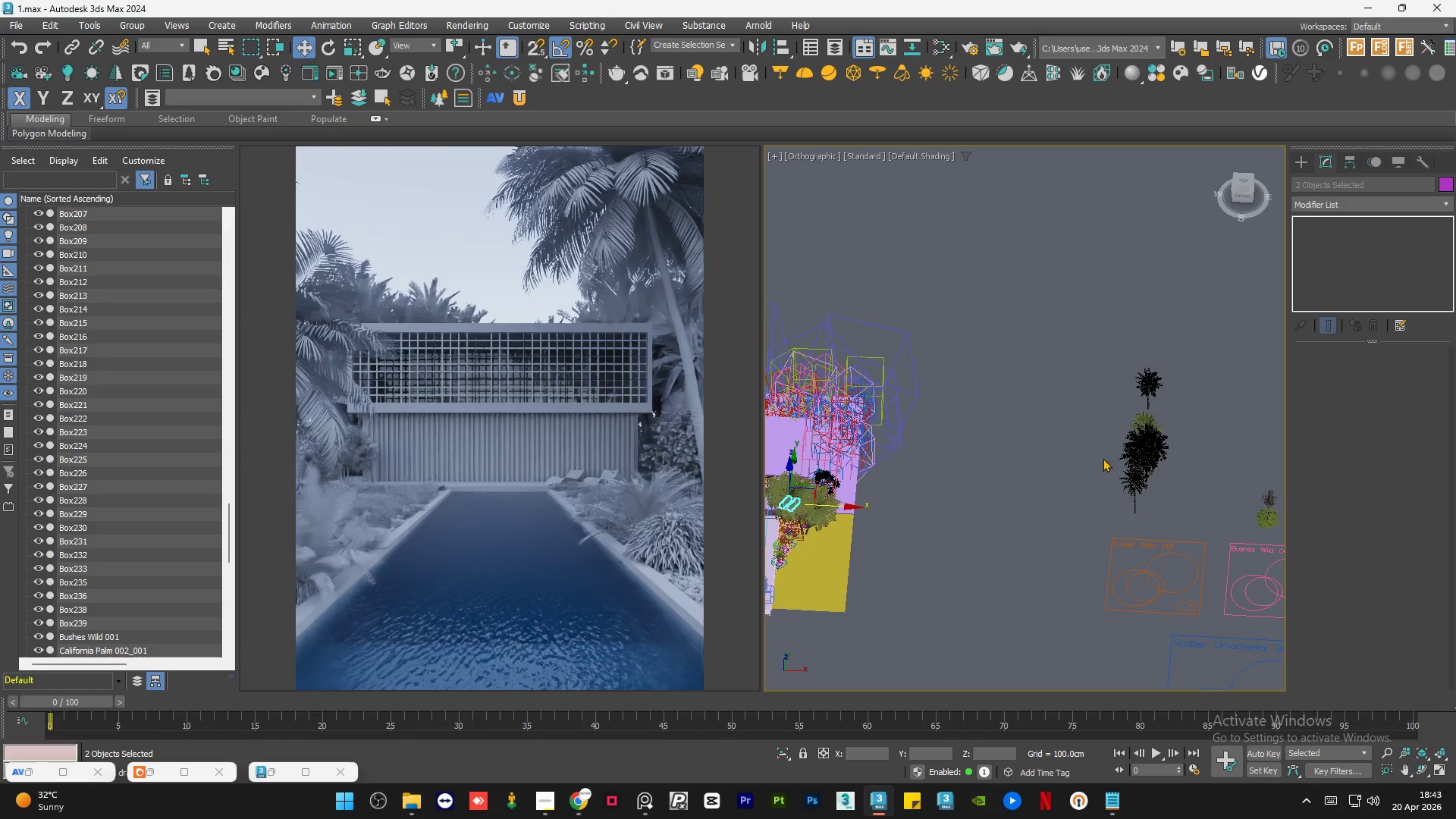 
scroll: coordinate [986, 375], scroll_direction: down, amount: 7.0
 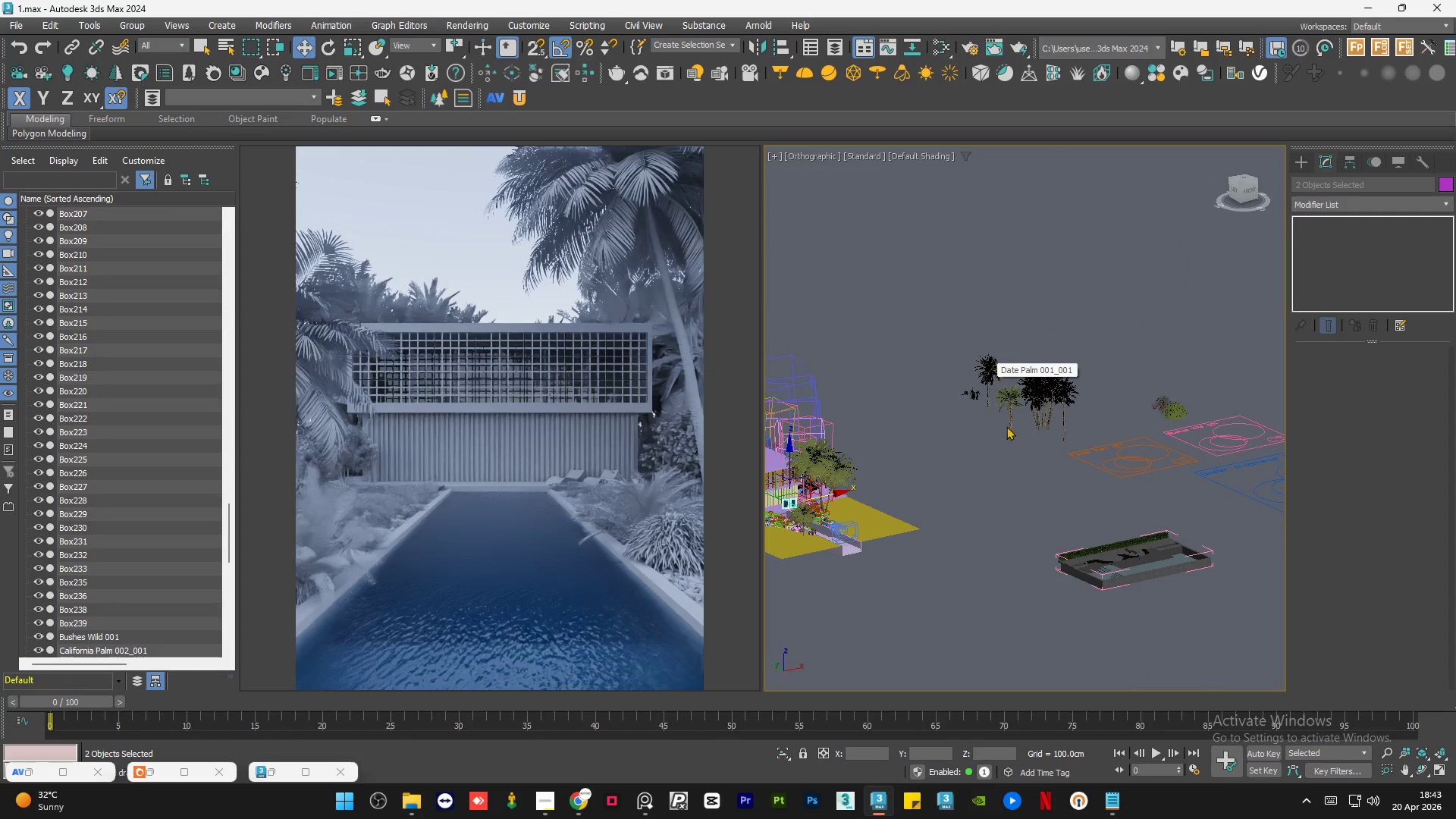 
hold_key(key=AltLeft, duration=0.48)
 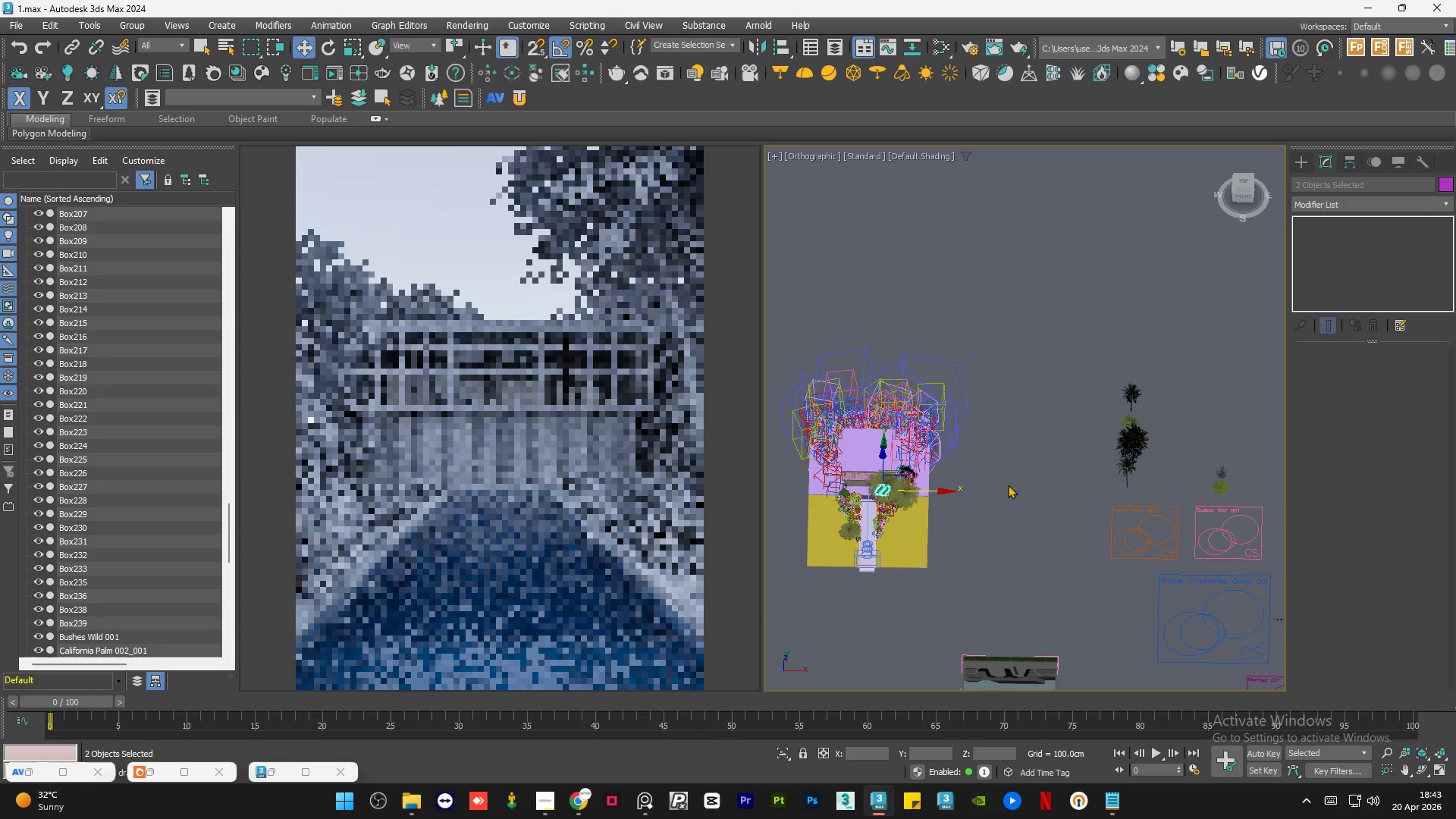 
scroll: coordinate [1106, 458], scroll_direction: down, amount: 1.0
 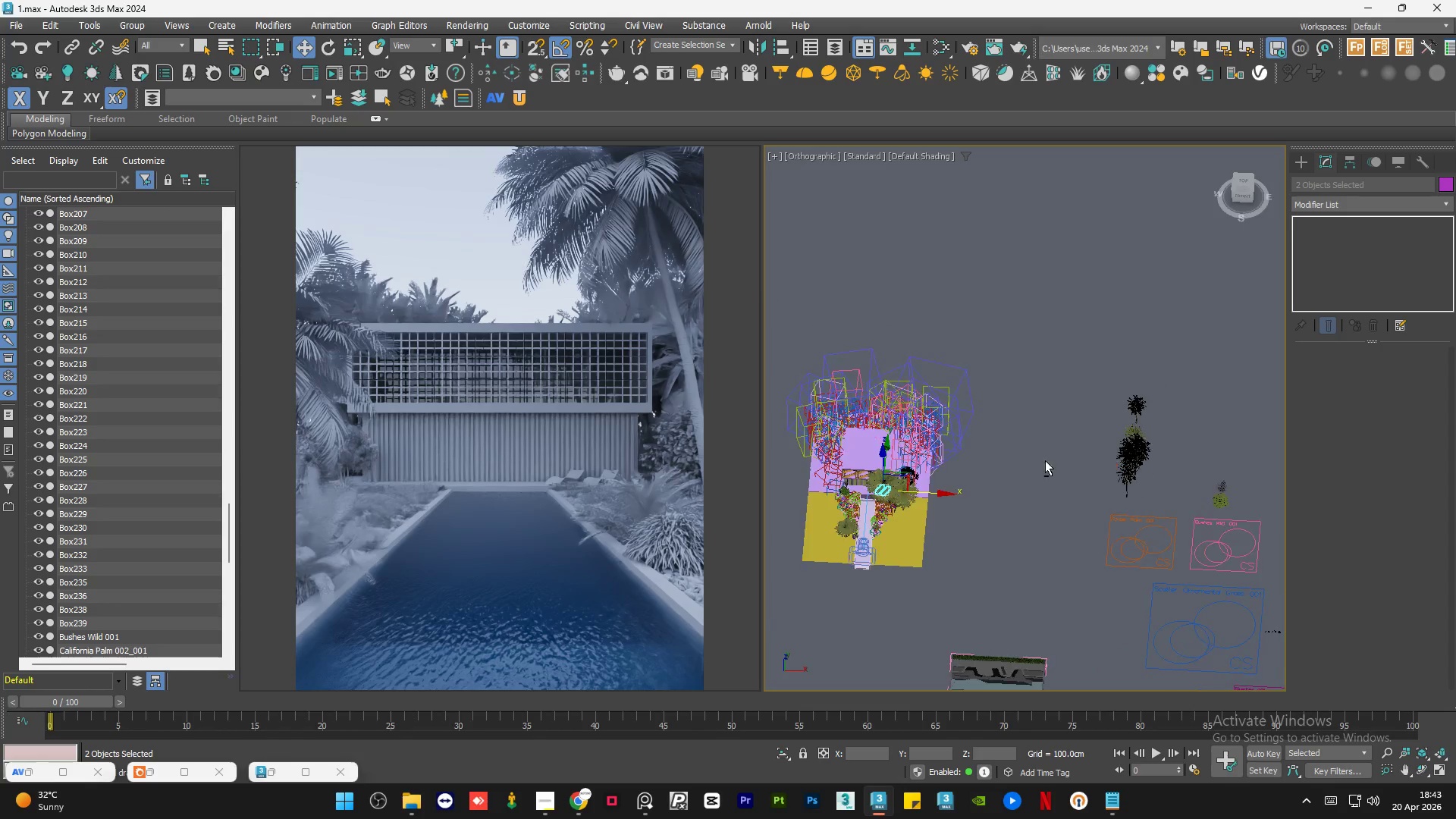 
left_click([984, 491])
 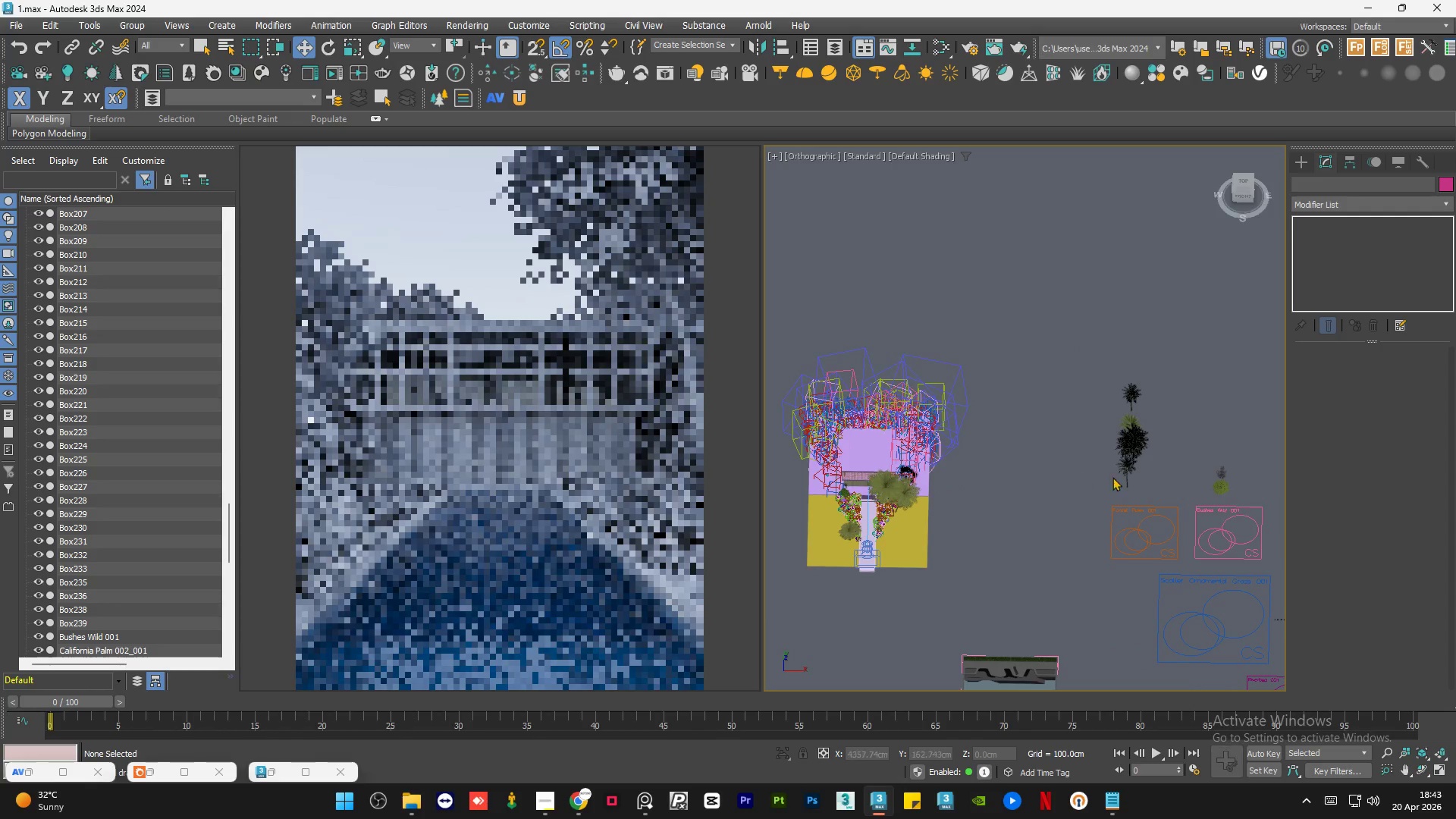 
hold_key(key=AltLeft, duration=0.62)
 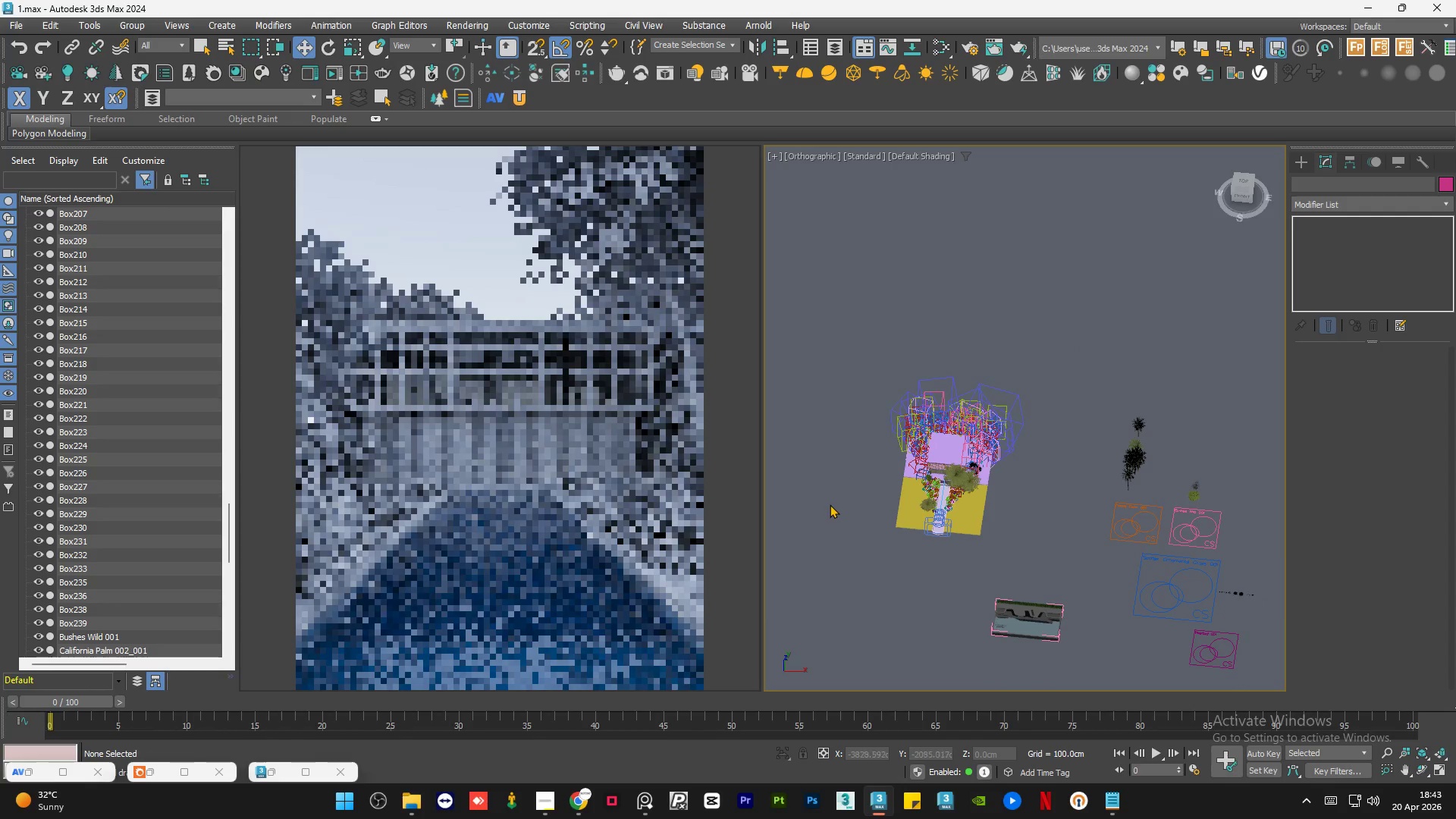 
scroll: coordinate [1119, 481], scroll_direction: down, amount: 1.0
 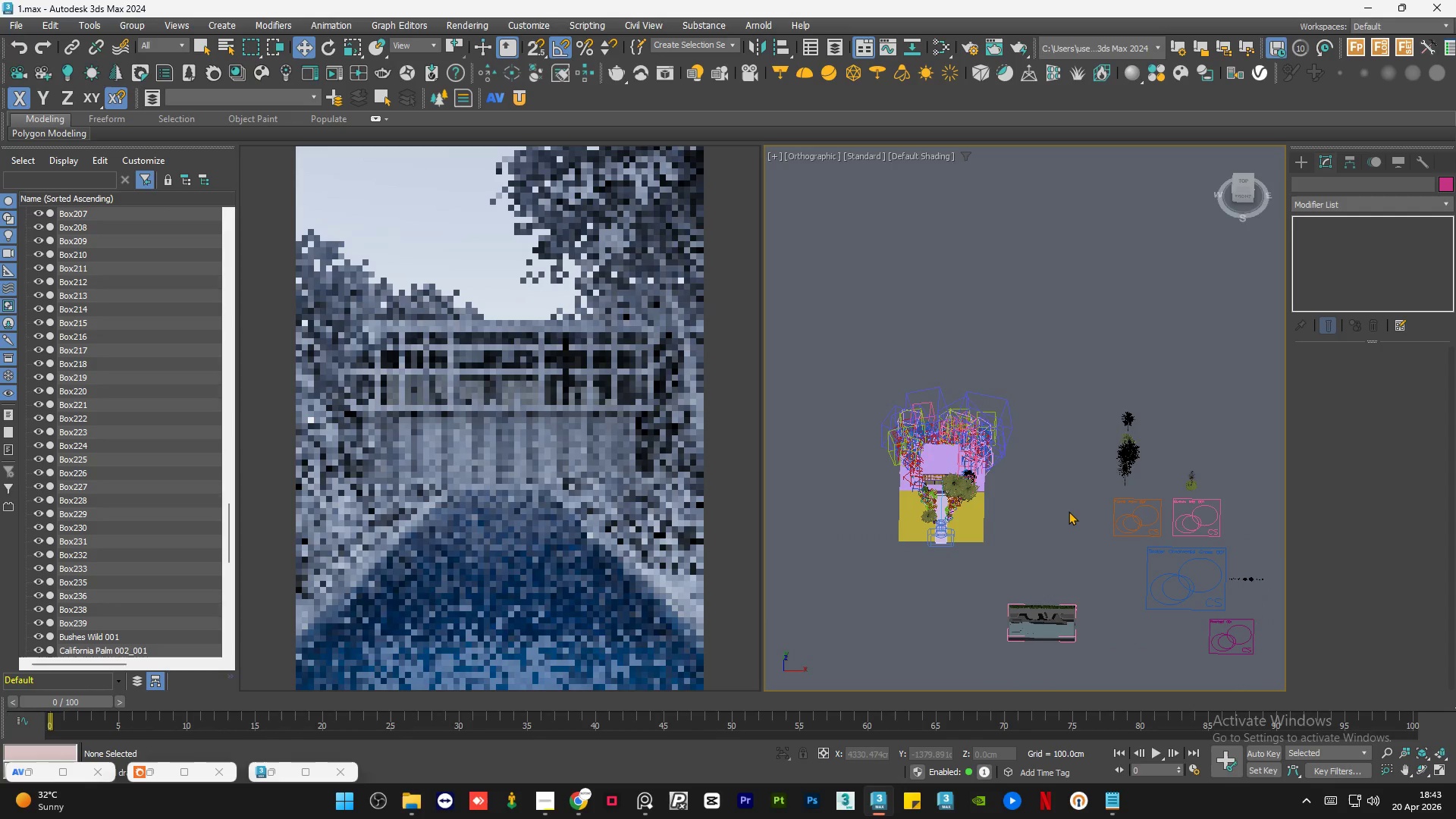 
left_click([871, 507])
 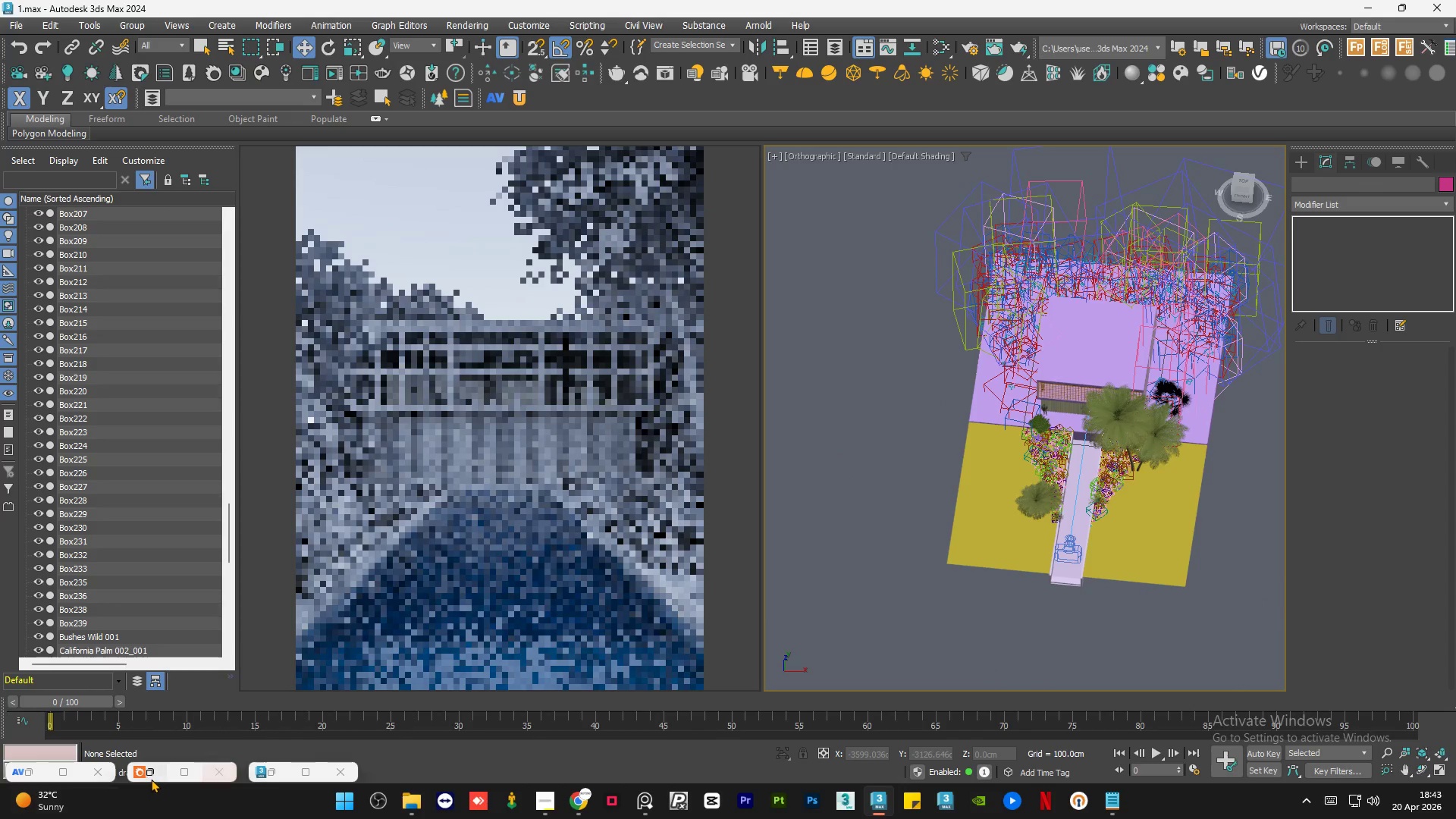 
scroll: coordinate [870, 507], scroll_direction: up, amount: 3.0
 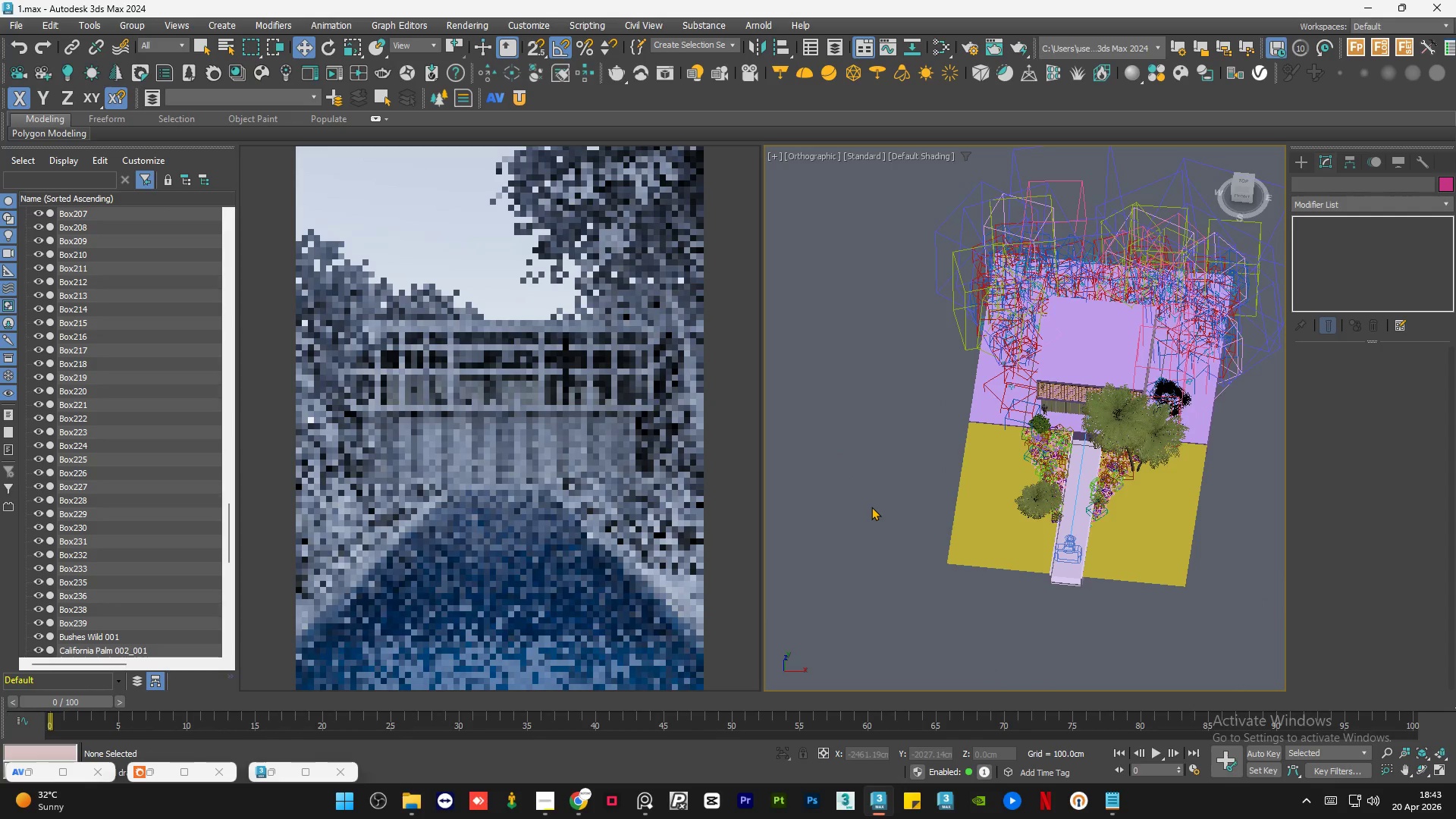 
left_click([156, 773])
 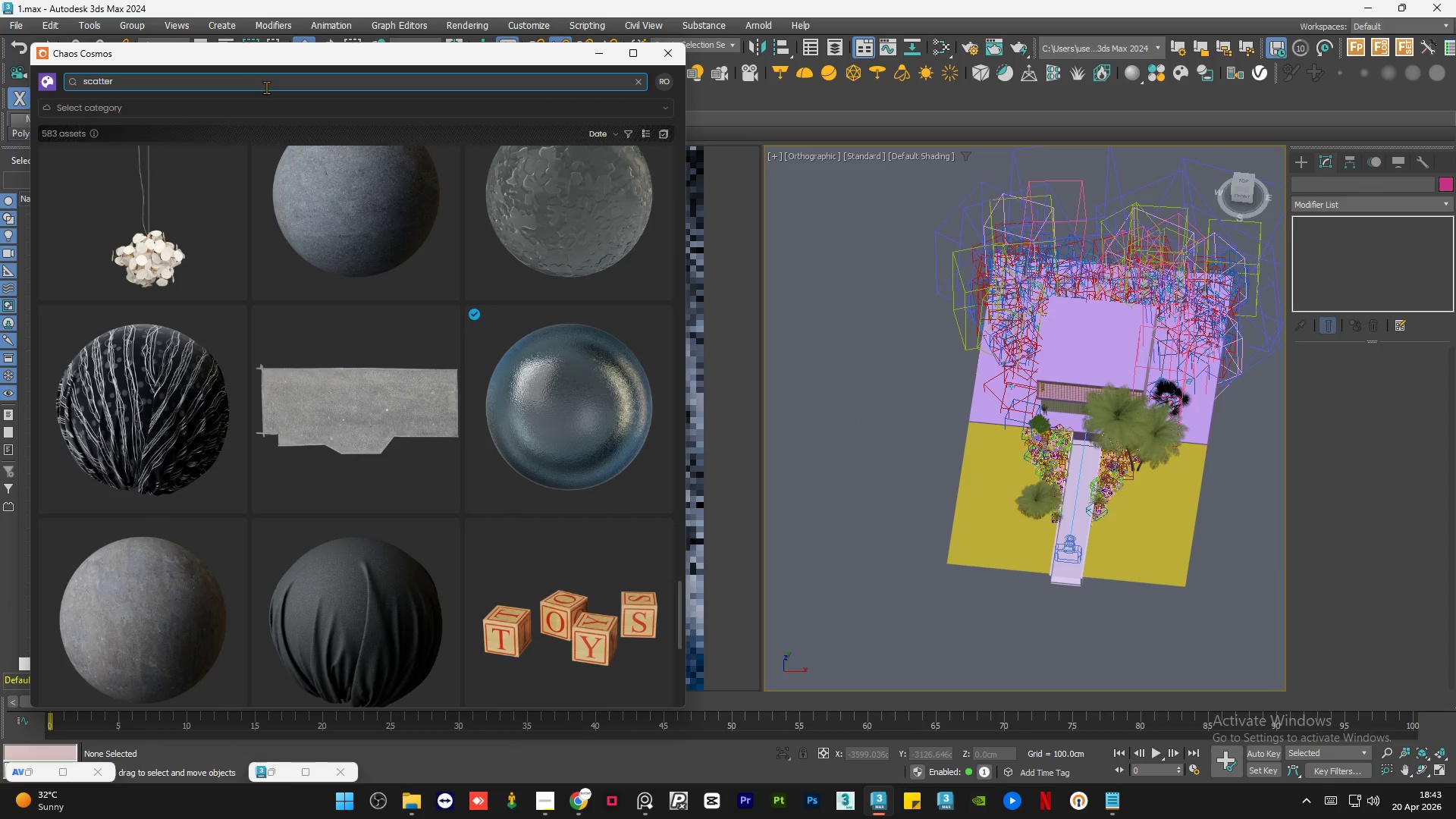 
double_click([266, 87])
 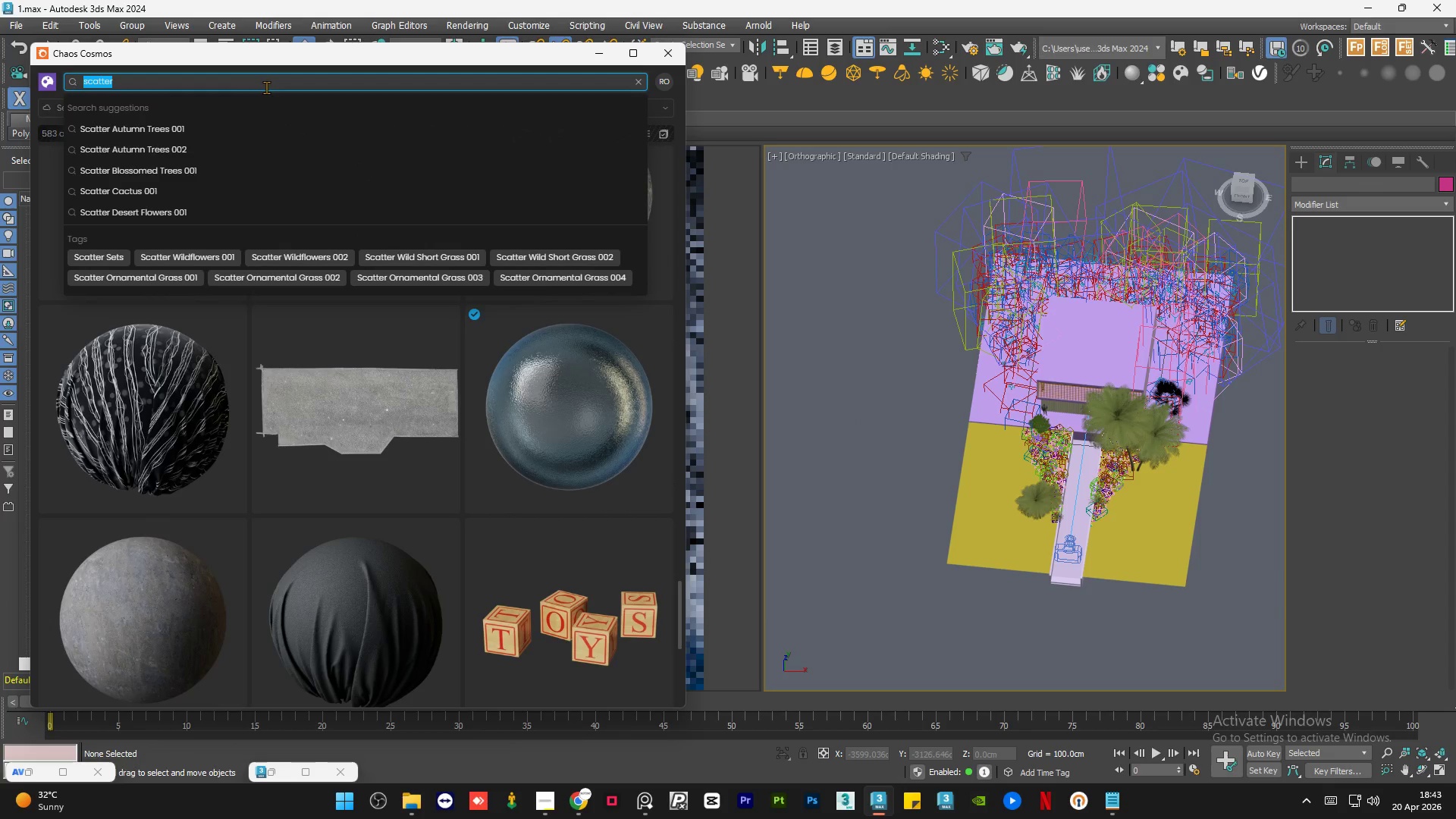 
type(banana plant)
 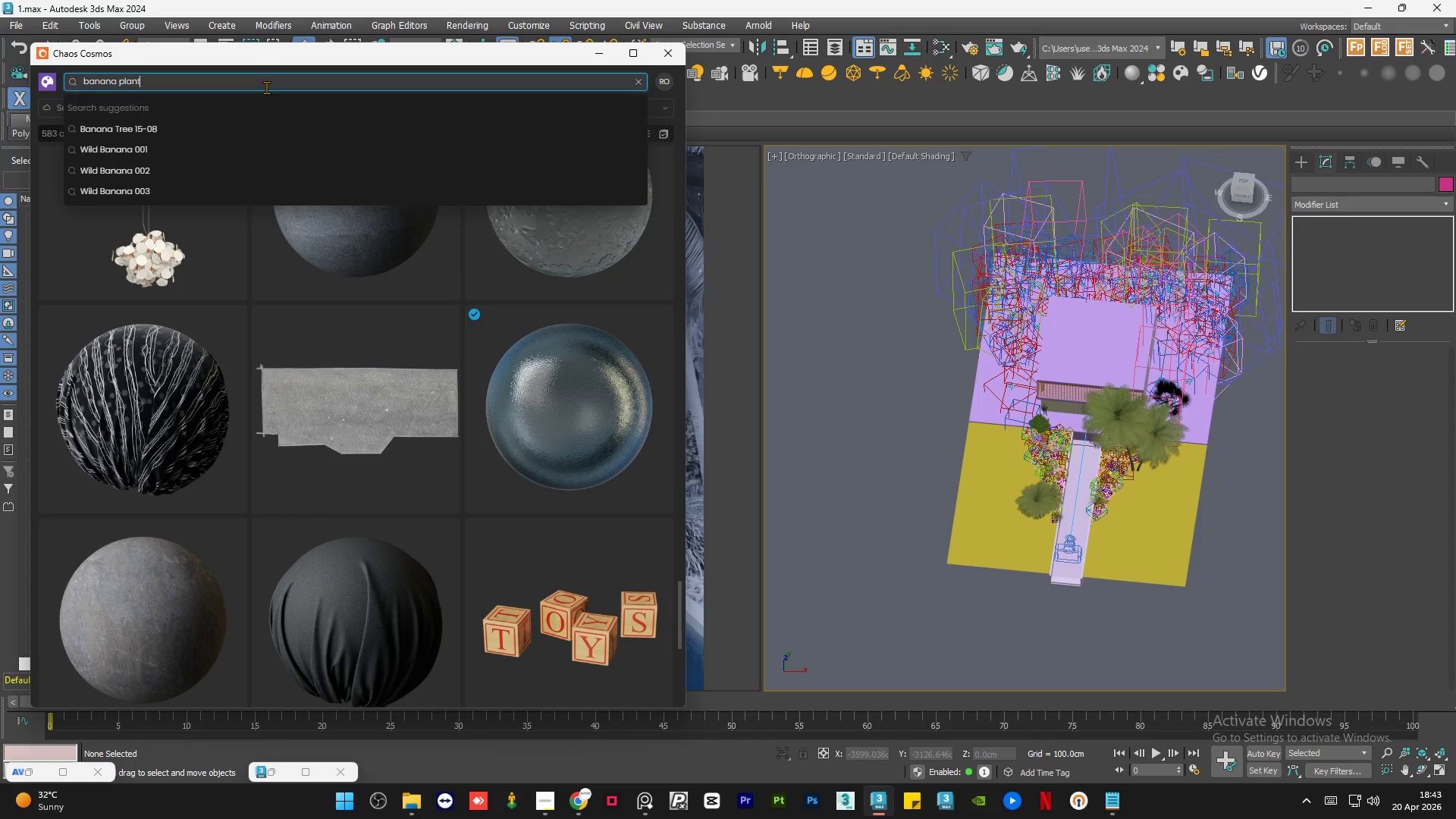 
key(Enter)
 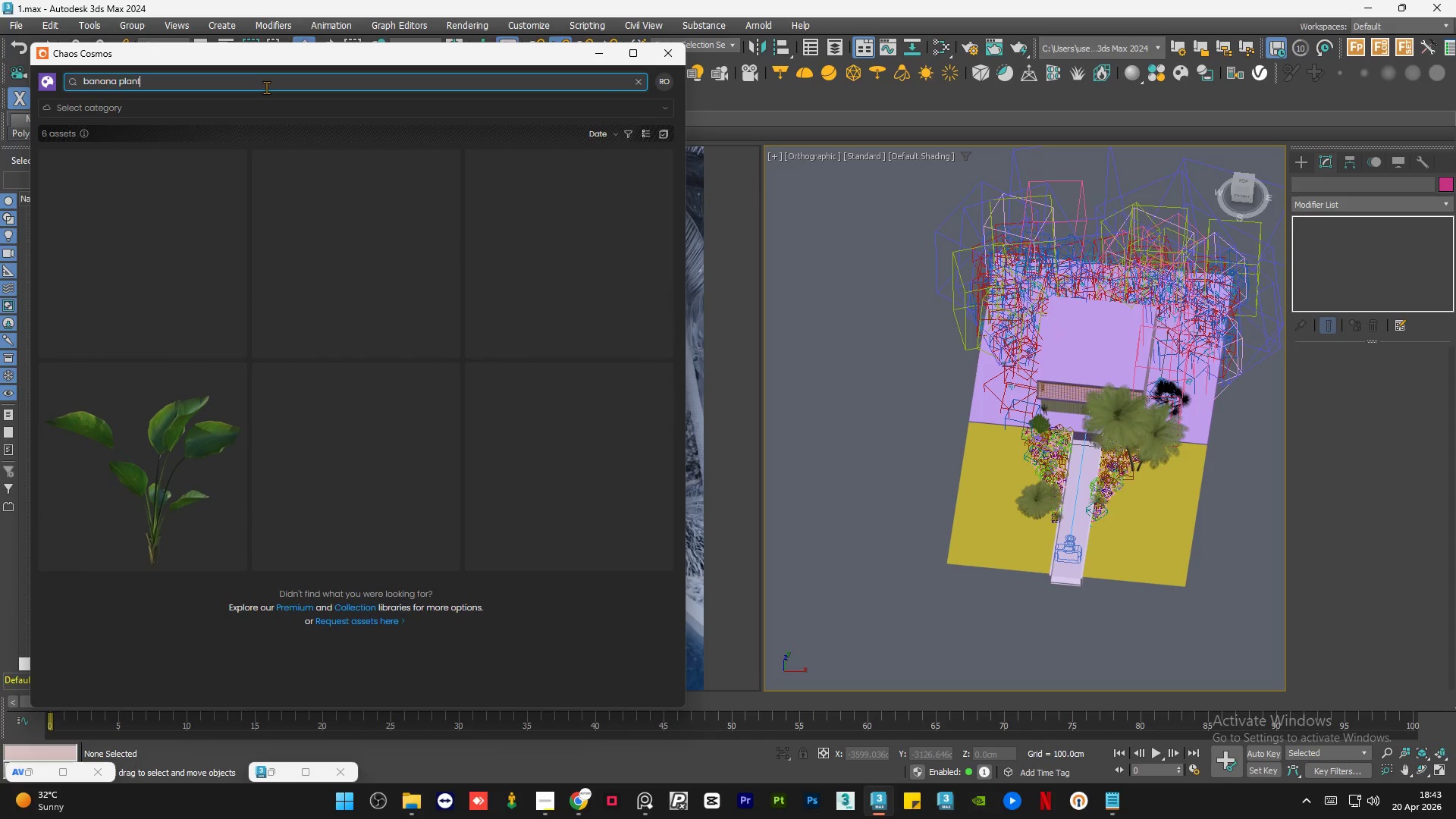 
wait(5.66)
 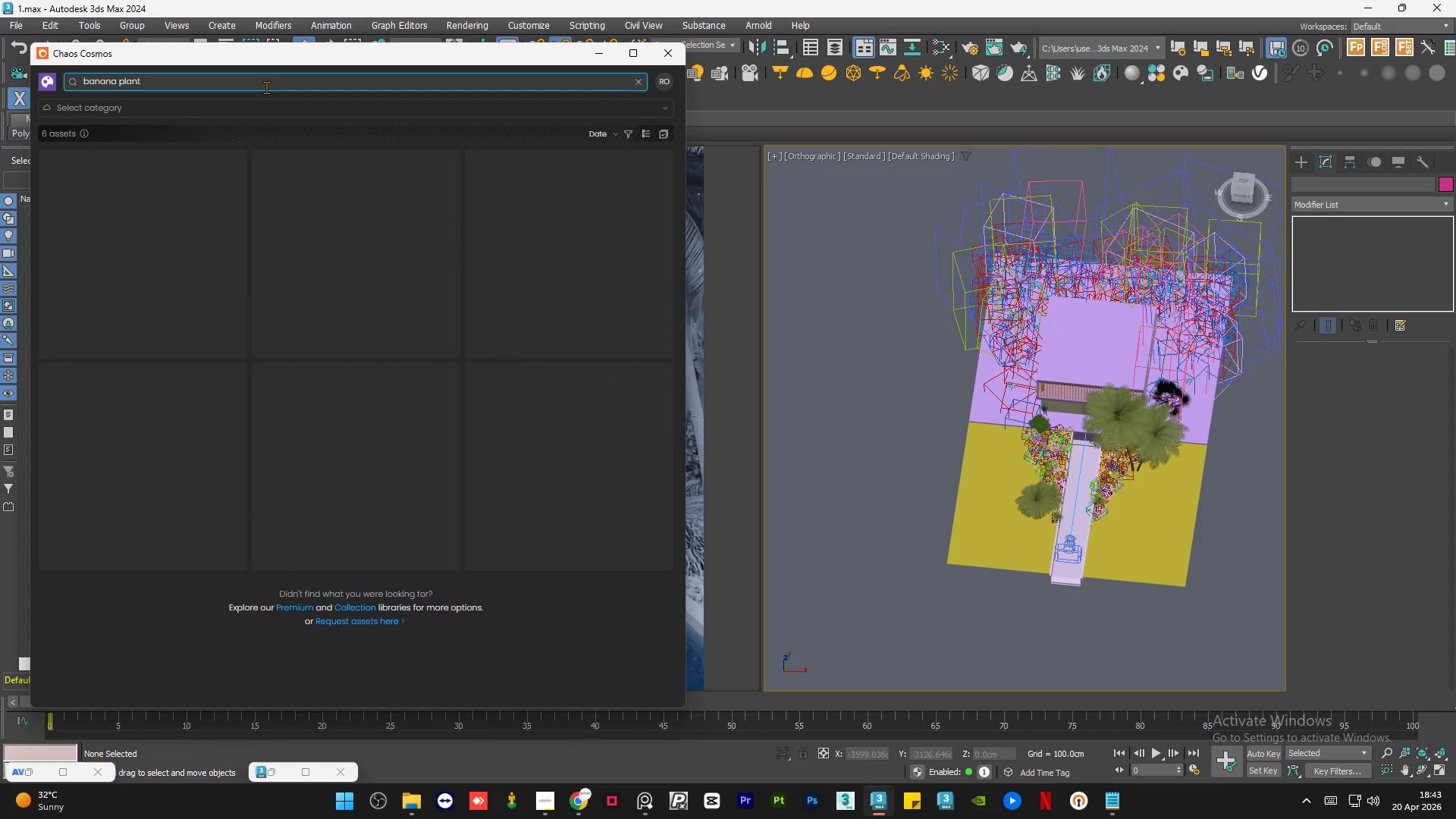 
mouse_move([236, 284])
 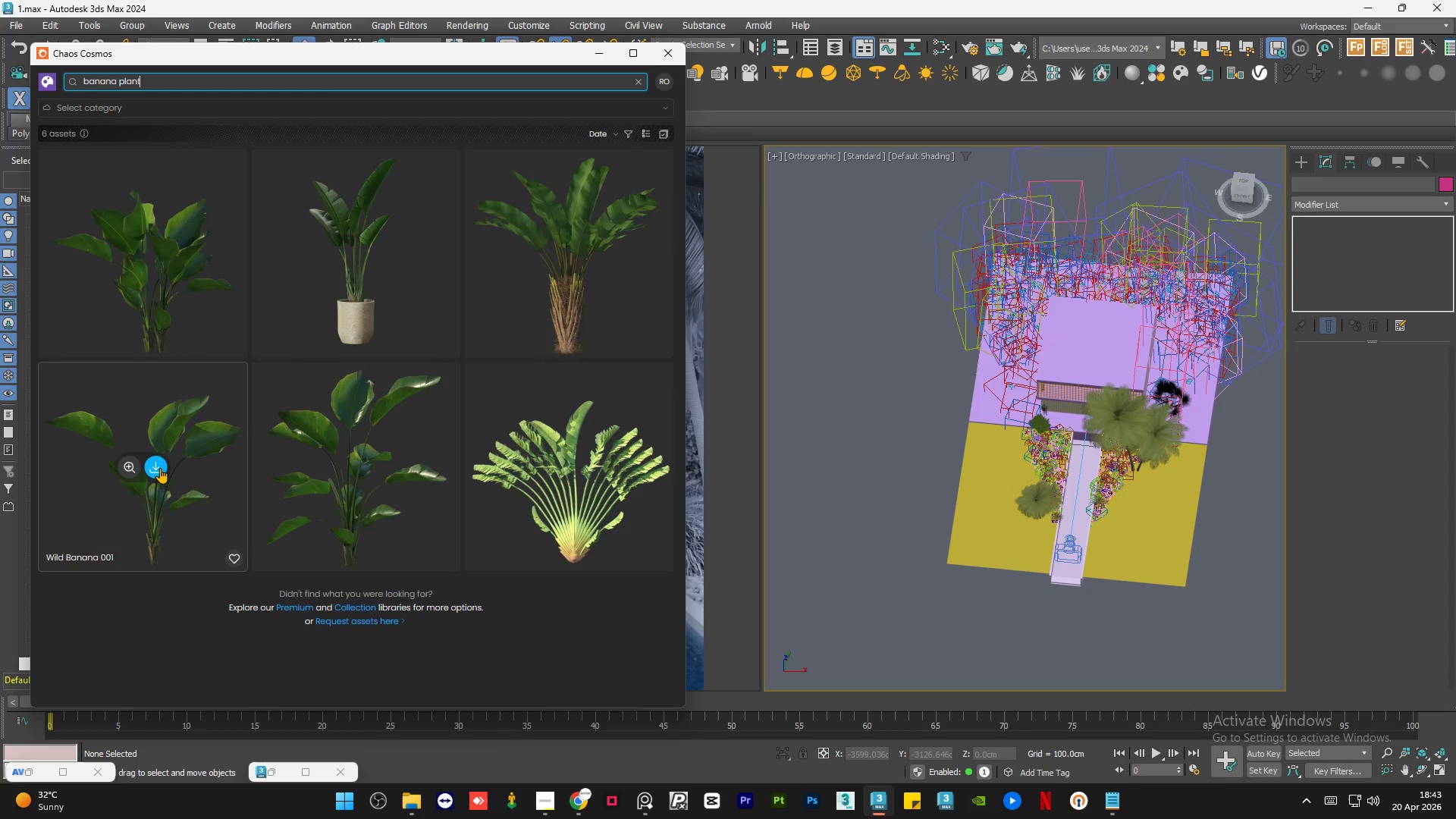 
left_click([155, 467])
 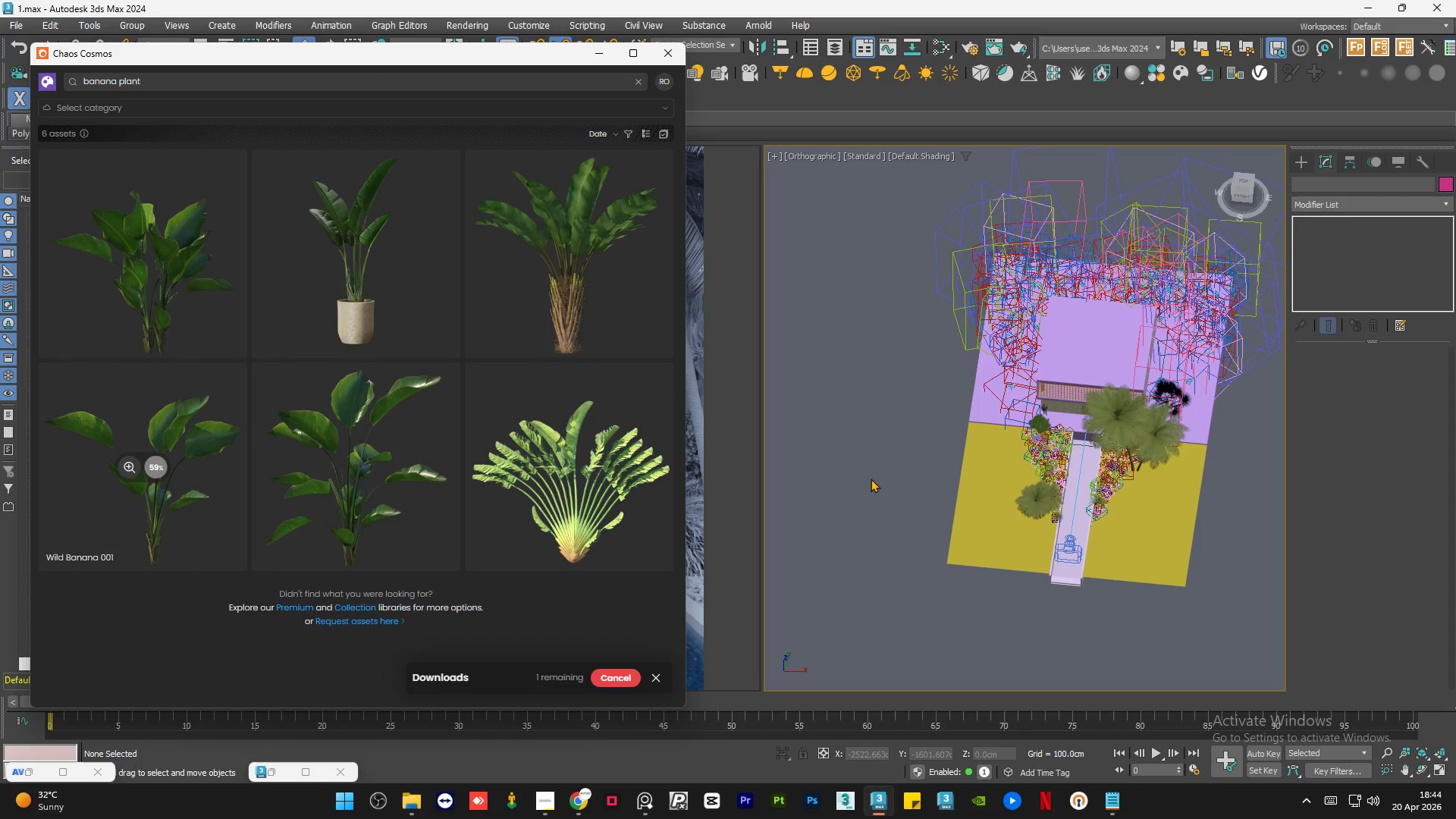 
wait(7.3)
 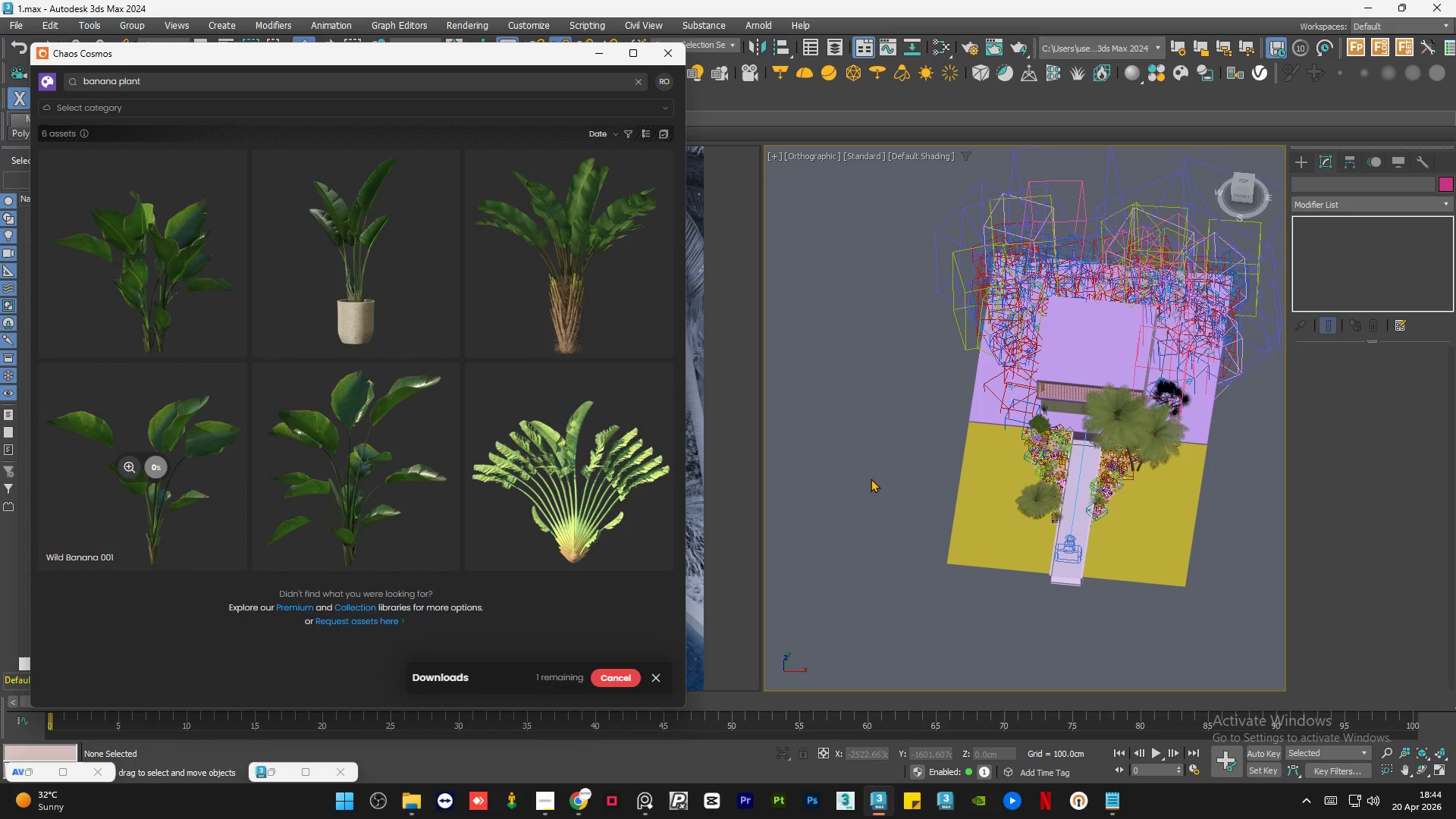 
left_click_drag(start_coordinate=[125, 416], to_coordinate=[1064, 440])
 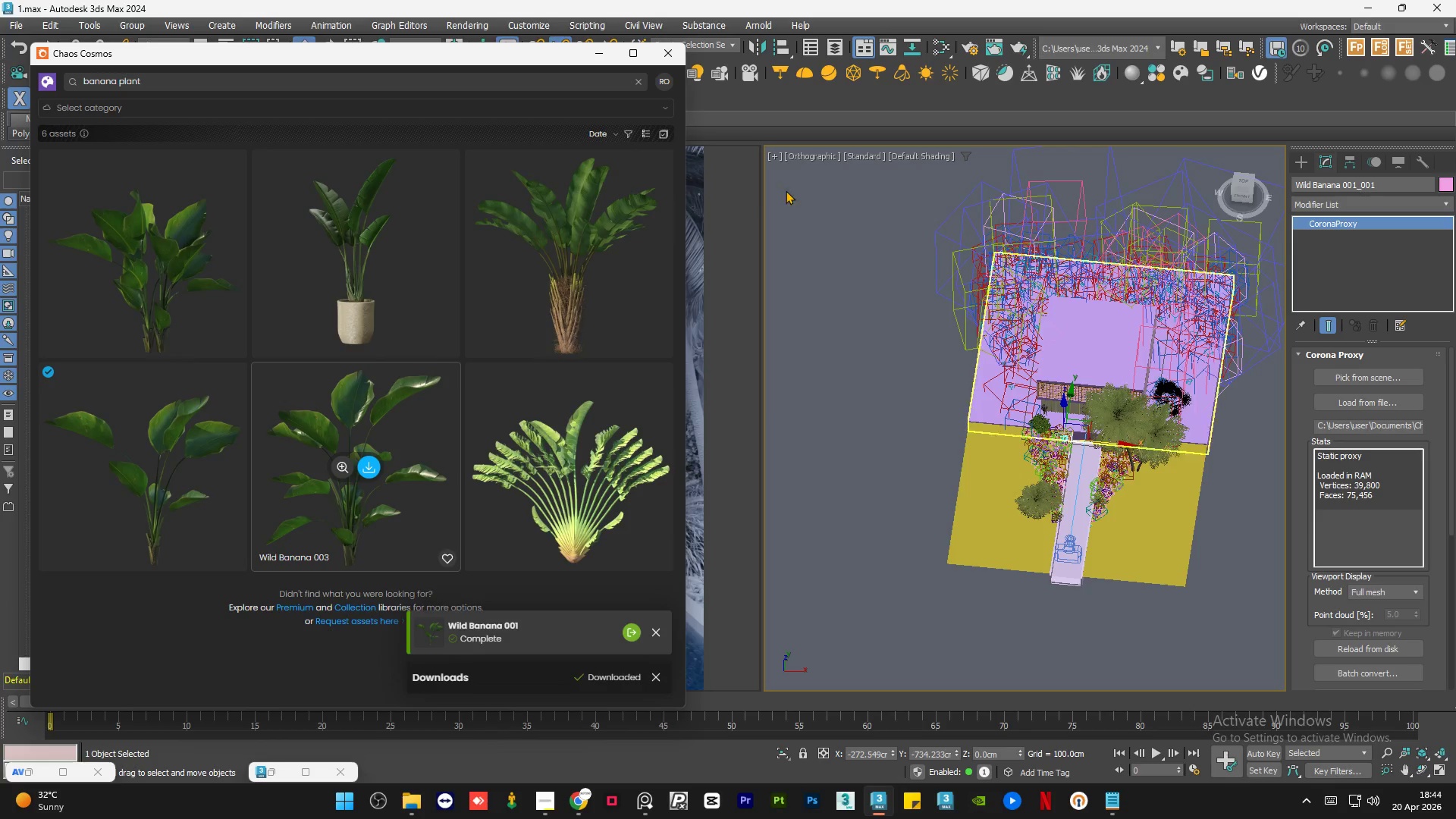 
left_click([601, 52])
 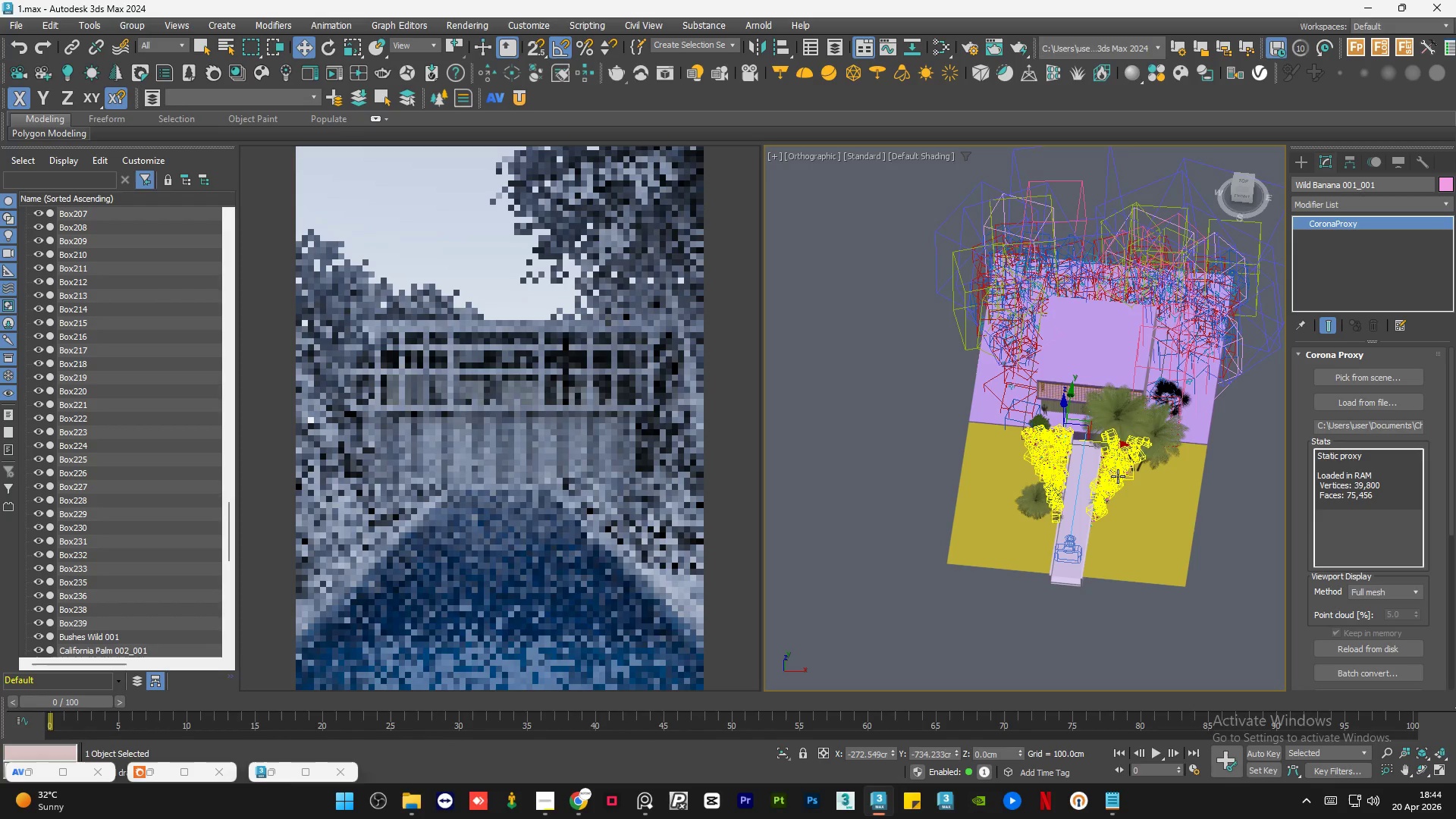 
scroll: coordinate [1039, 475], scroll_direction: up, amount: 6.0
 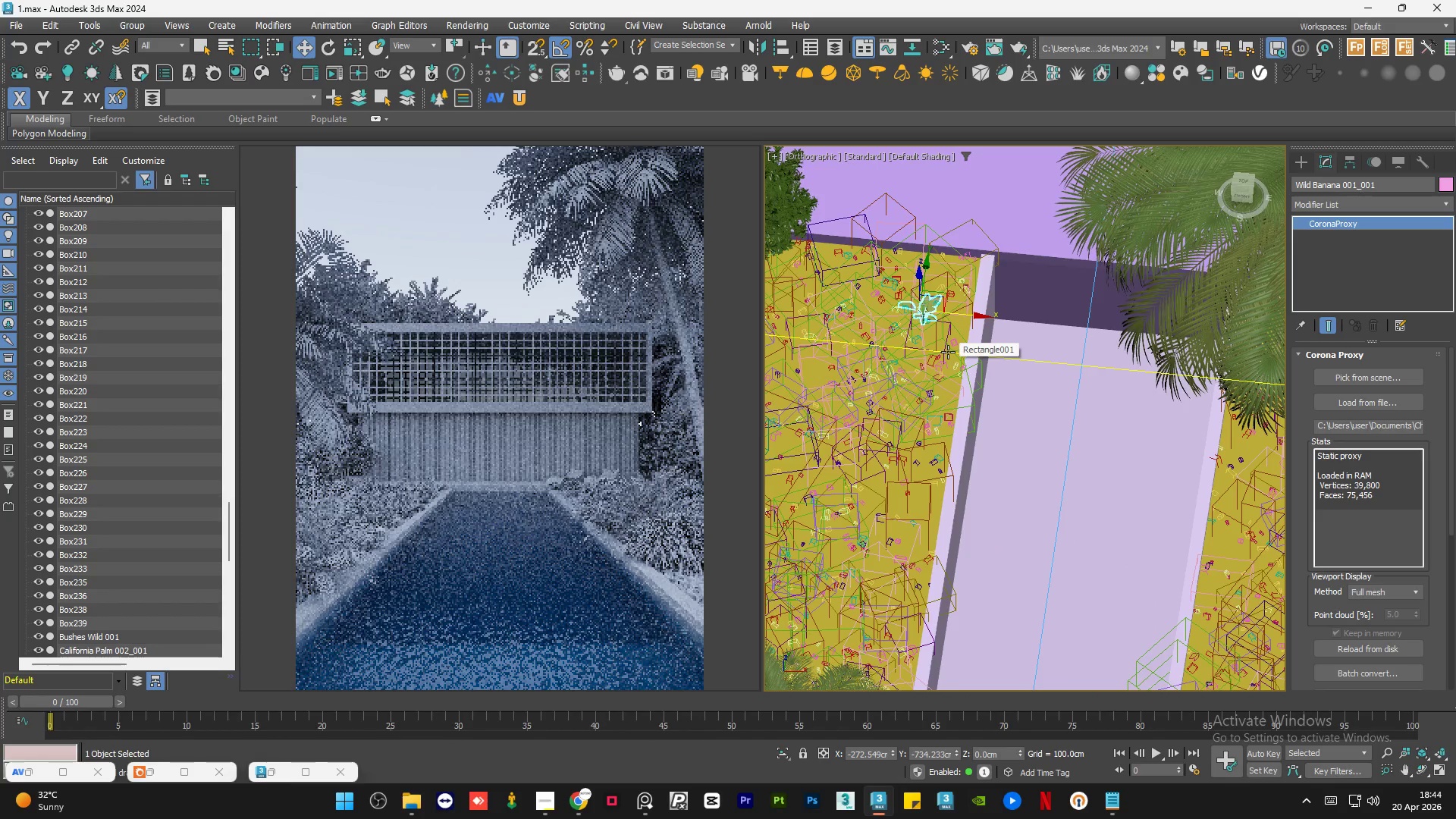 
hold_key(key=AltLeft, duration=1.42)
 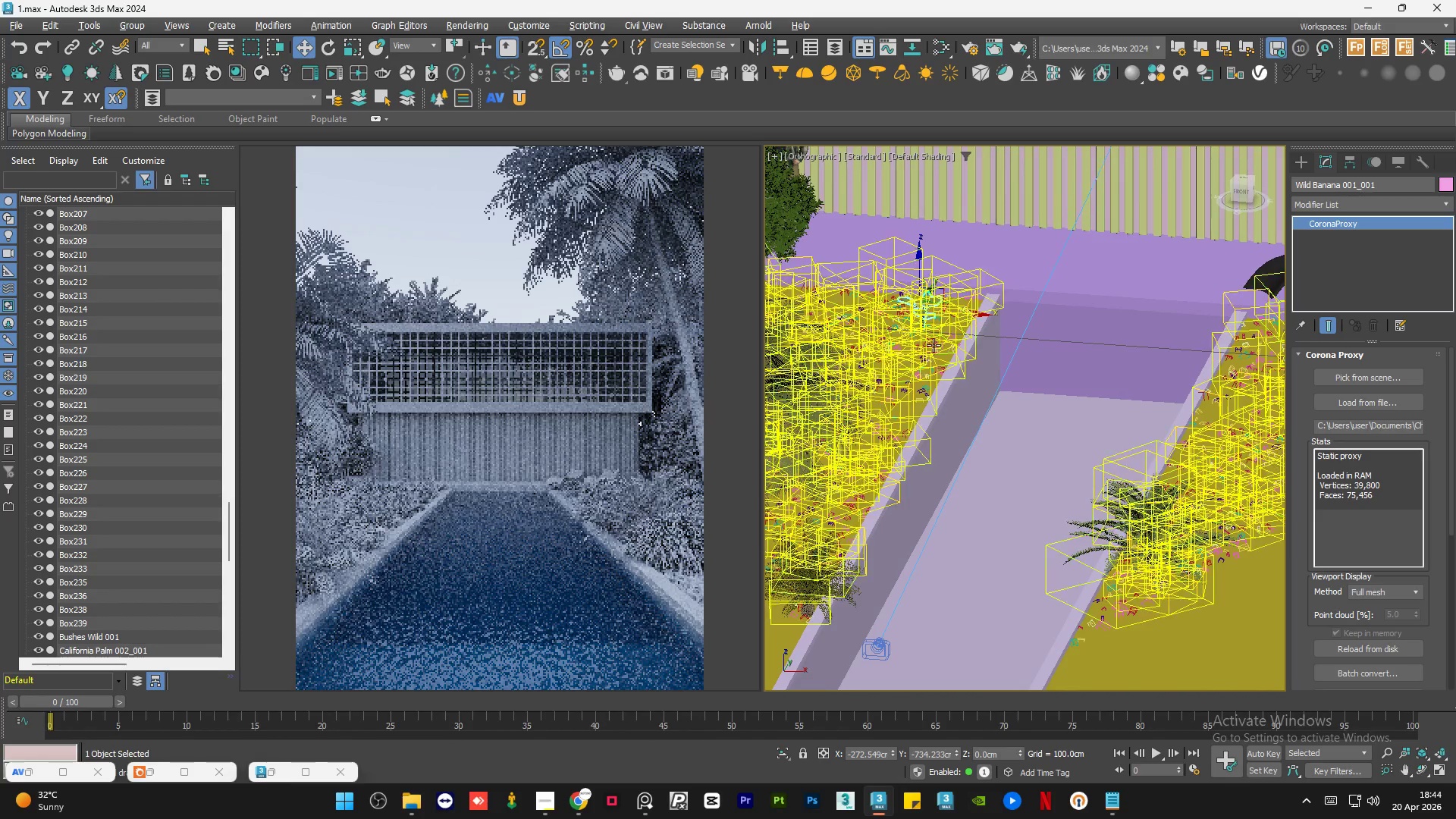 
hold_key(key=AltLeft, duration=1.05)
 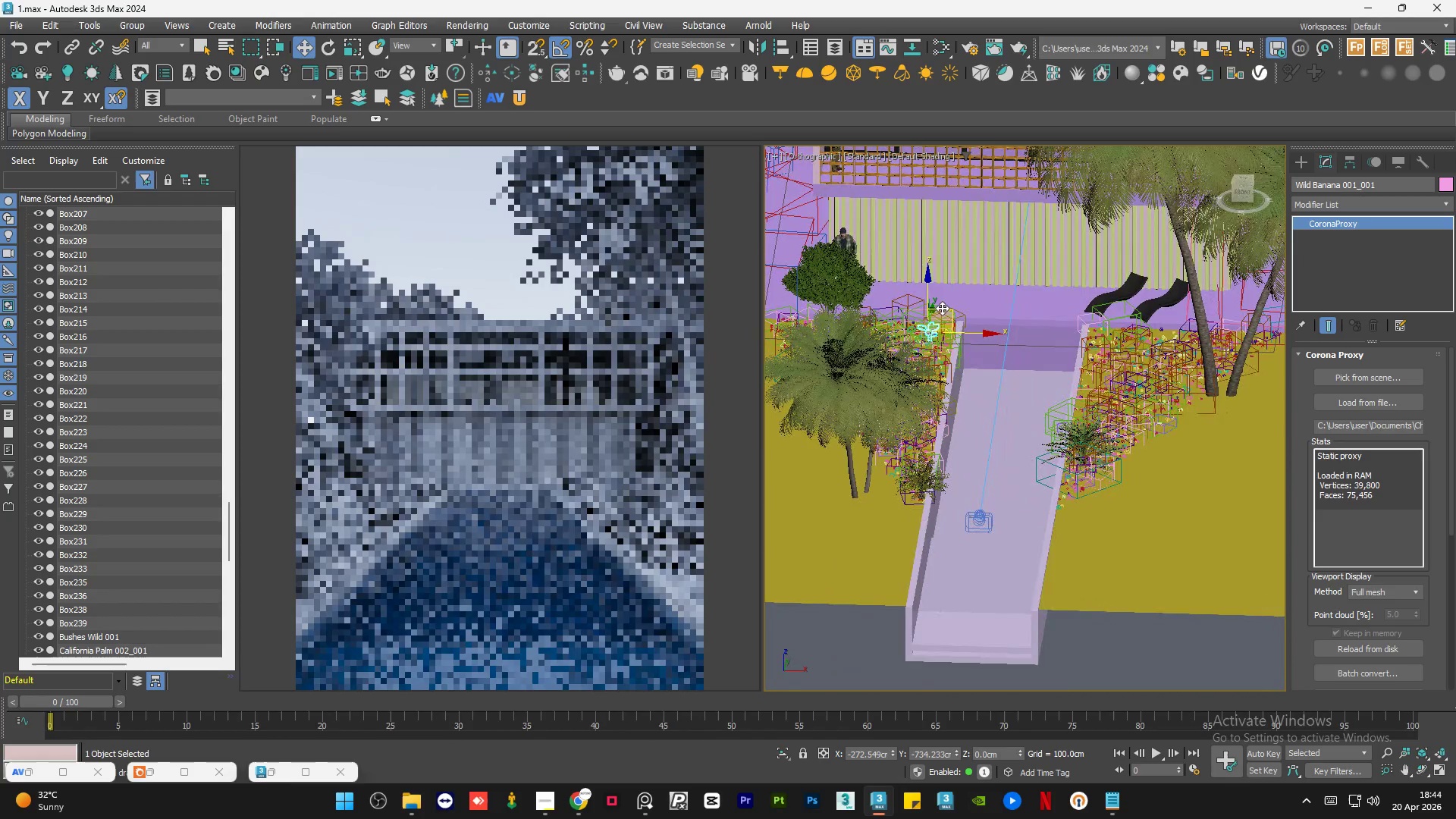 
scroll: coordinate [935, 352], scroll_direction: down, amount: 2.0
 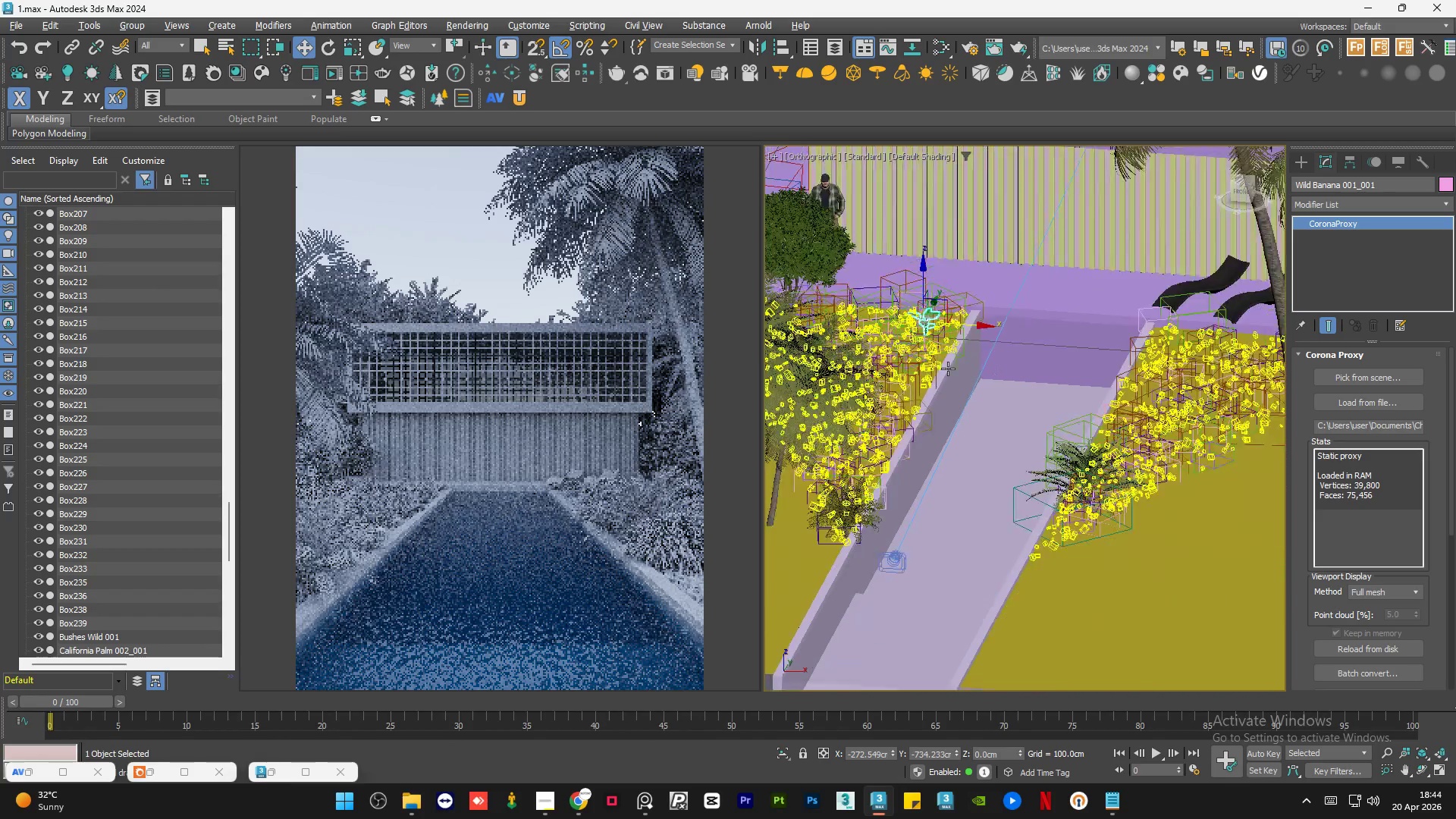 
hold_key(key=AltLeft, duration=0.5)
 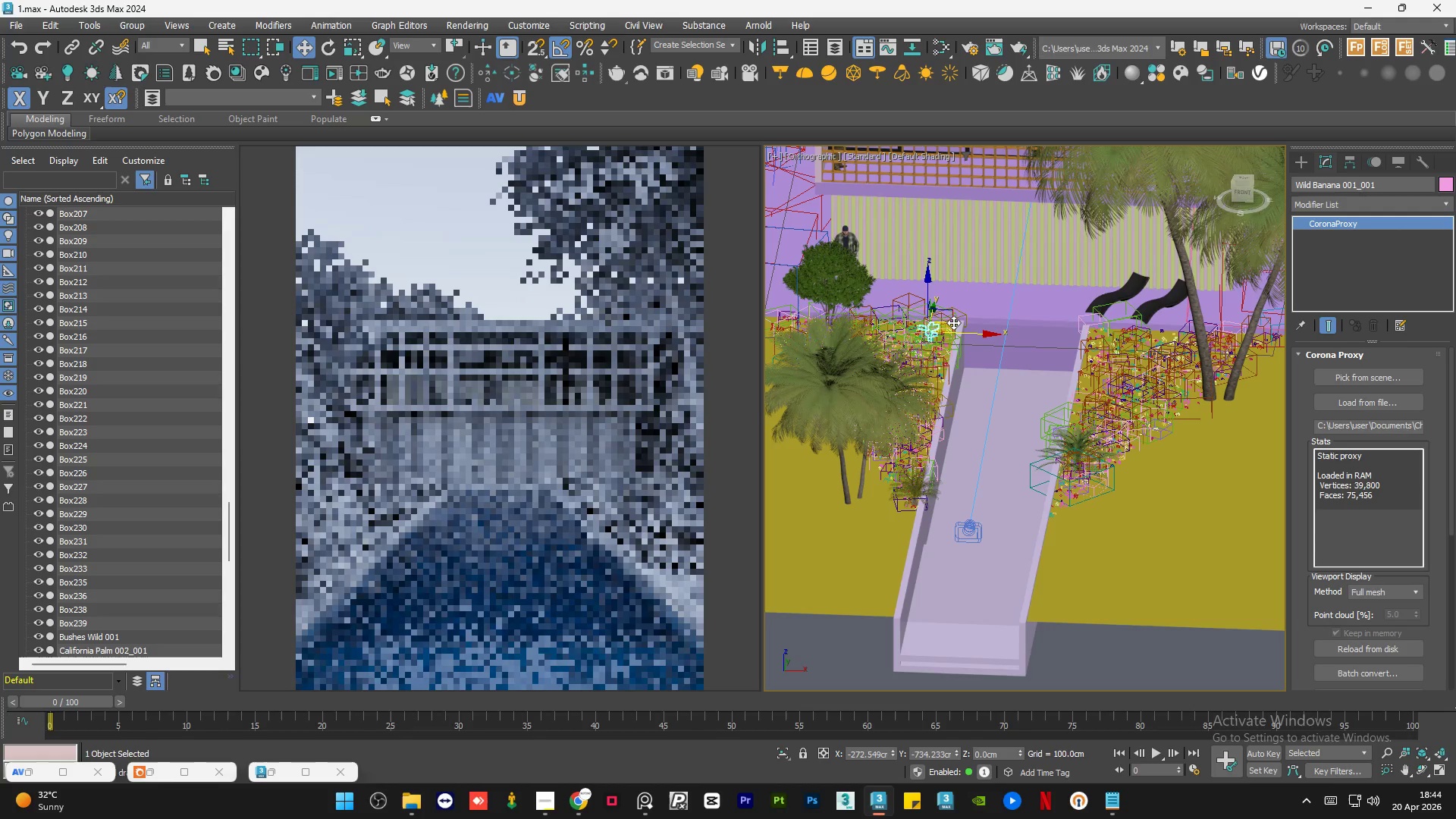 
key(R)
 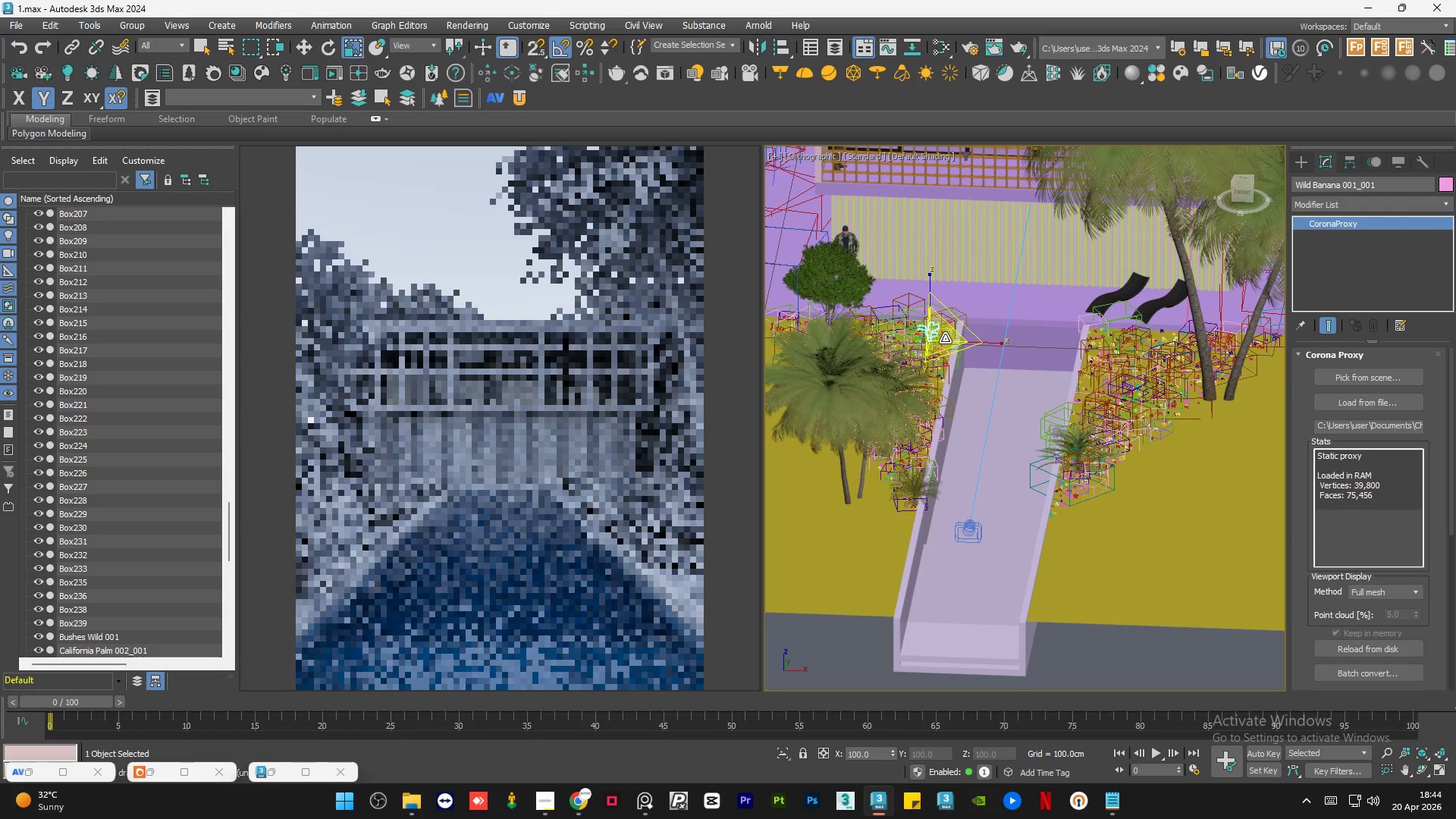 
left_click_drag(start_coordinate=[945, 338], to_coordinate=[918, 229])
 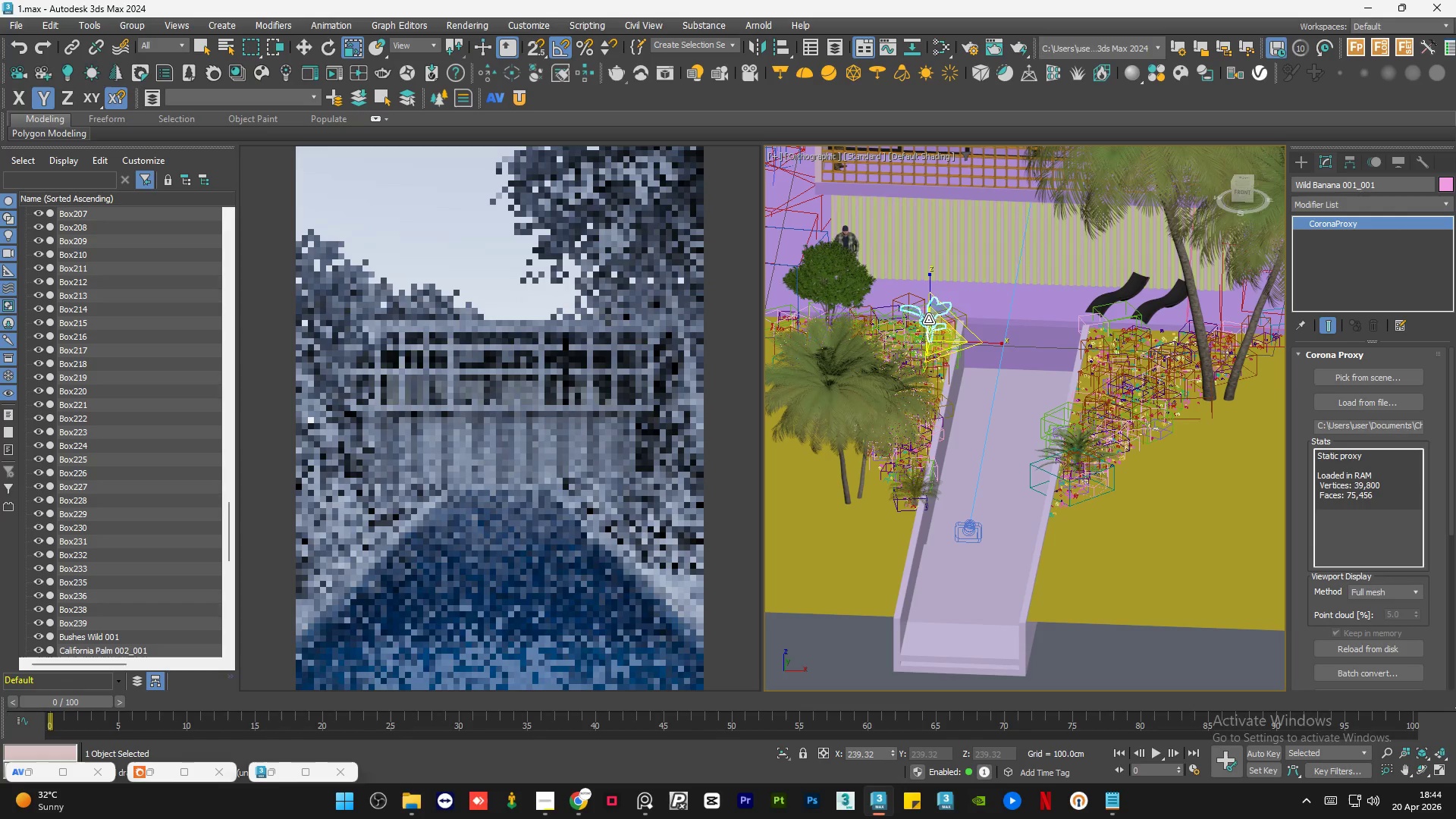 
key(W)
 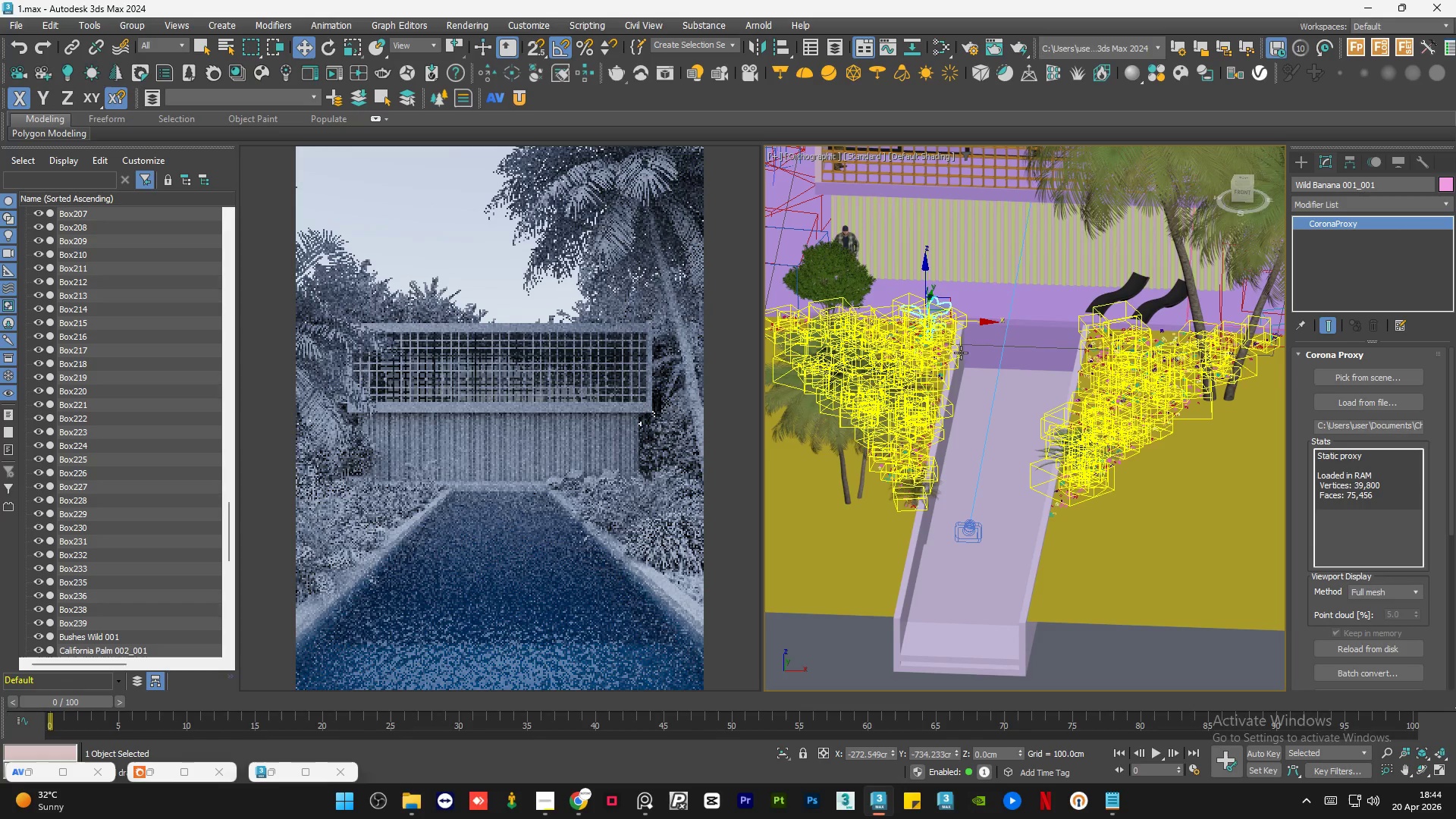 
hold_key(key=AltLeft, duration=0.77)
 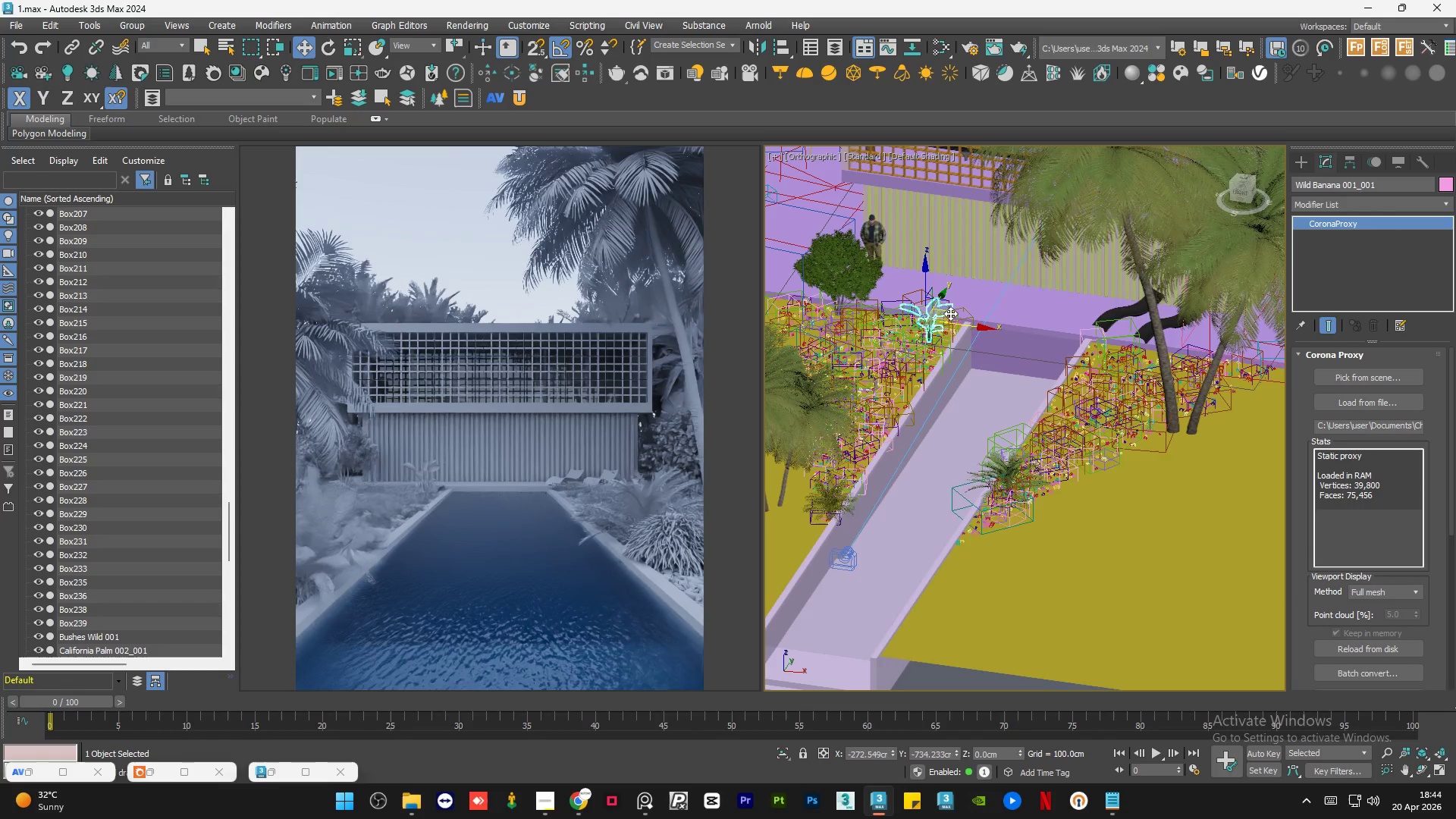 
left_click_drag(start_coordinate=[950, 313], to_coordinate=[992, 519])
 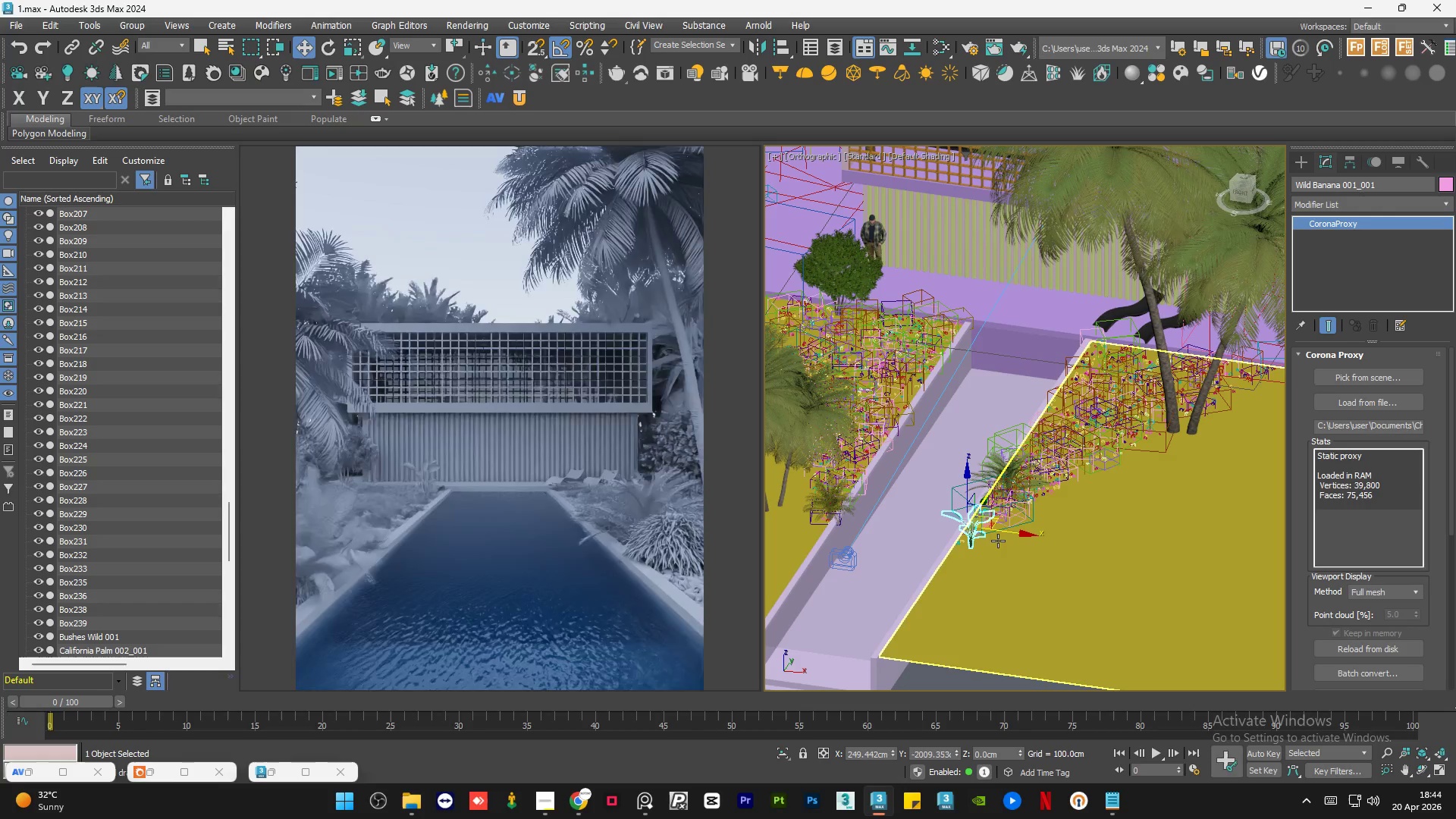 
key(Alt+AltLeft)
 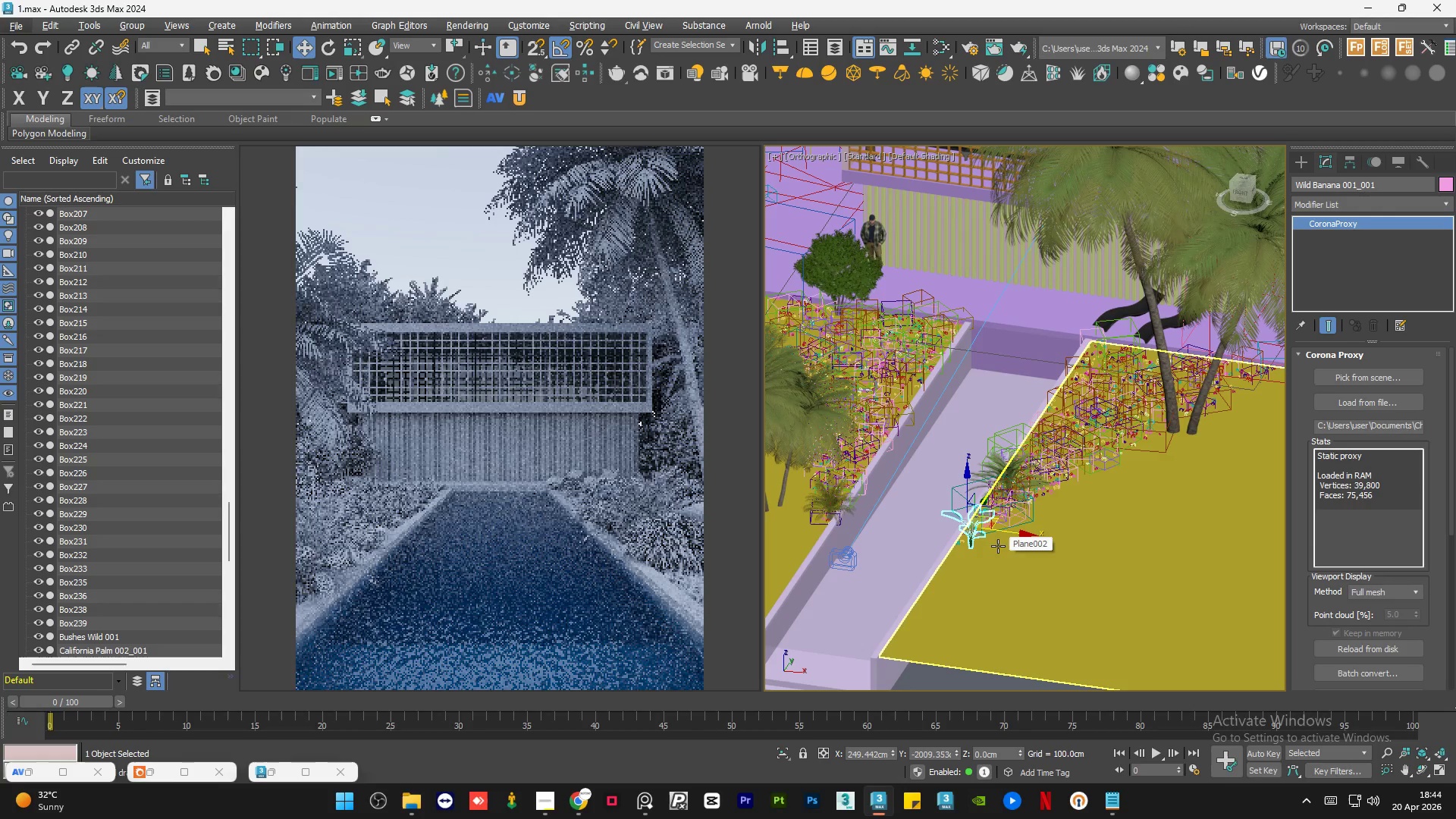 
hold_key(key=AltLeft, duration=1.05)
 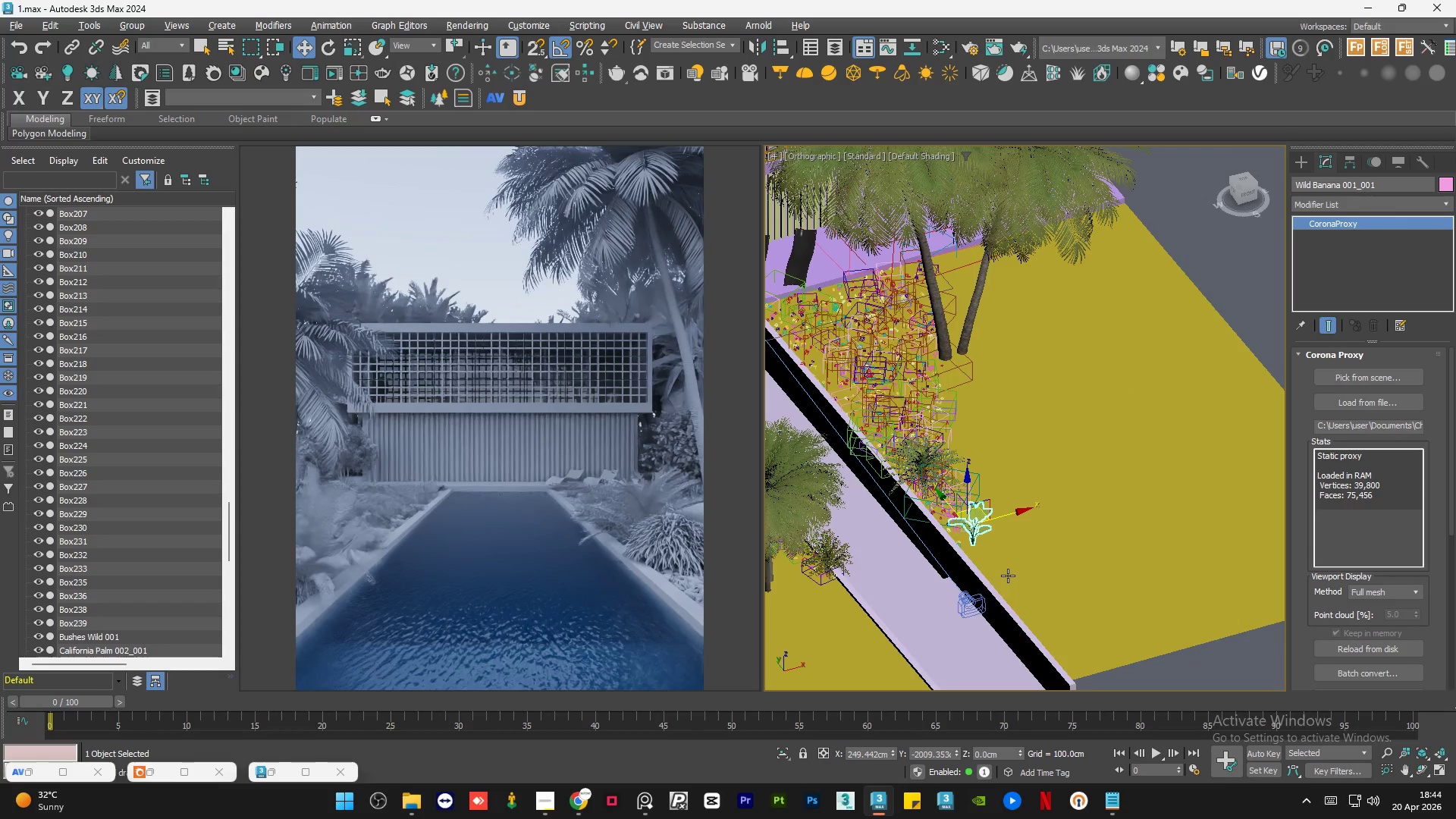 
scroll: coordinate [951, 513], scroll_direction: up, amount: 1.0
 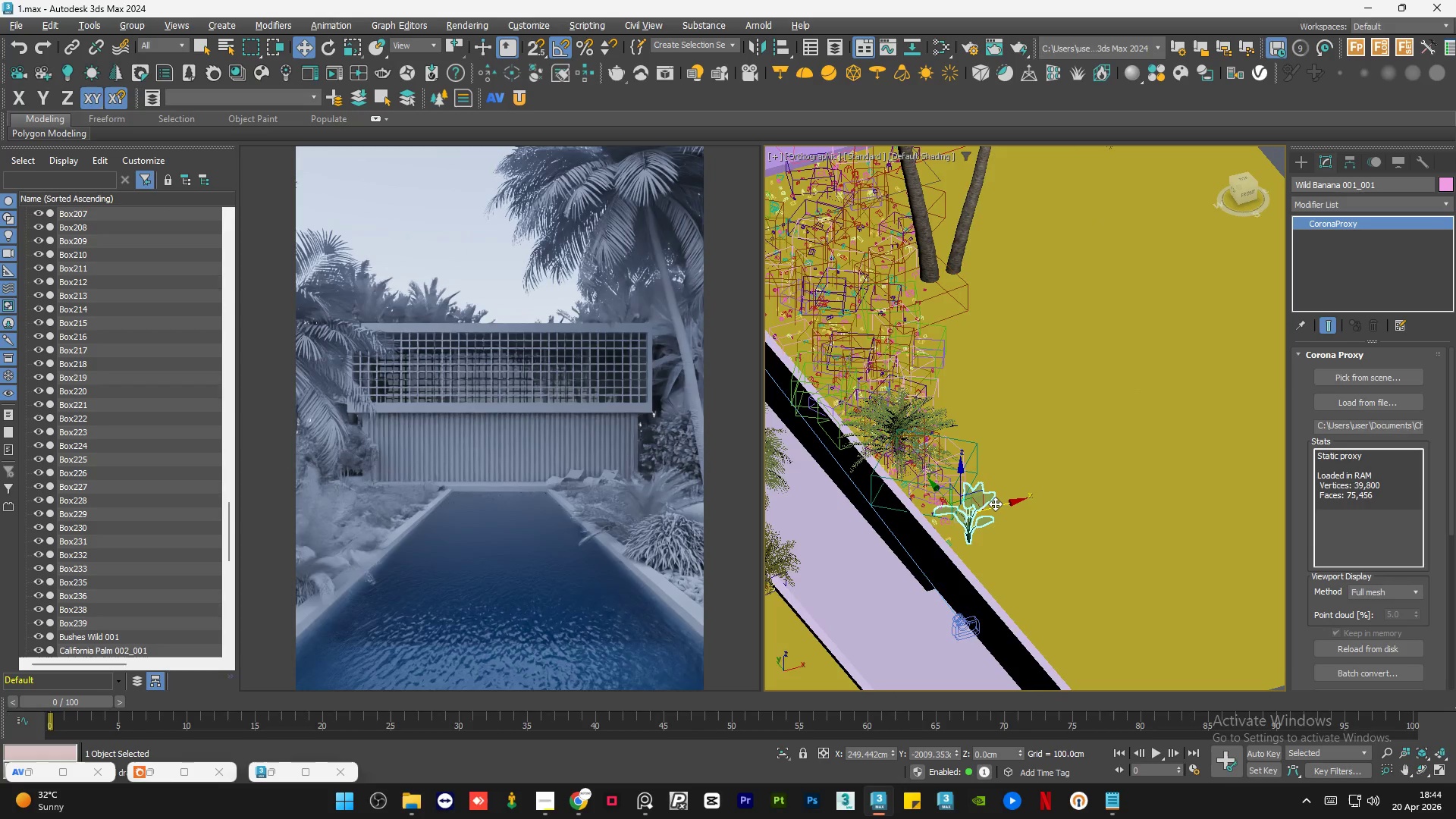 
left_click_drag(start_coordinate=[995, 504], to_coordinate=[971, 508])
 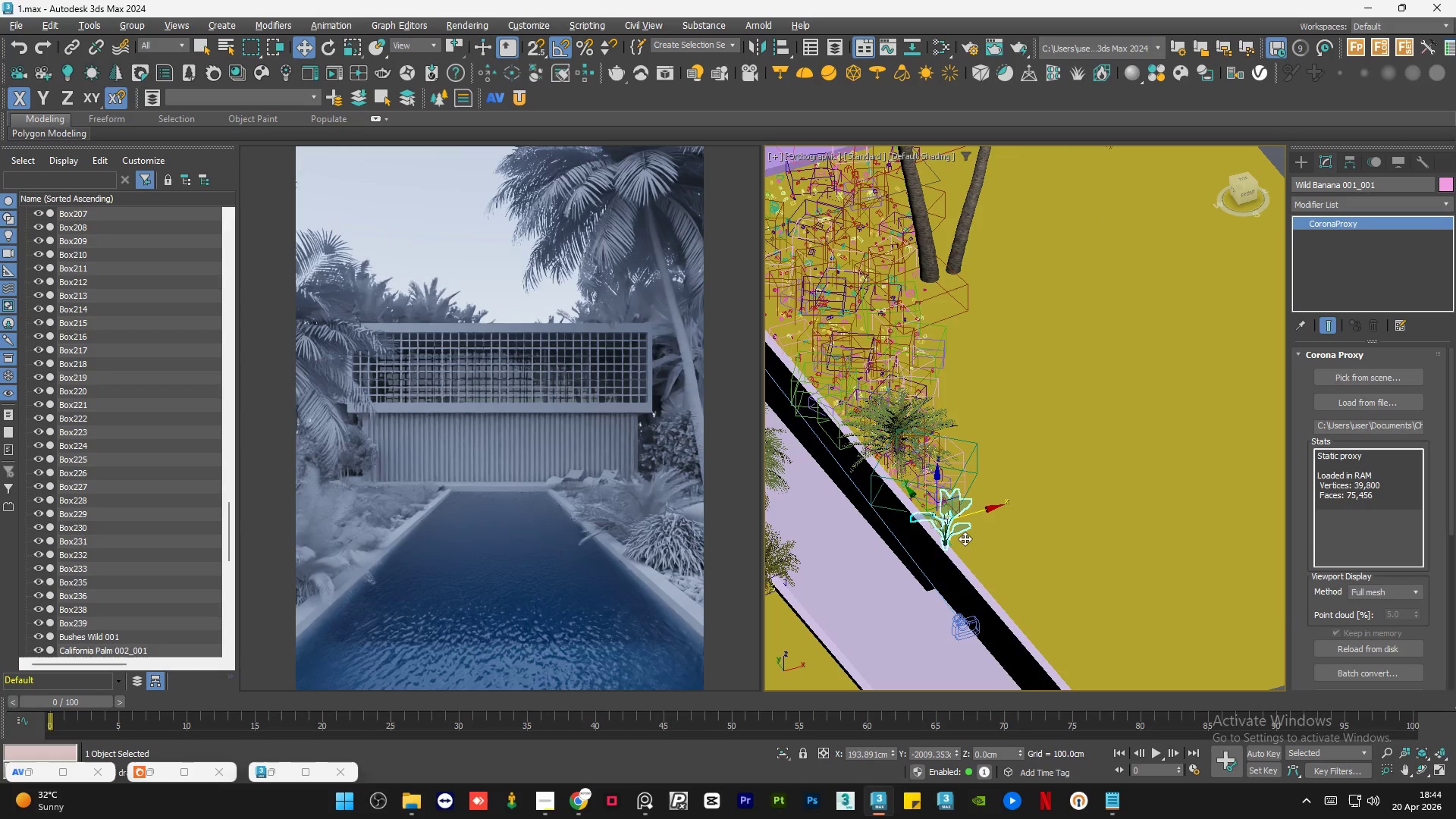 
hold_key(key=AltLeft, duration=1.05)
scroll: coordinate [960, 546], scroll_direction: up, amount: 4.0
 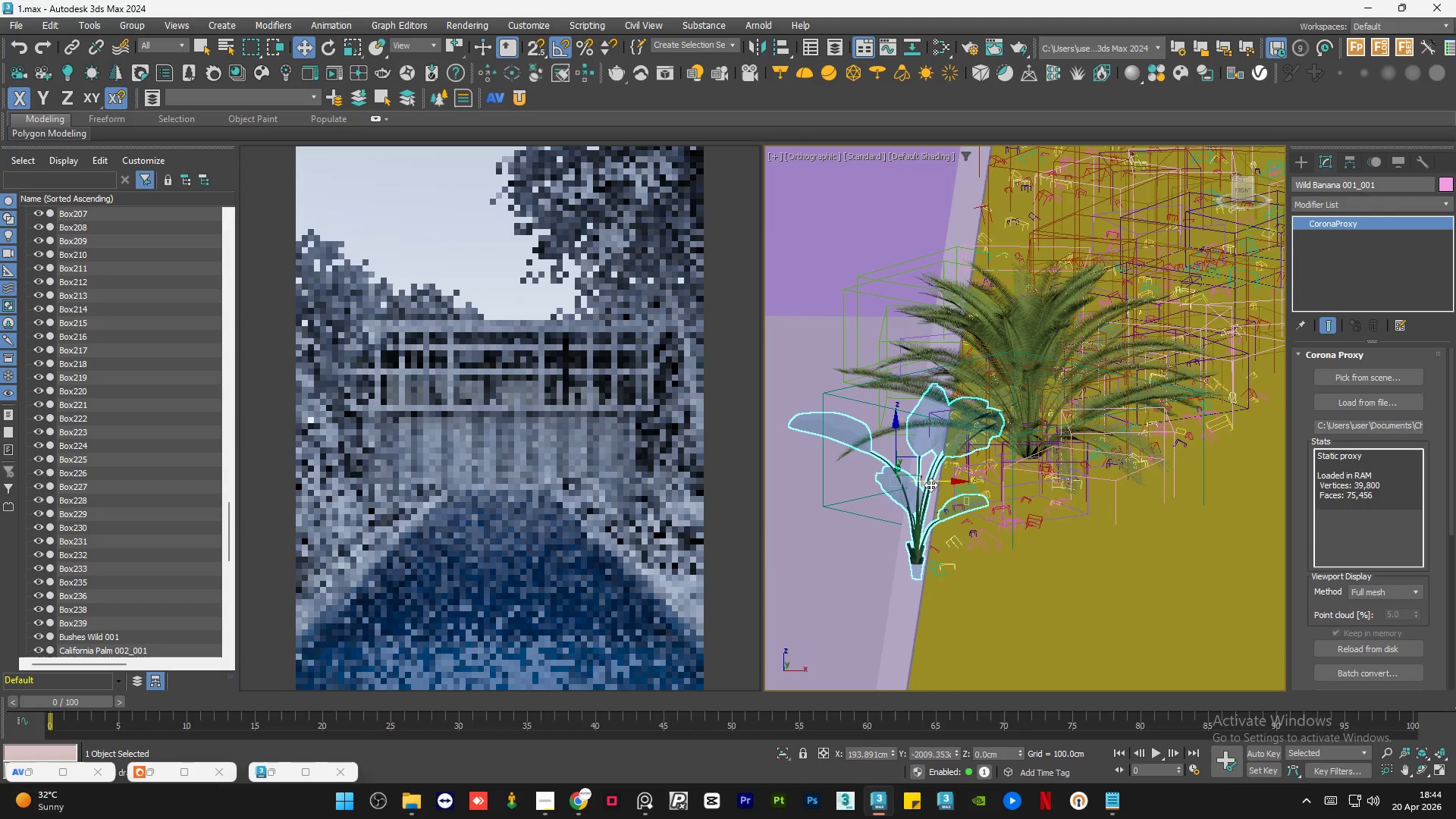 
left_click_drag(start_coordinate=[934, 482], to_coordinate=[953, 482])
 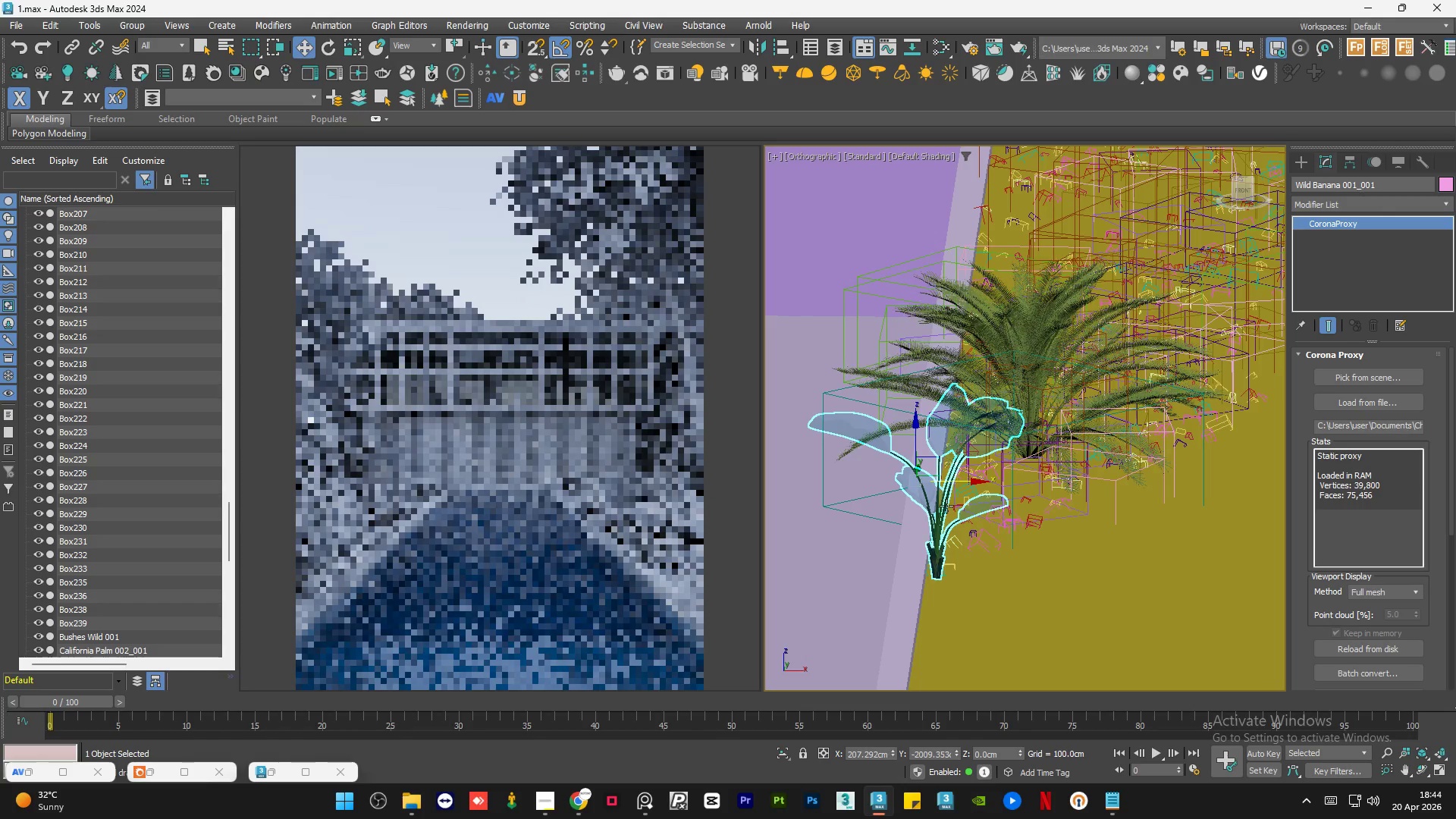 
hold_key(key=AltLeft, duration=0.58)
 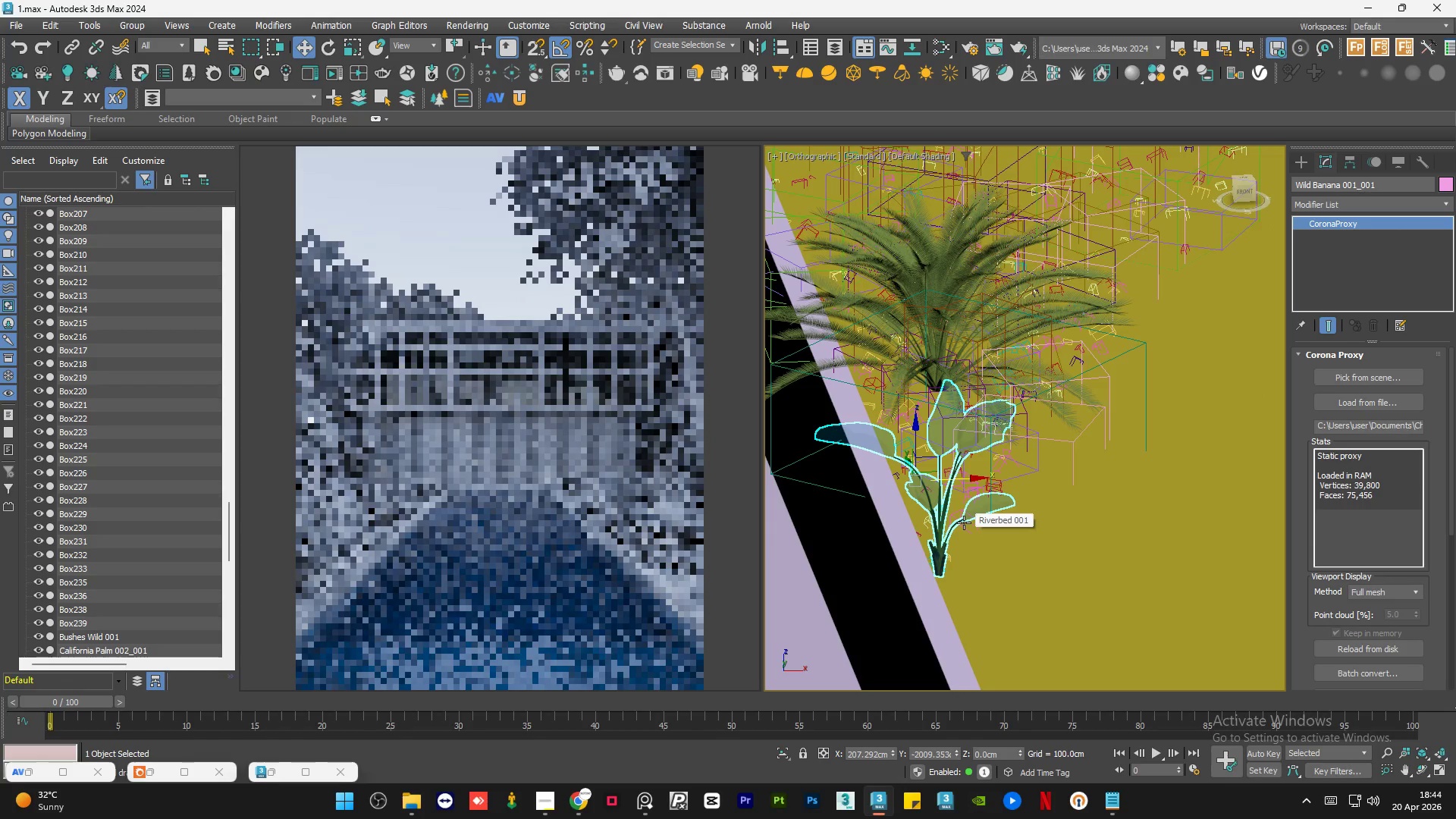 
scroll: coordinate [1025, 498], scroll_direction: down, amount: 1.0
 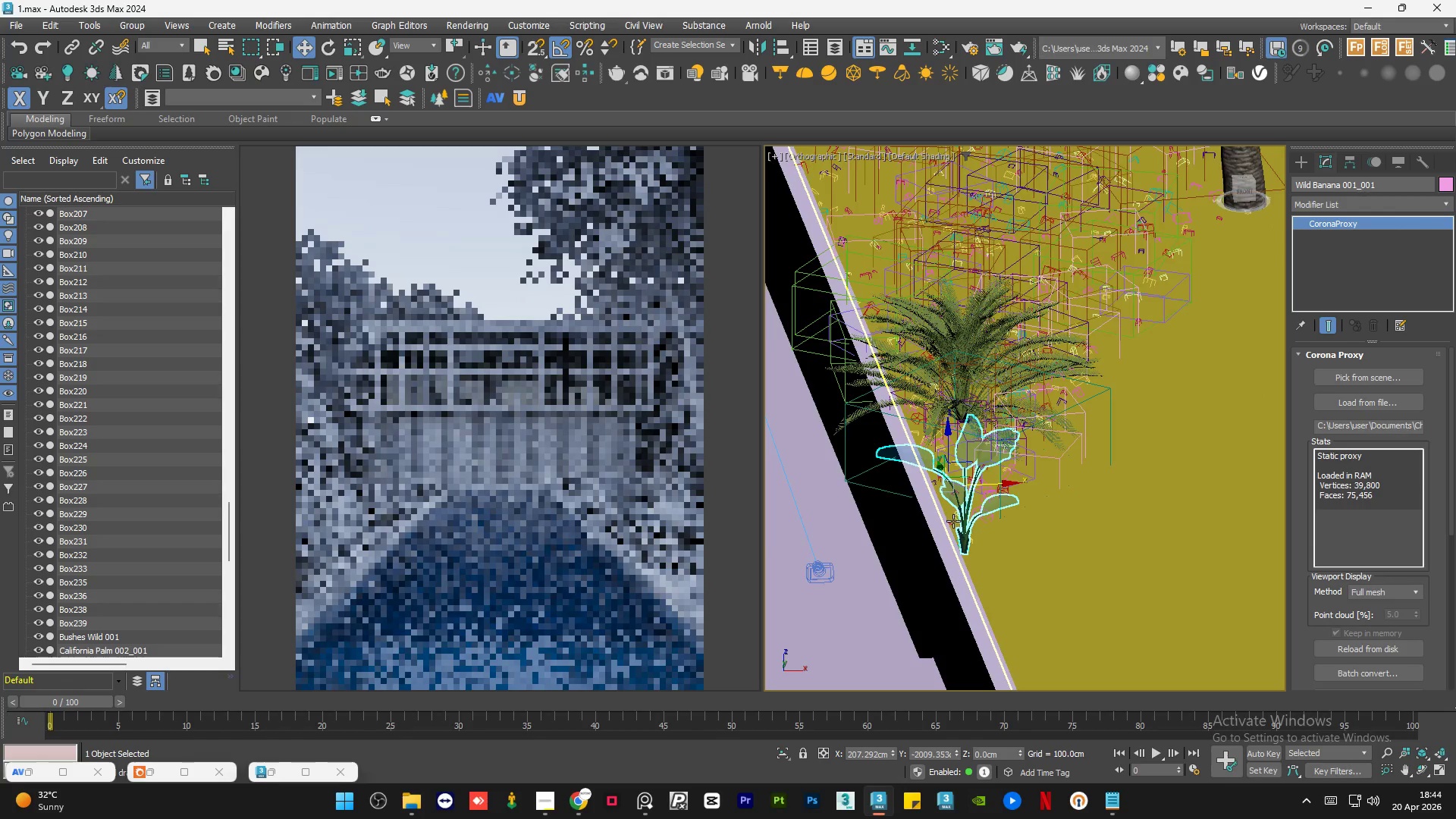 
scroll: coordinate [953, 521], scroll_direction: up, amount: 1.0
 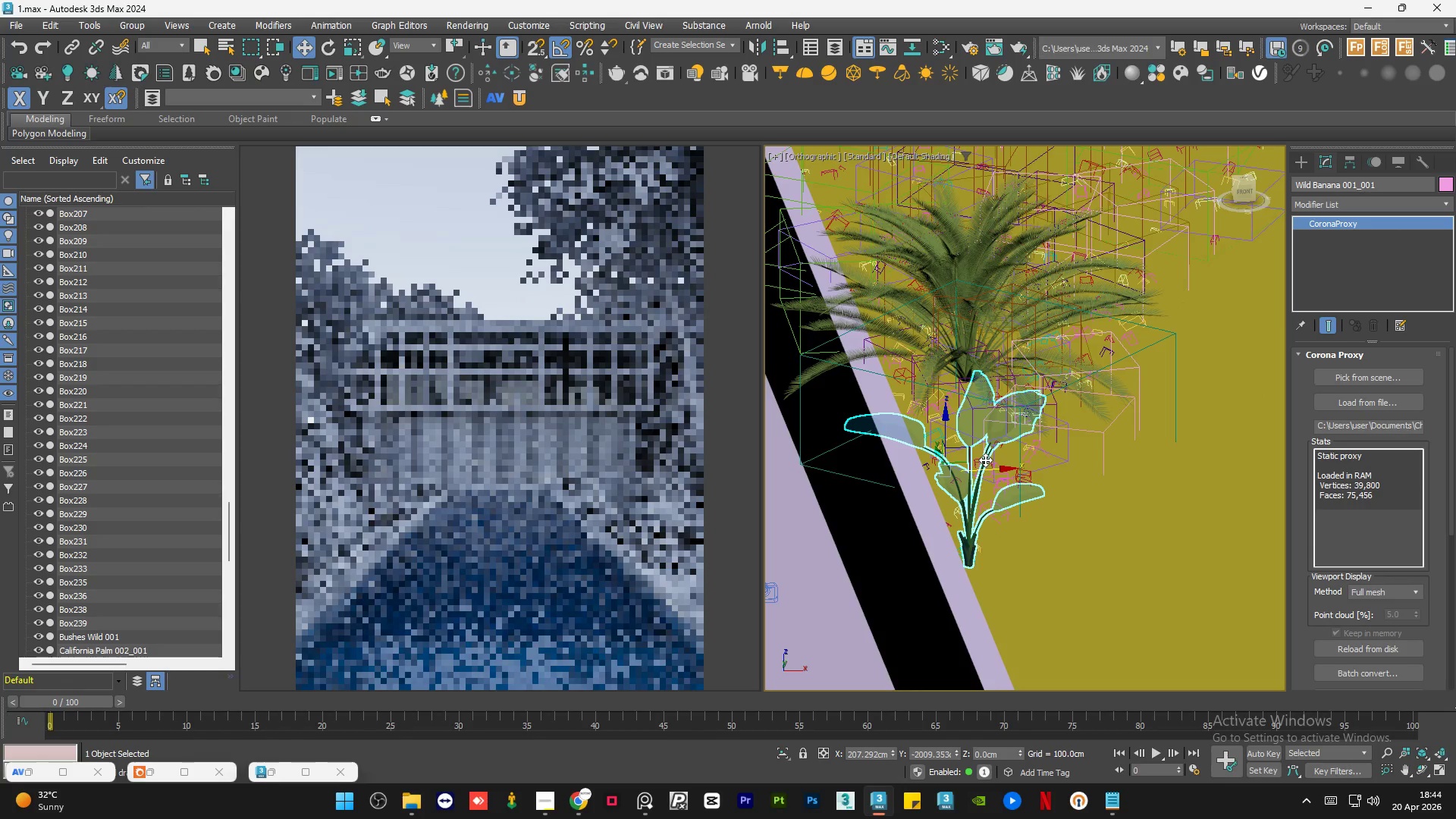 
key(R)
 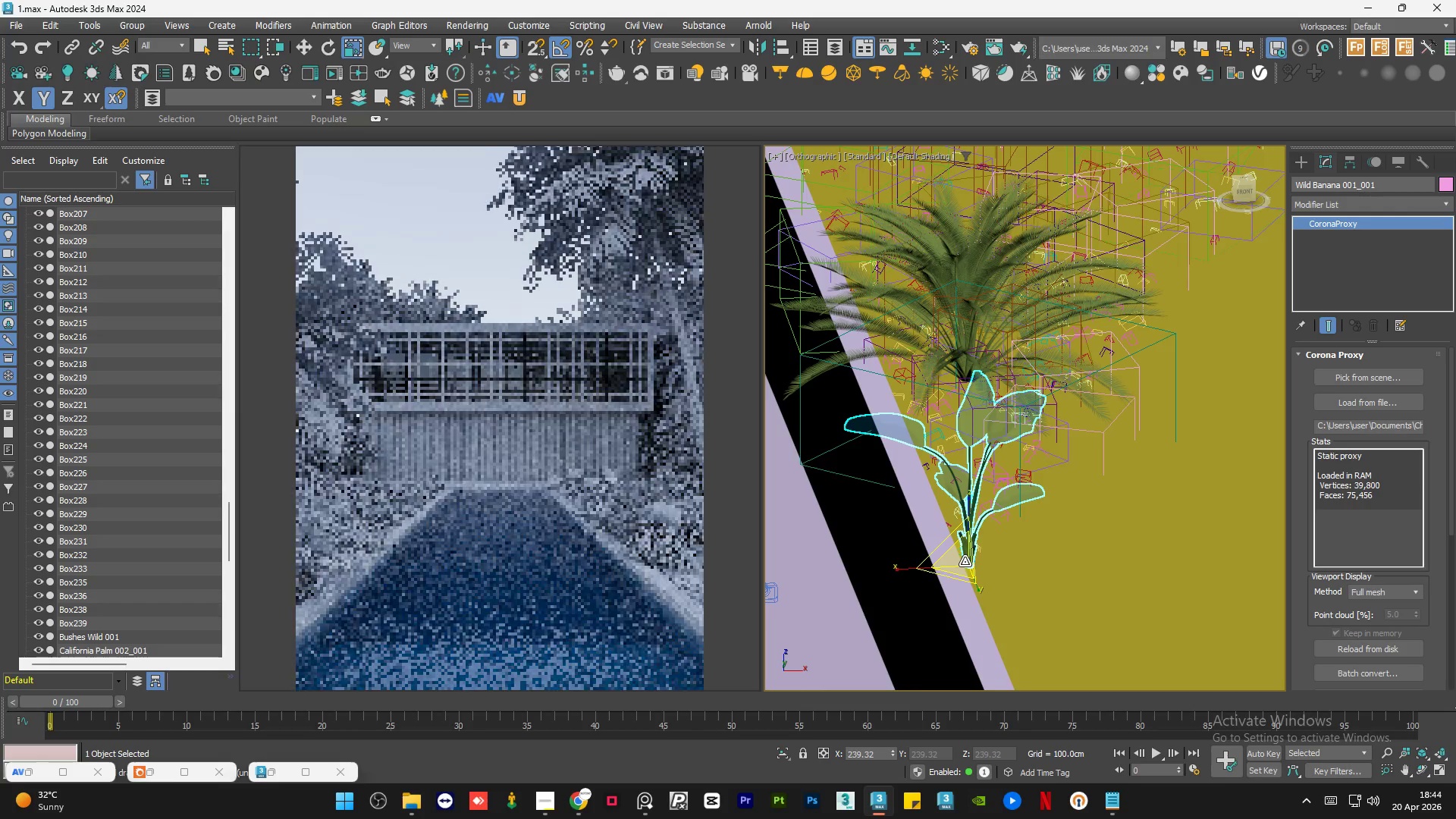 
left_click_drag(start_coordinate=[965, 561], to_coordinate=[969, 593])
 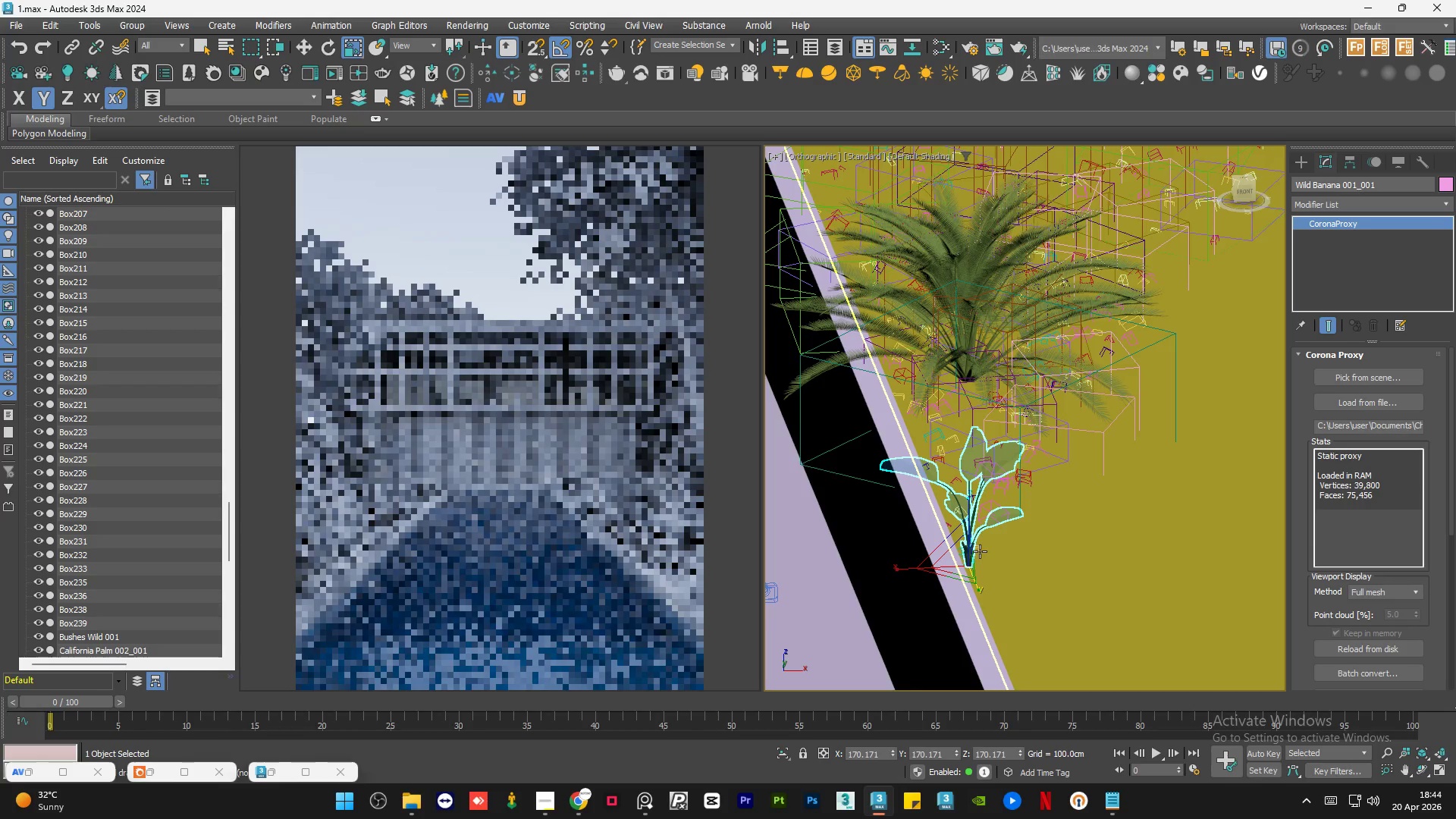 
hold_key(key=AltLeft, duration=1.84)
 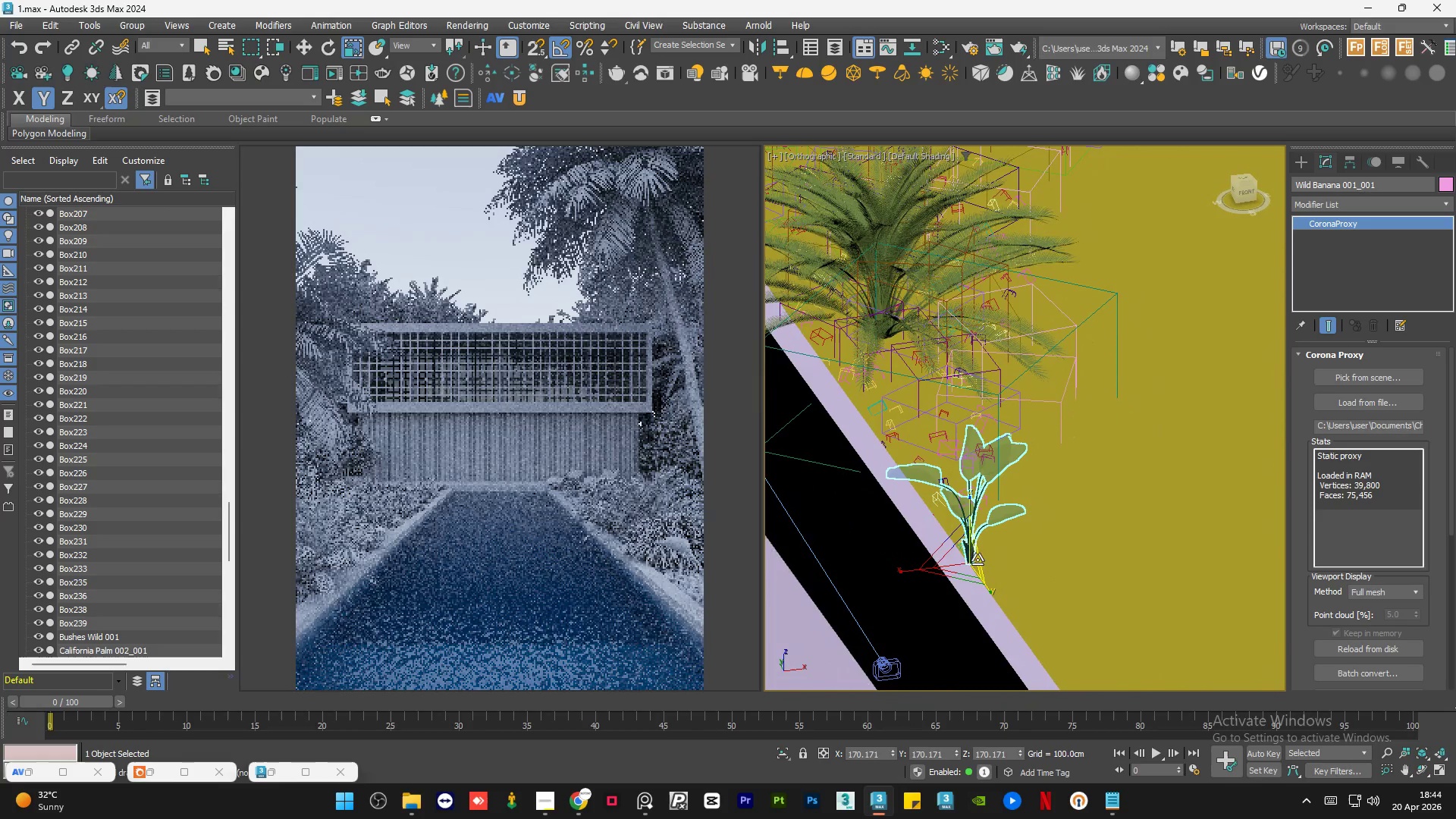 
key(W)
 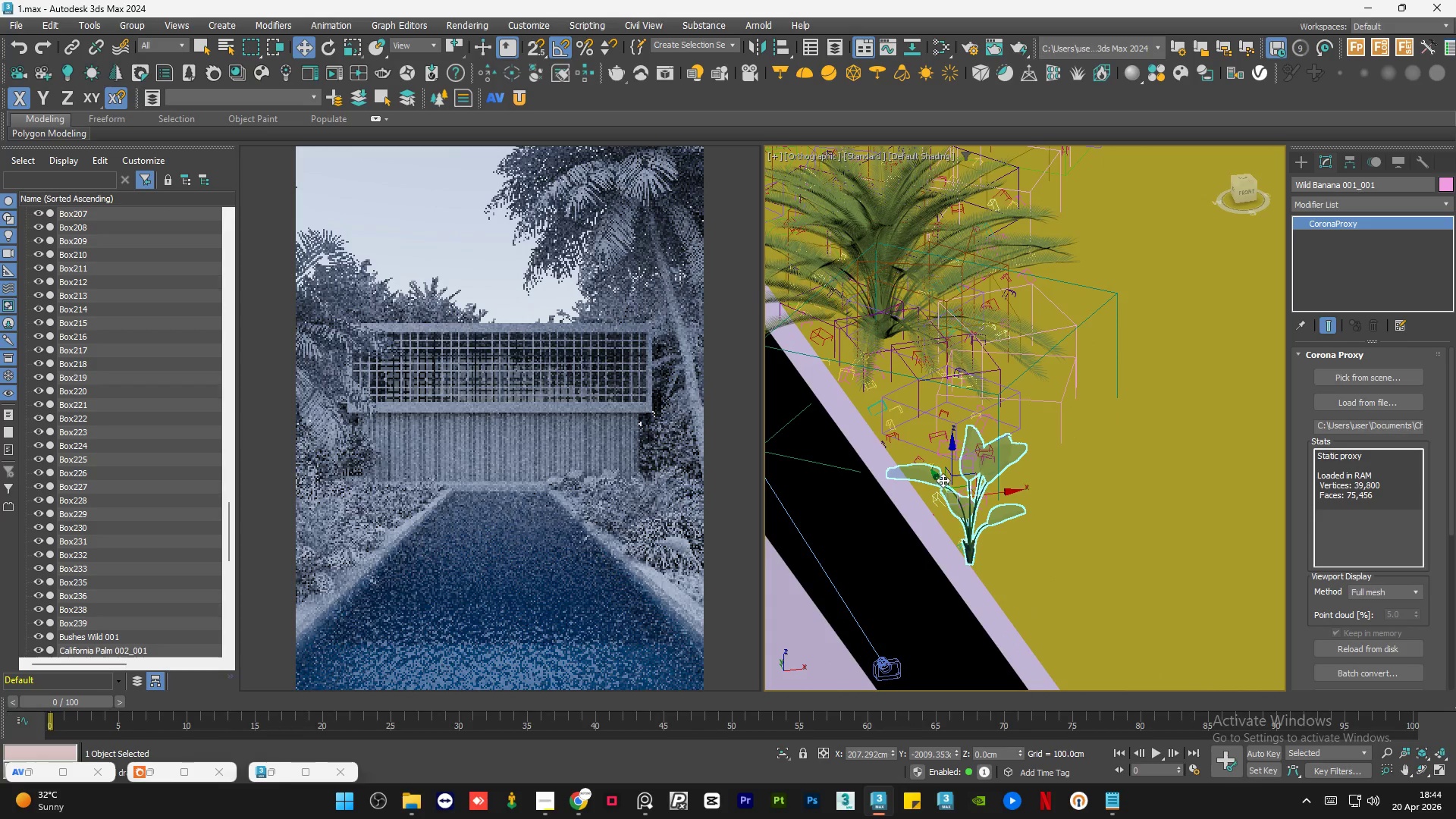 
left_click_drag(start_coordinate=[939, 477], to_coordinate=[894, 384])
 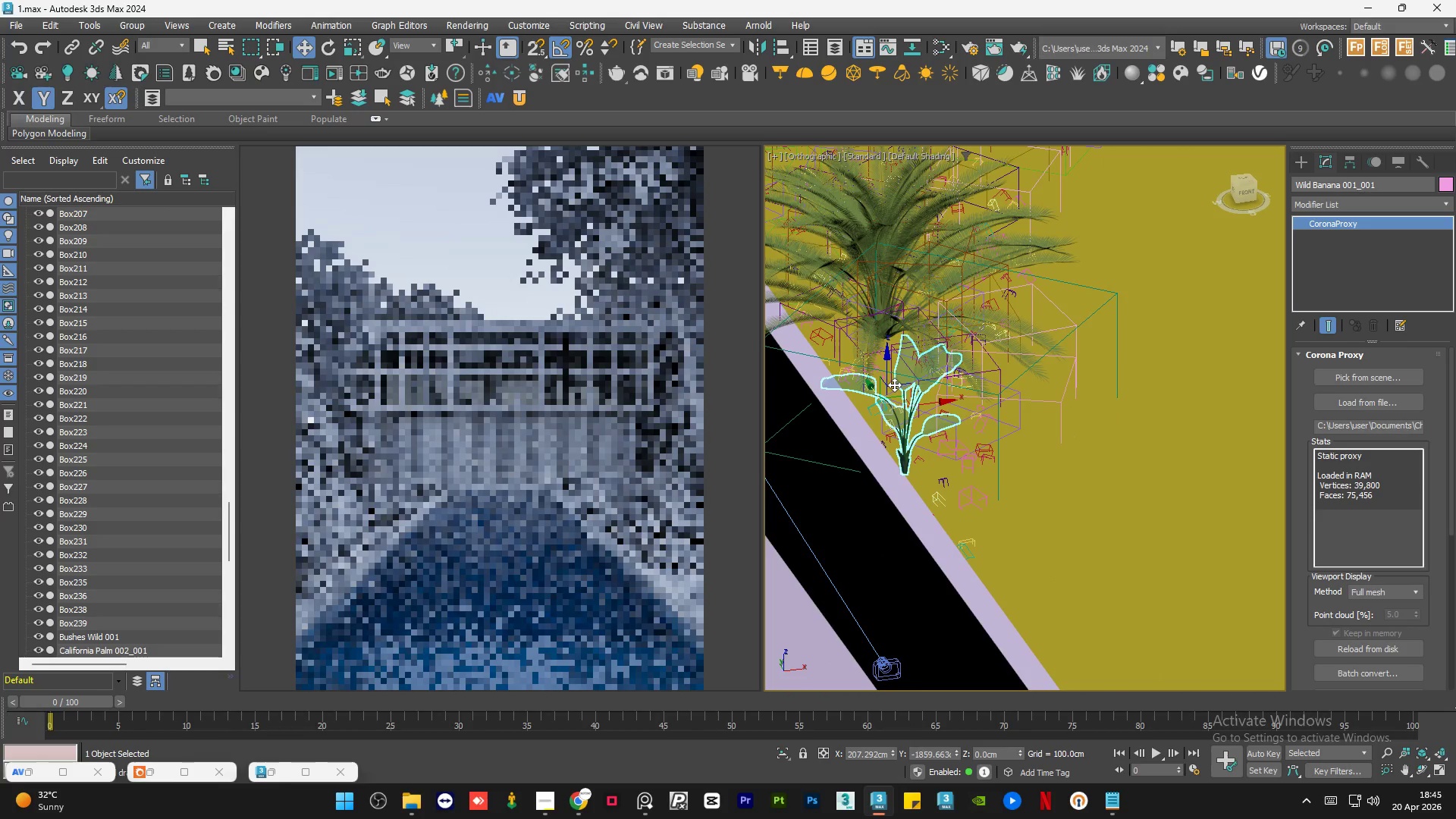 
hold_key(key=AltLeft, duration=0.75)
 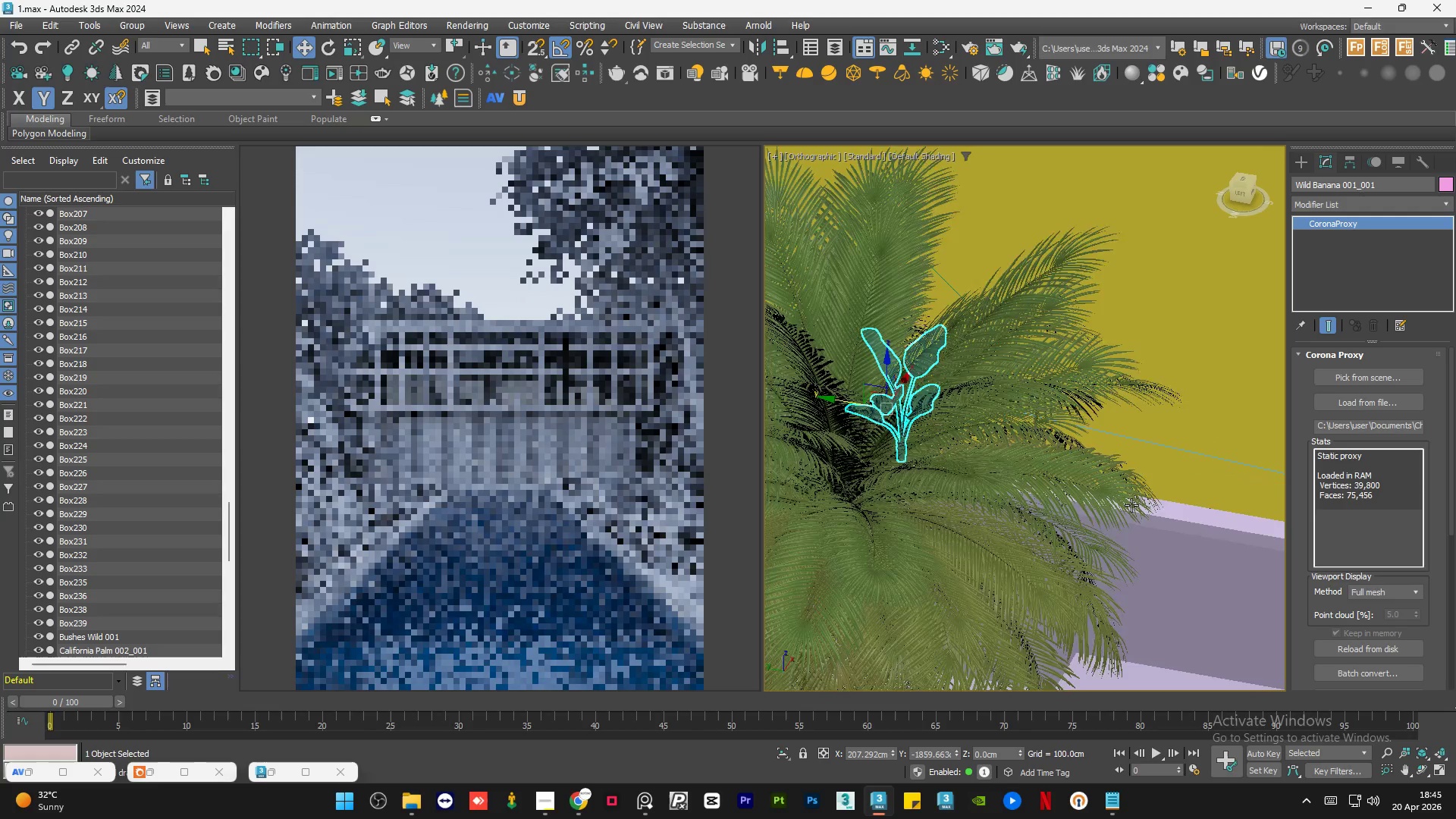 
hold_key(key=AltLeft, duration=1.14)
 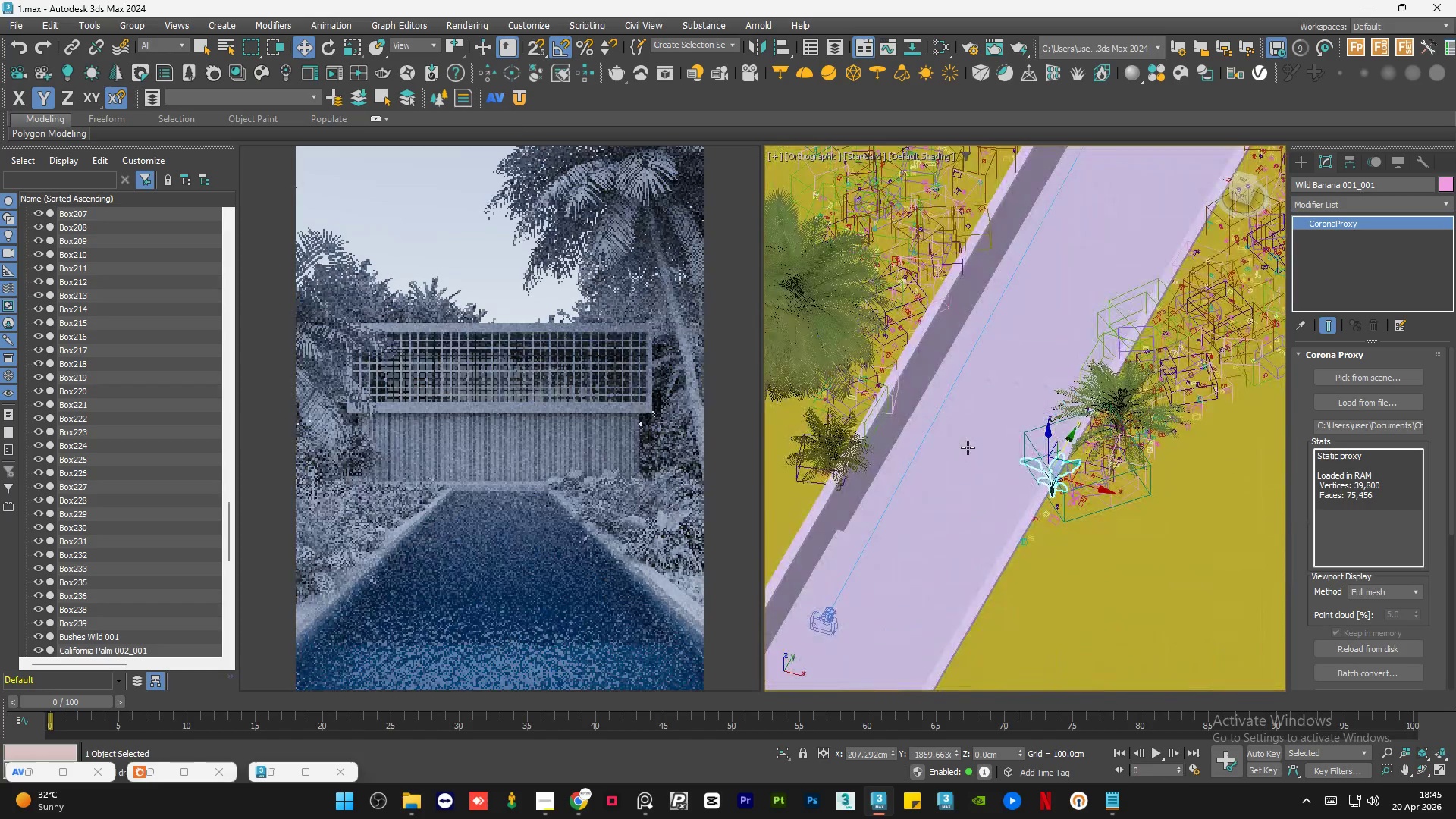 
scroll: coordinate [1143, 516], scroll_direction: down, amount: 3.0
 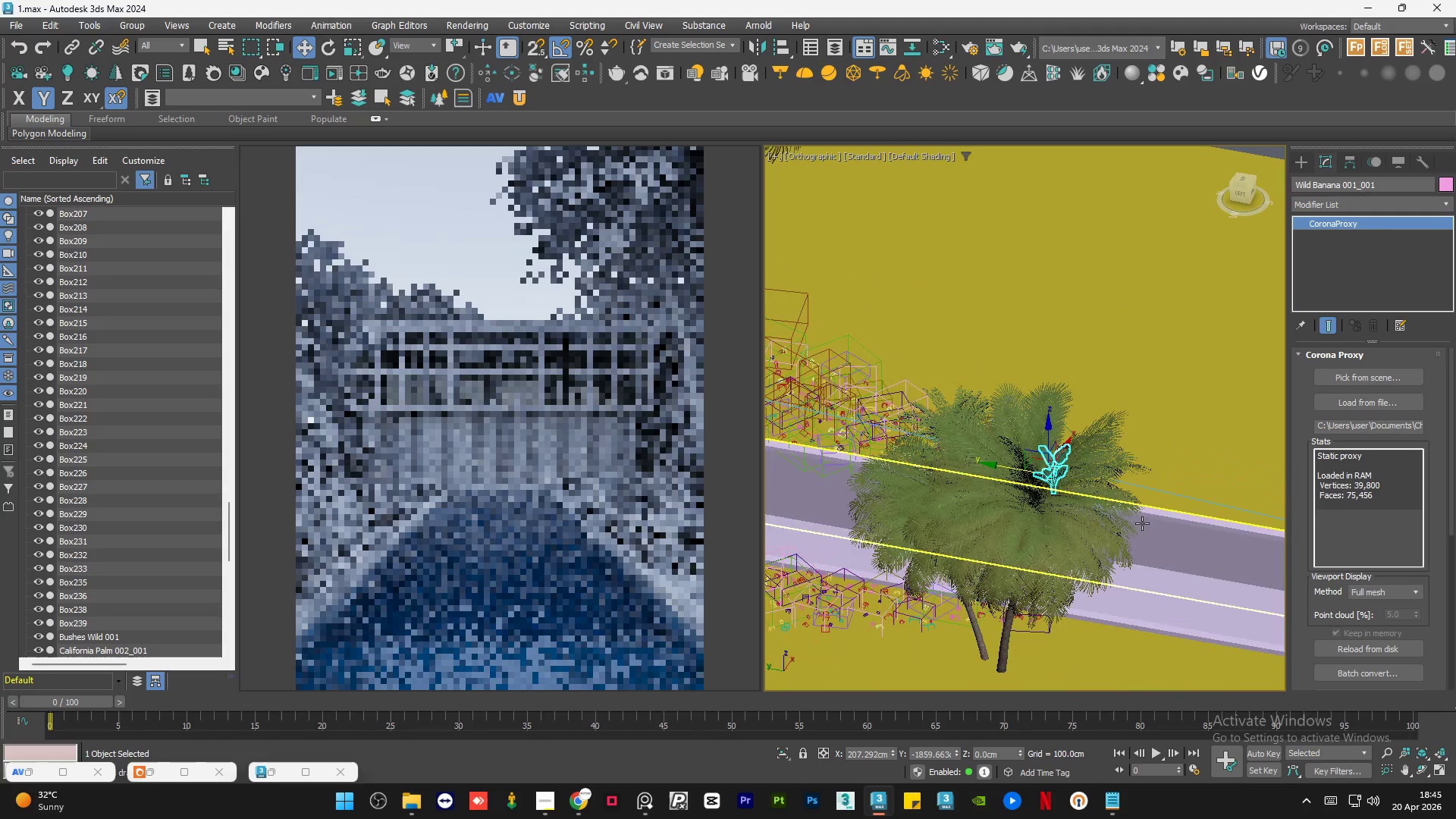 
hold_key(key=AltLeft, duration=0.53)
 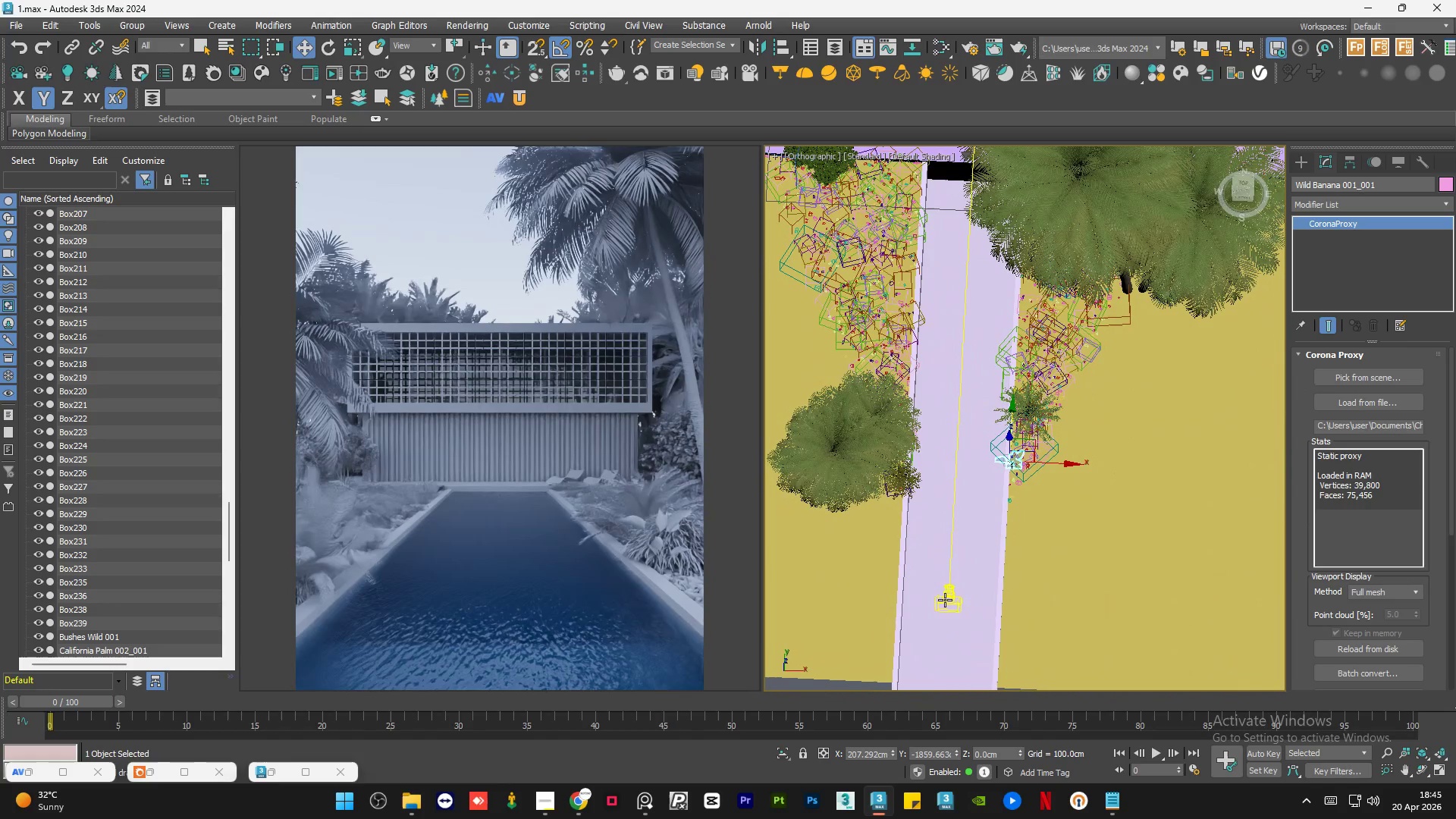 
scroll: coordinate [971, 447], scroll_direction: down, amount: 2.0
 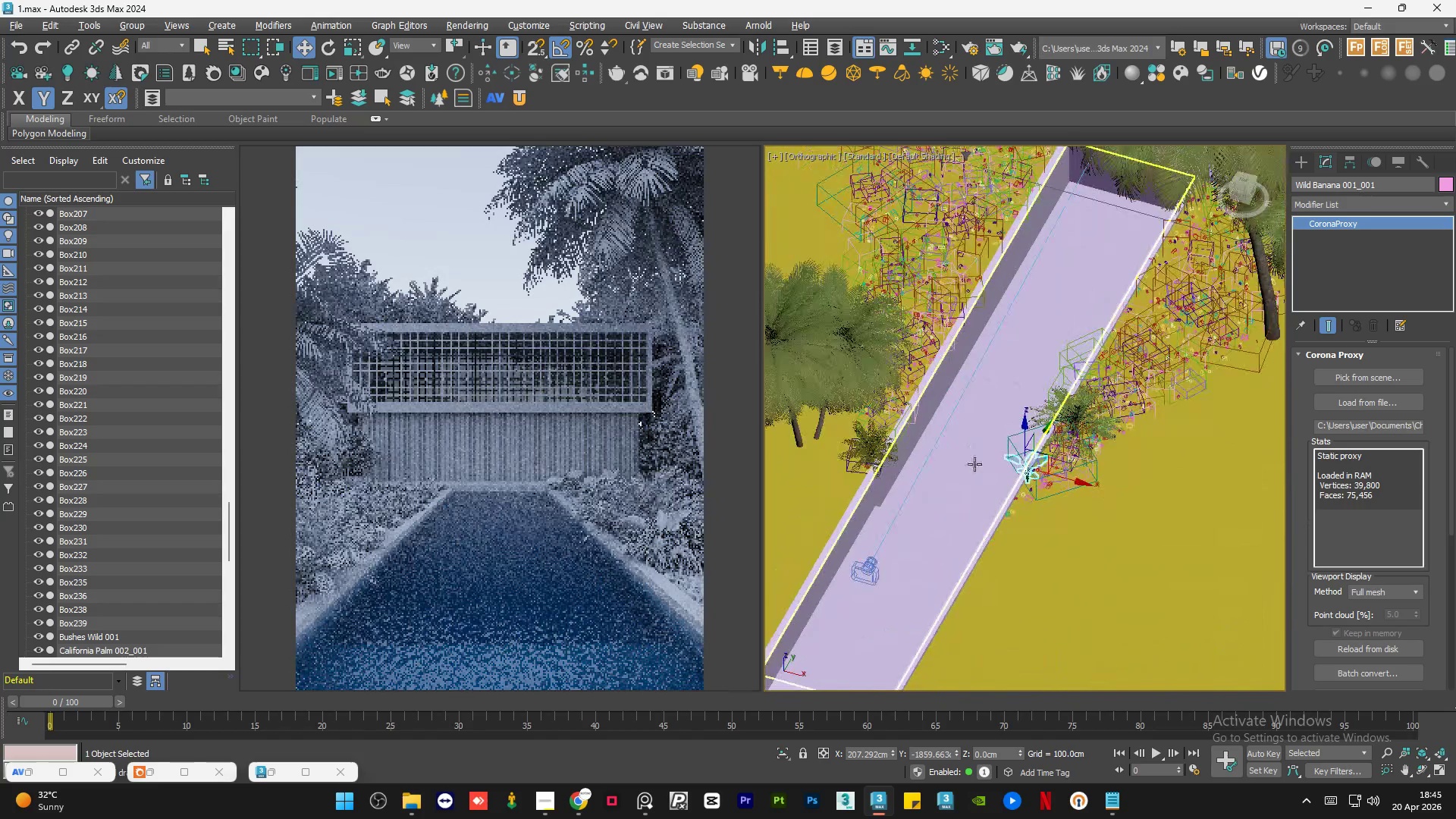 
left_click([945, 600])
 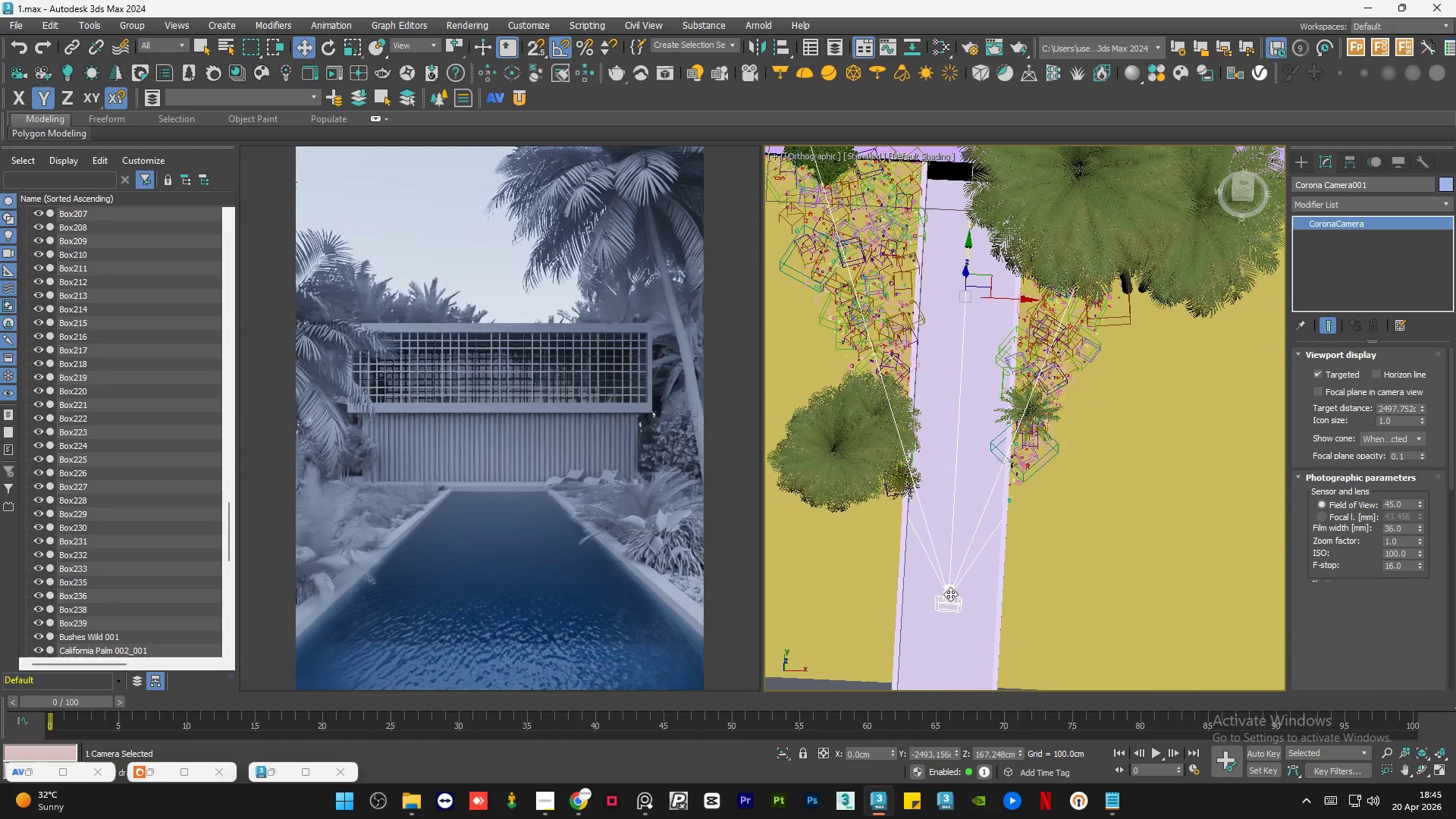 
scroll: coordinate [1016, 466], scroll_direction: up, amount: 4.0
 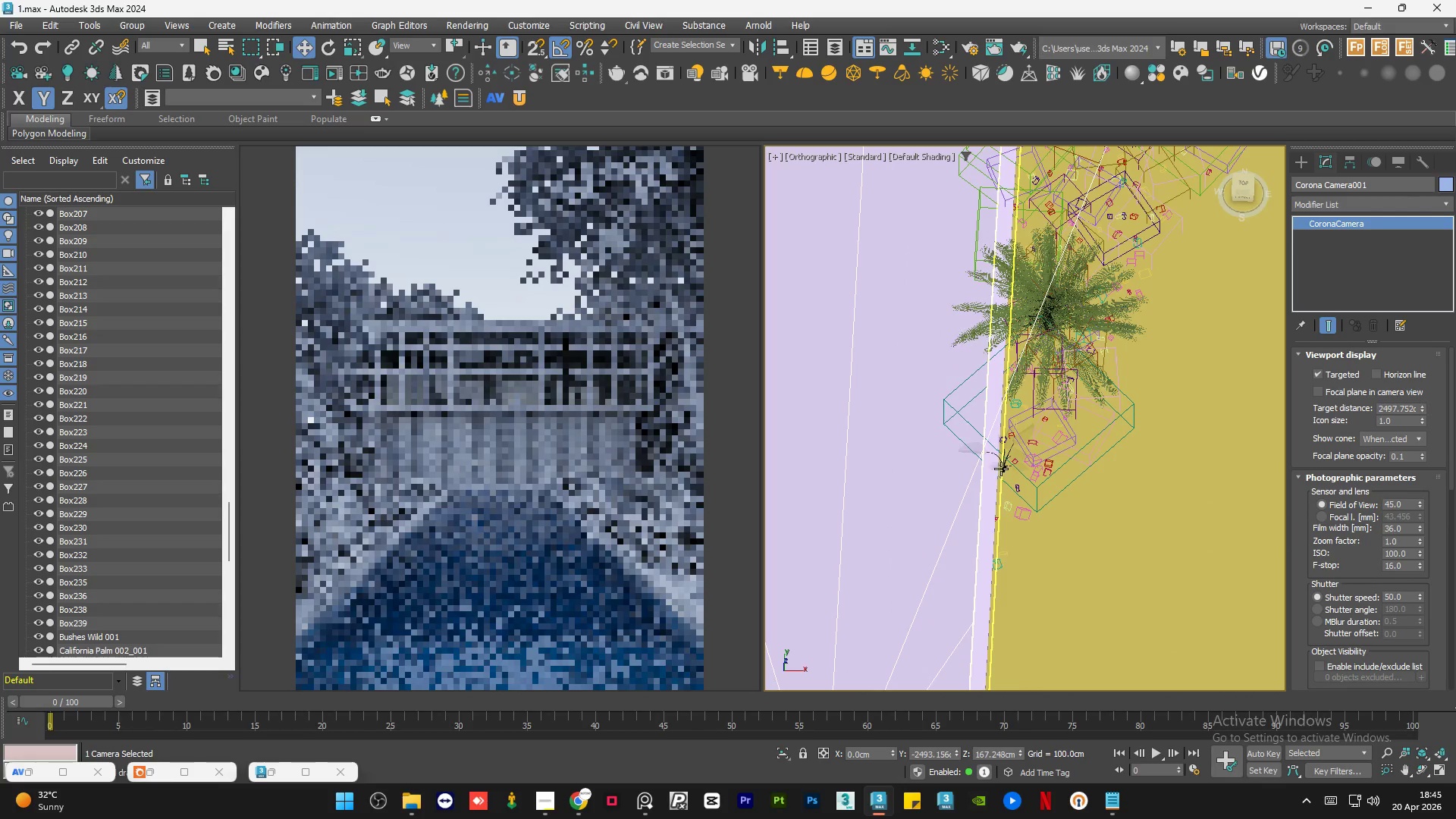 
left_click([1003, 469])
 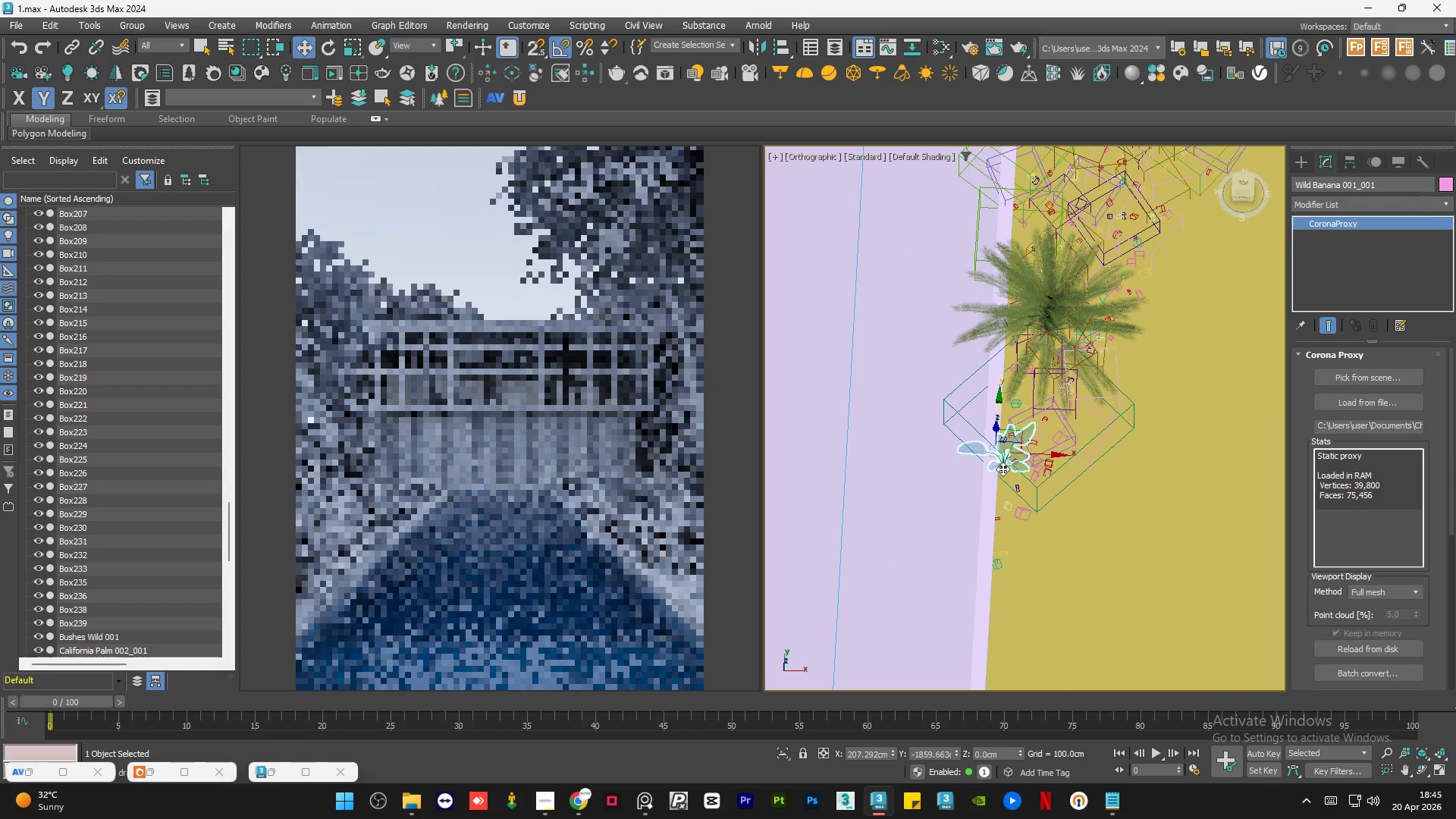 
scroll: coordinate [1002, 492], scroll_direction: down, amount: 1.0
 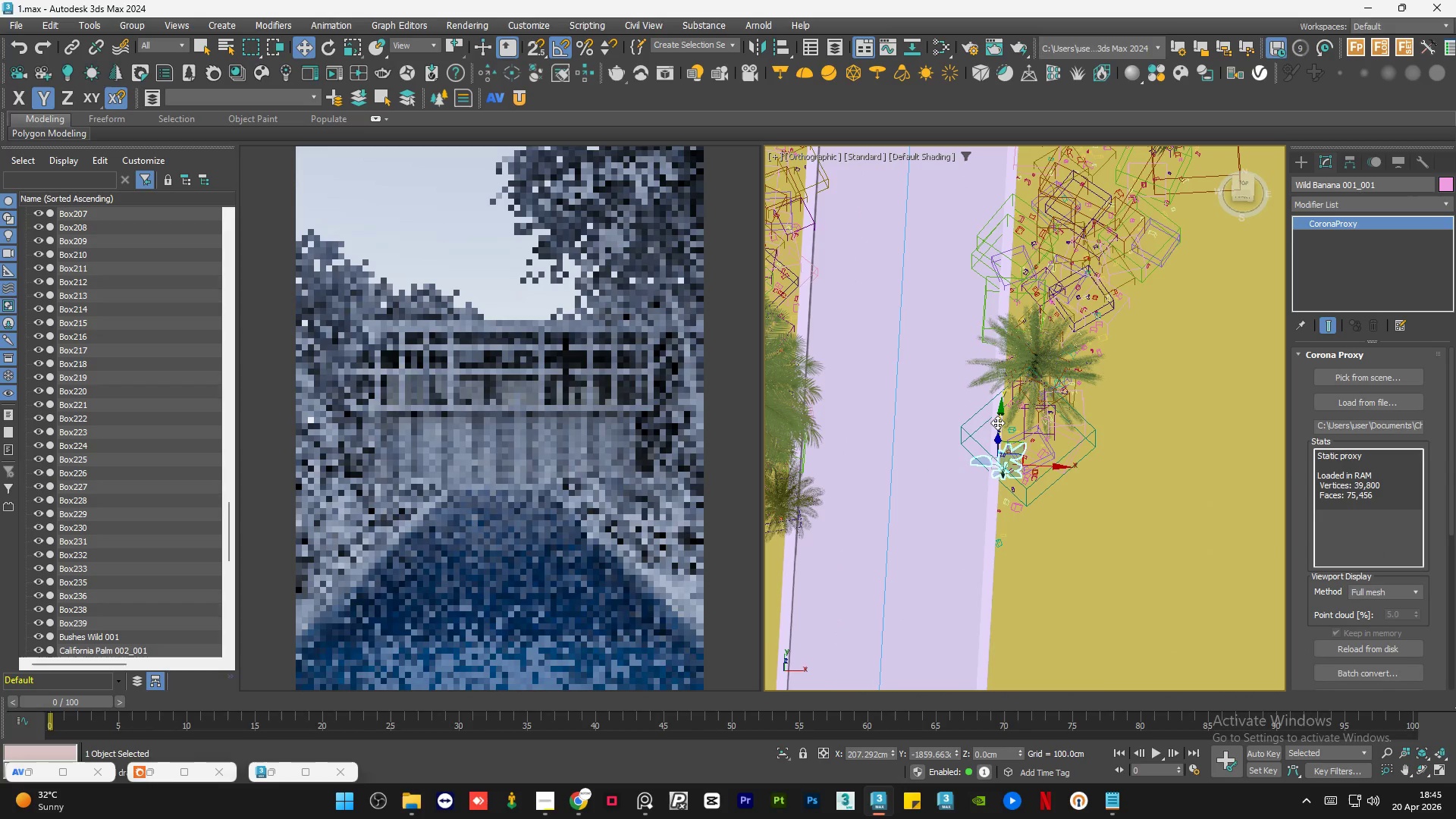 
left_click_drag(start_coordinate=[999, 421], to_coordinate=[1022, 215])
 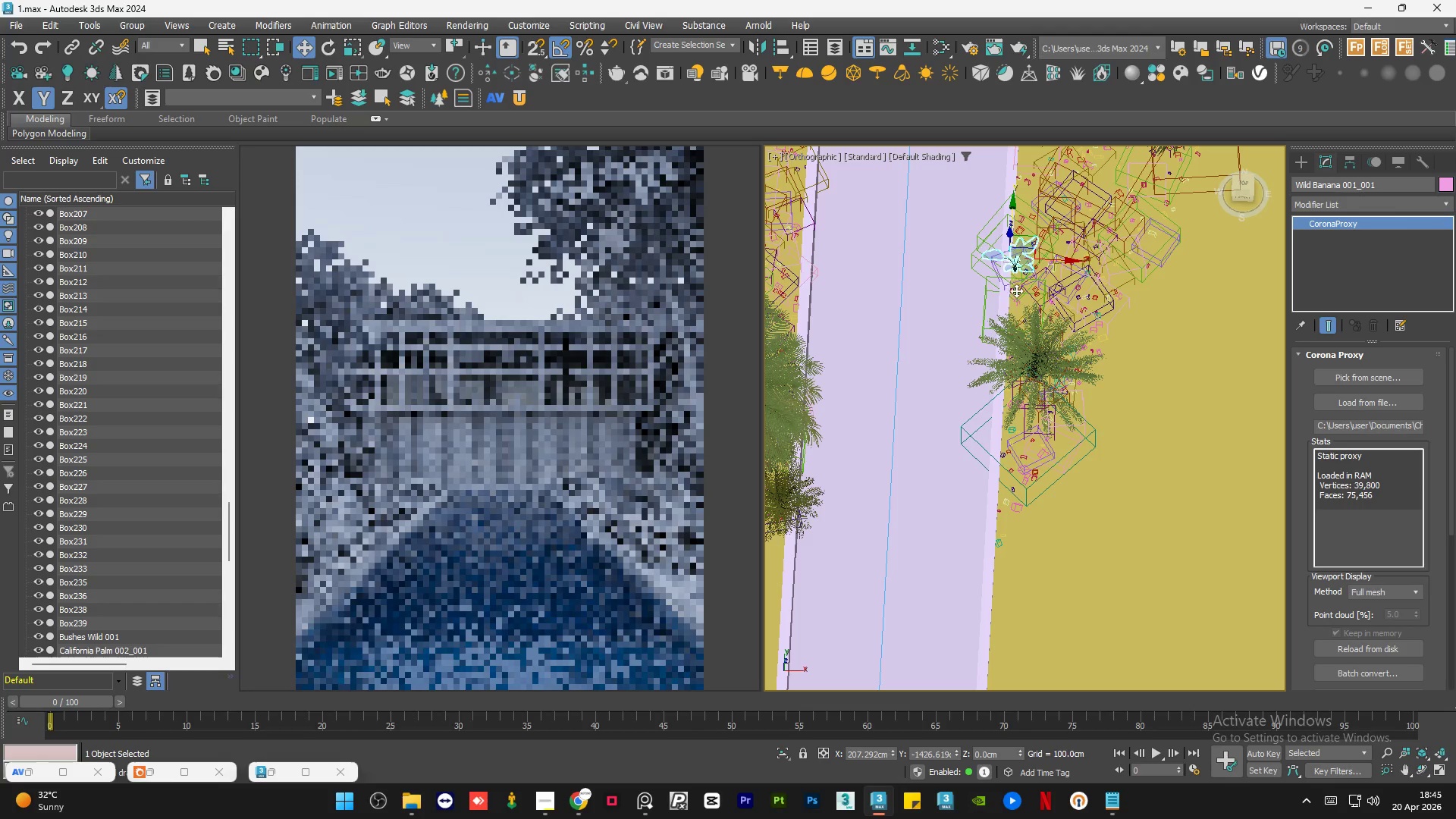 
hold_key(key=AltLeft, duration=1.44)
 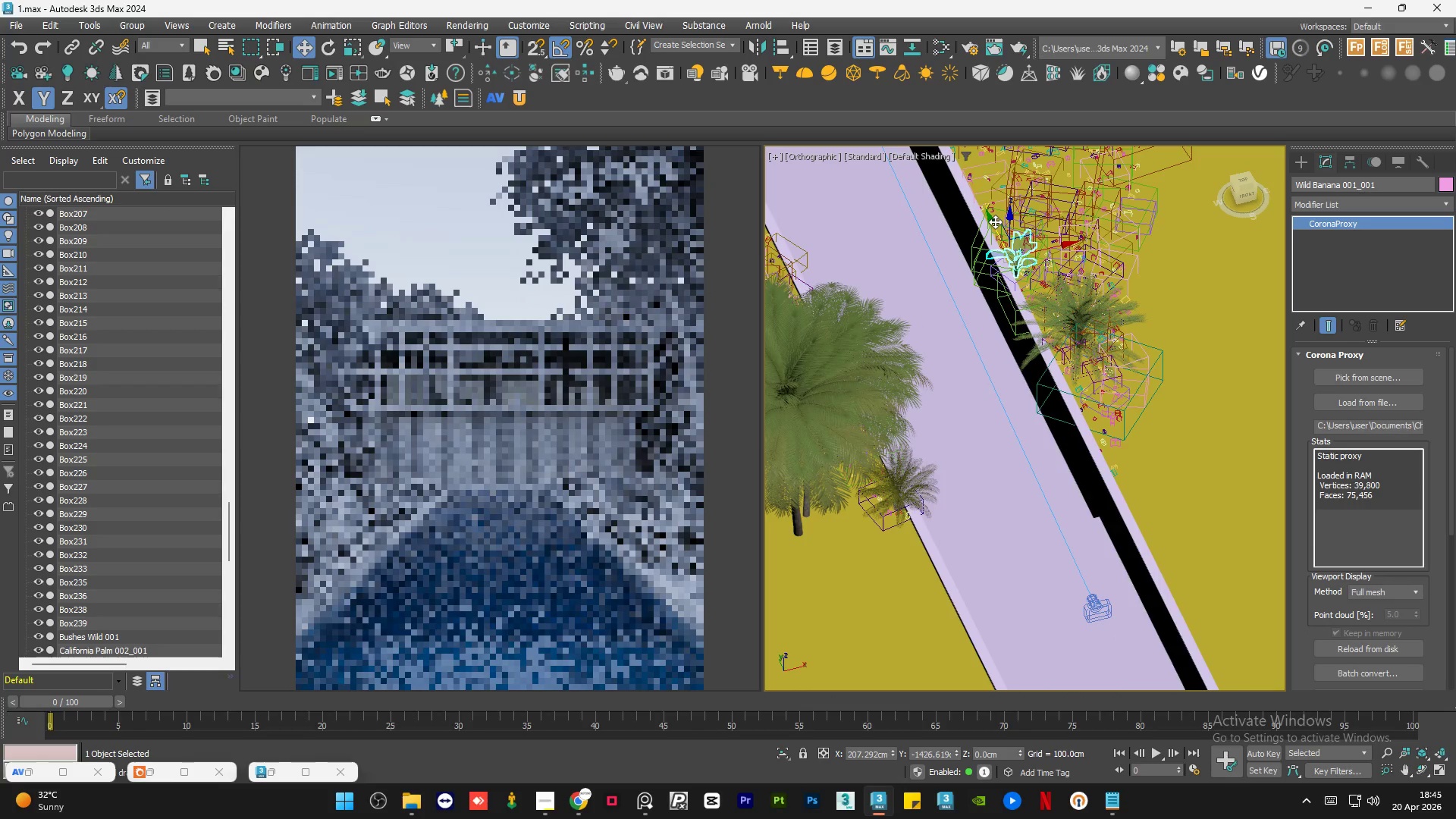 
left_click_drag(start_coordinate=[995, 221], to_coordinate=[982, 195])
 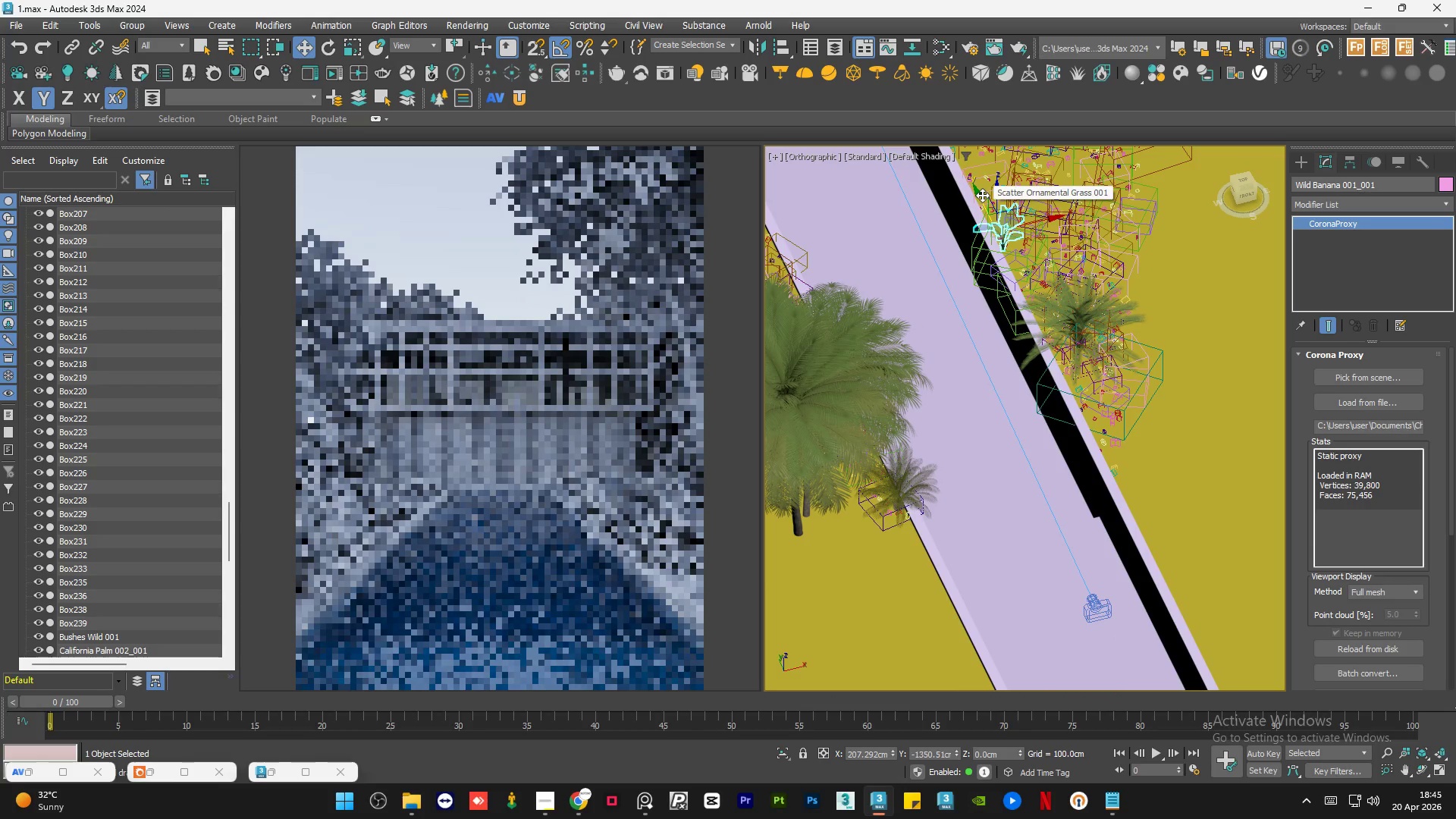 
wait(8.8)
 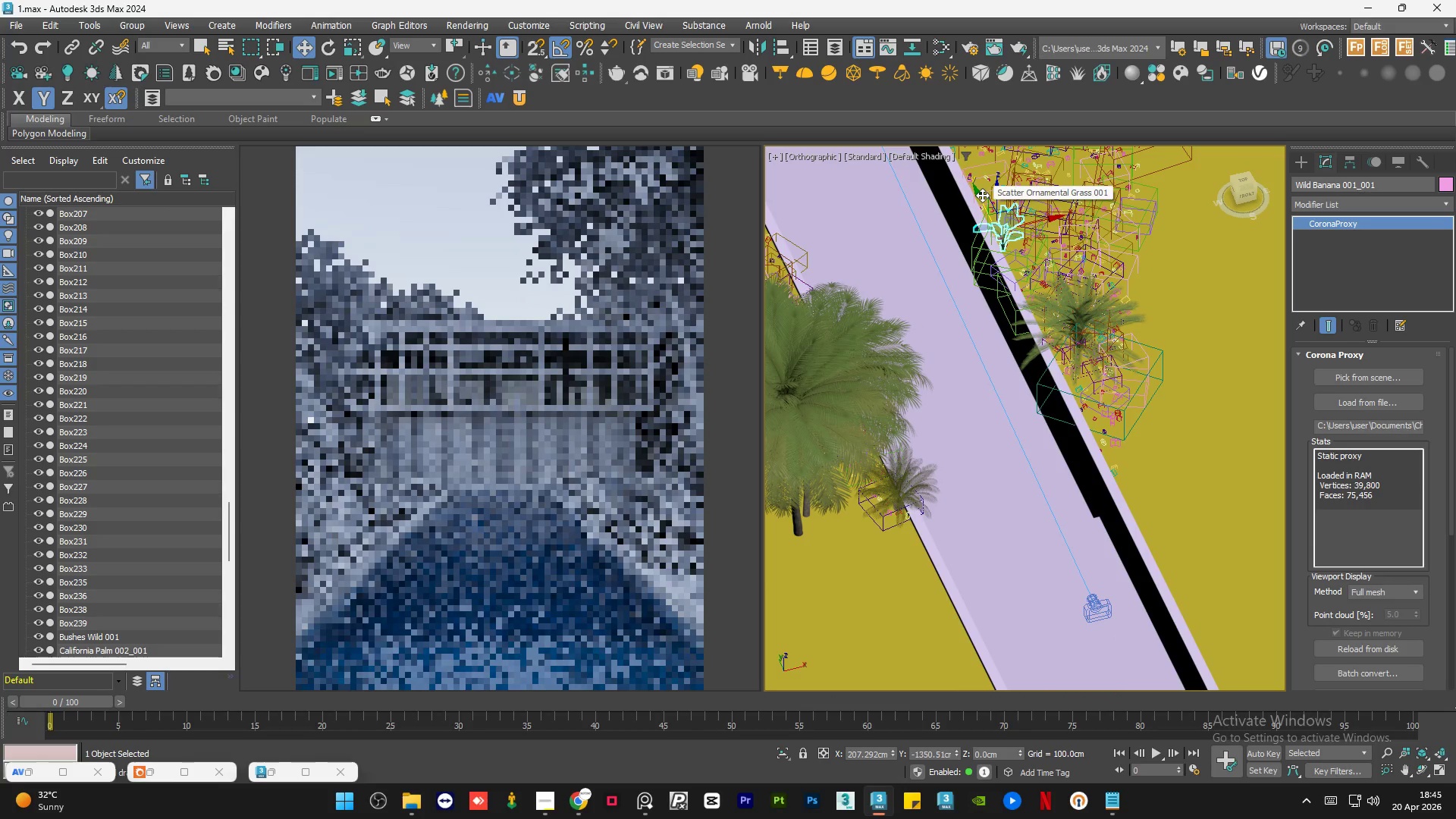 
scroll: coordinate [1015, 427], scroll_direction: down, amount: 1.0
 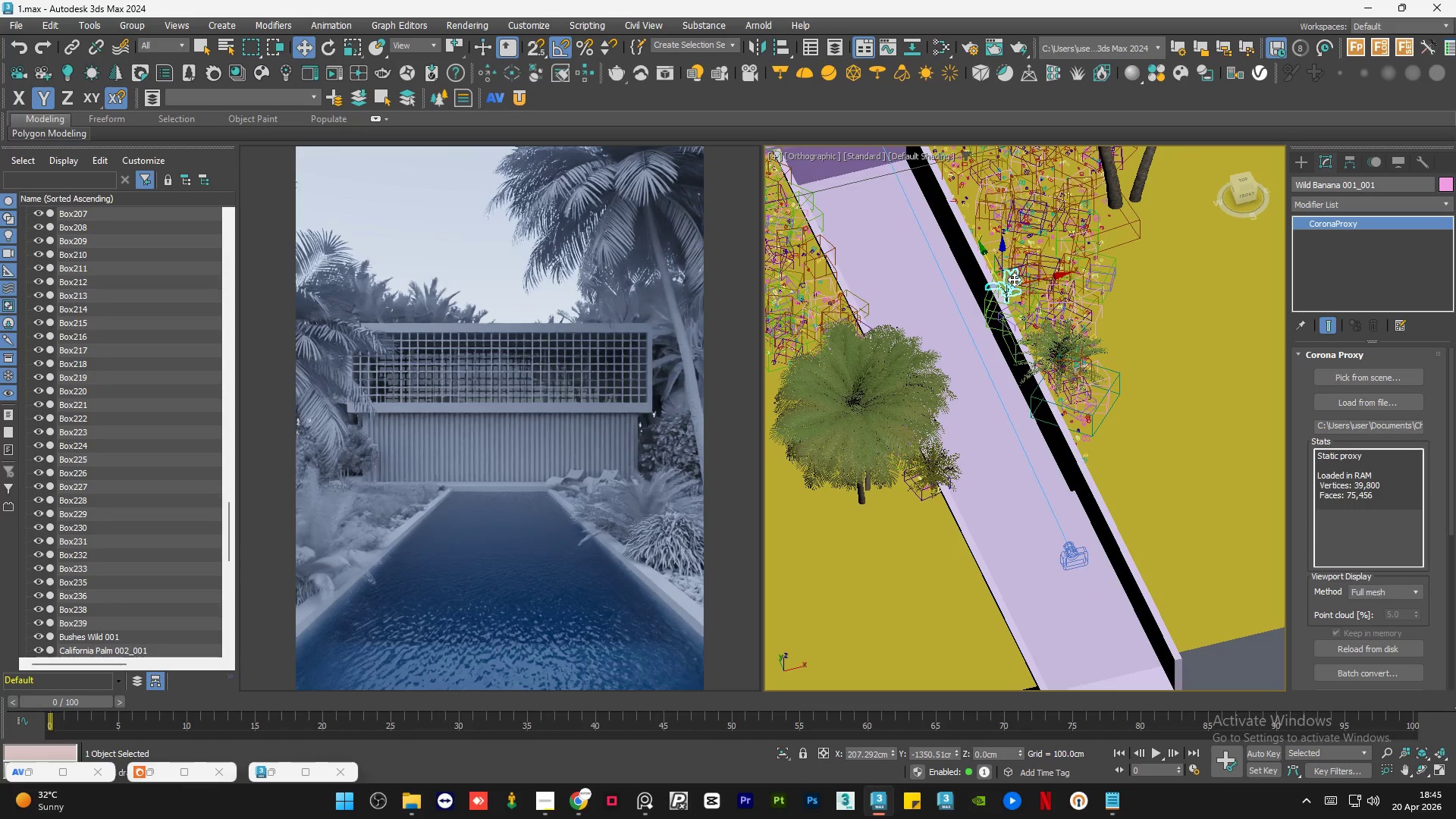 
scroll: coordinate [1010, 279], scroll_direction: up, amount: 4.0
 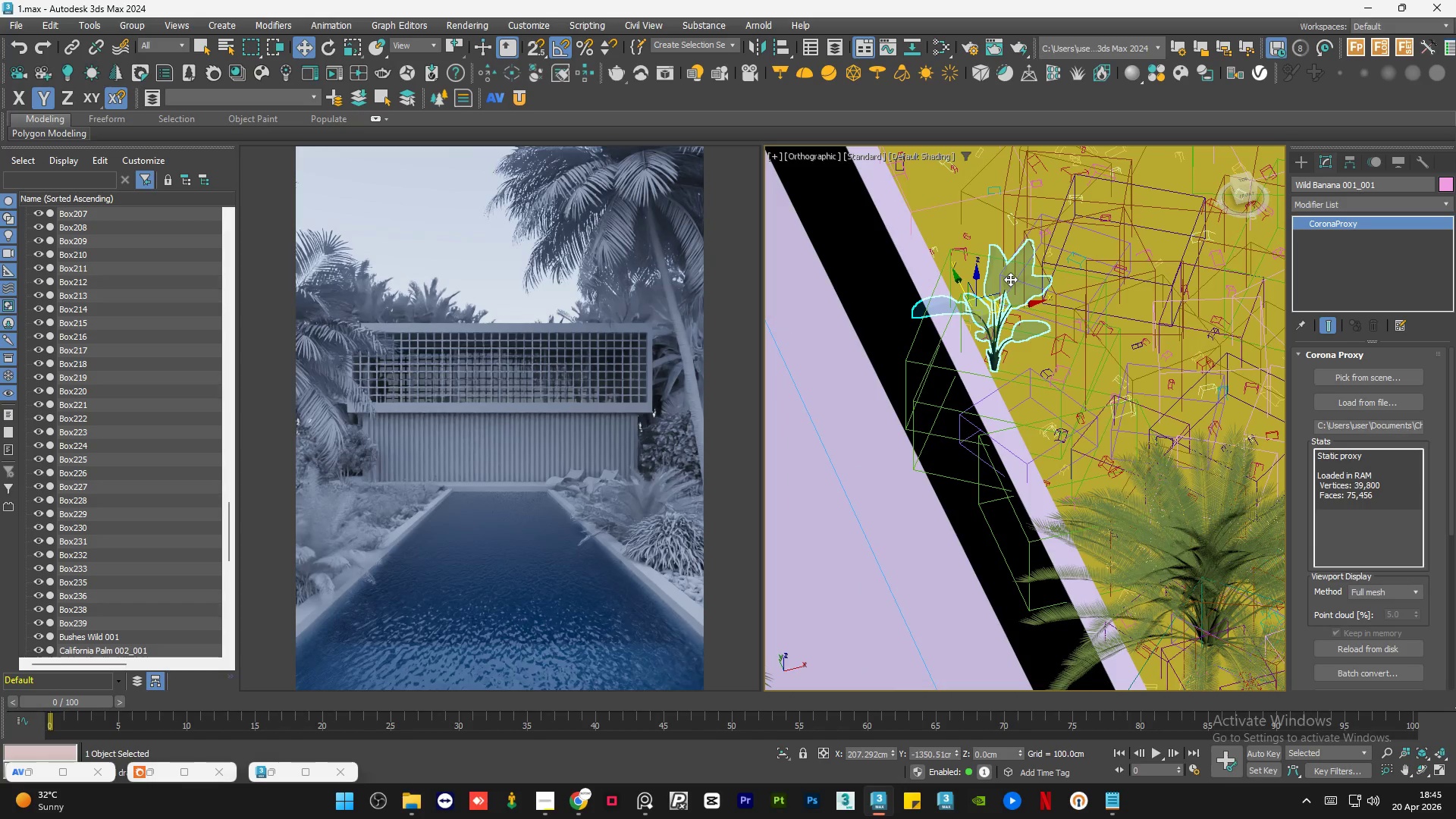 
key(R)
 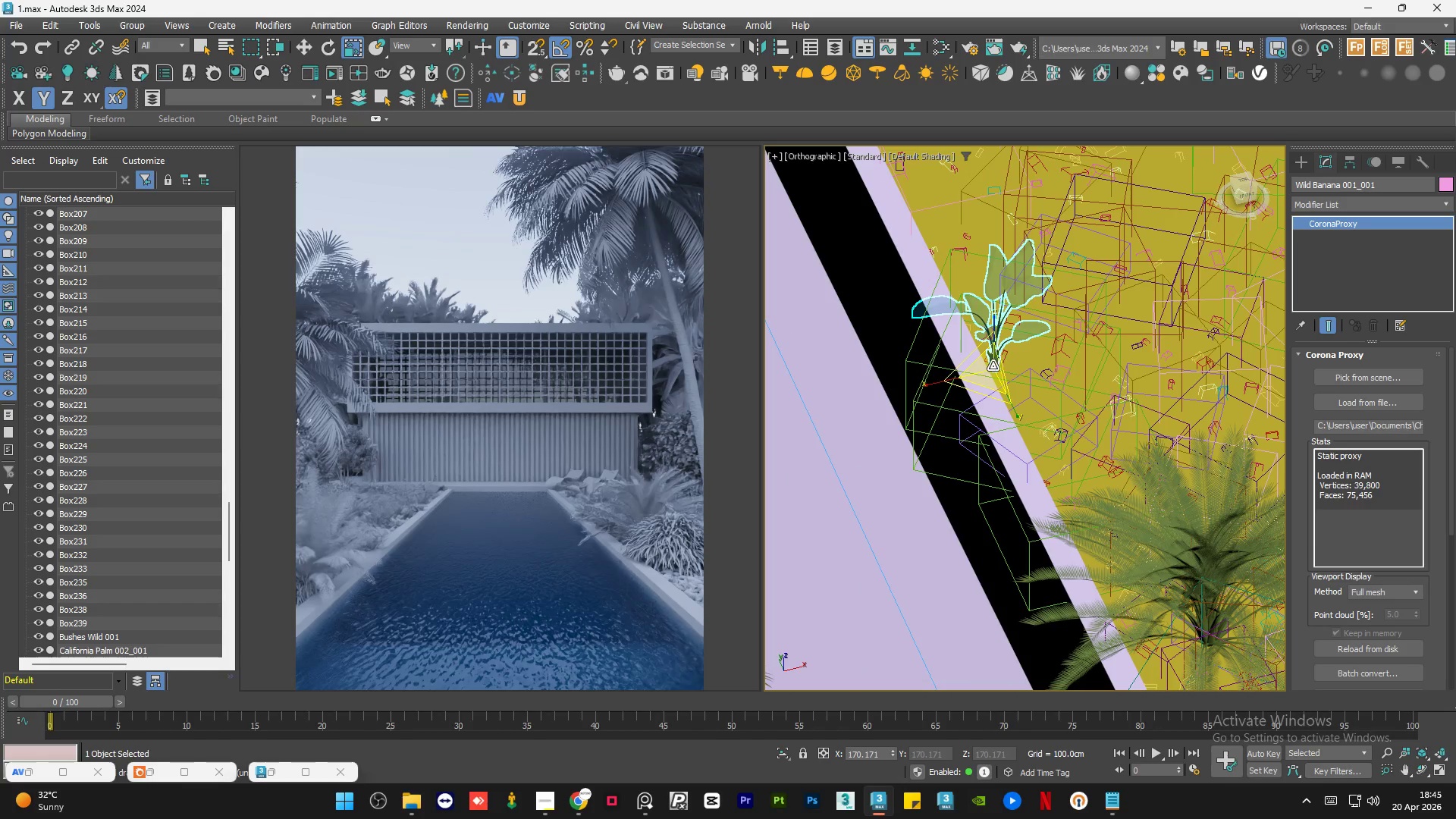 
left_click_drag(start_coordinate=[990, 367], to_coordinate=[981, 340])
 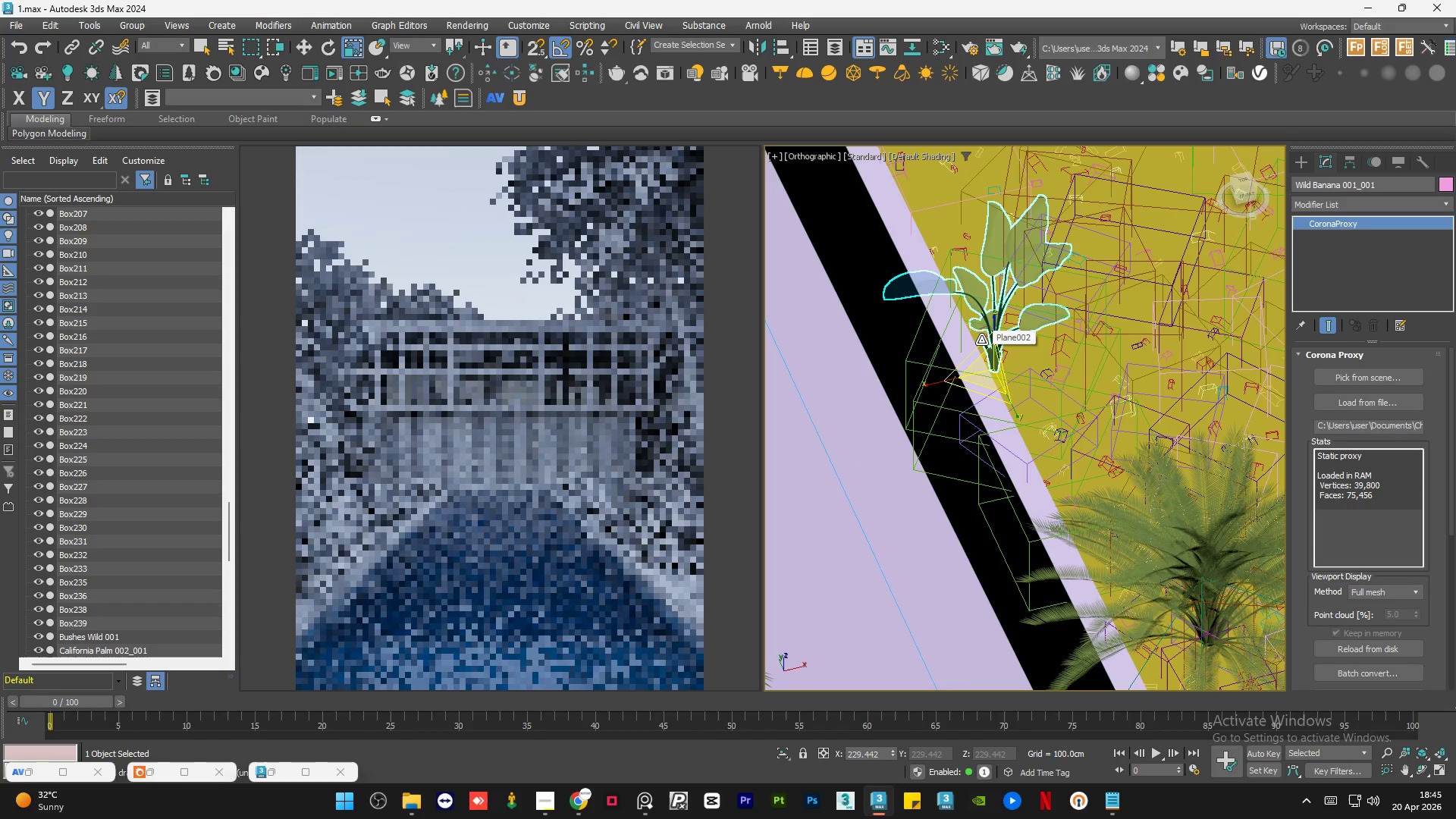 
key(E)
 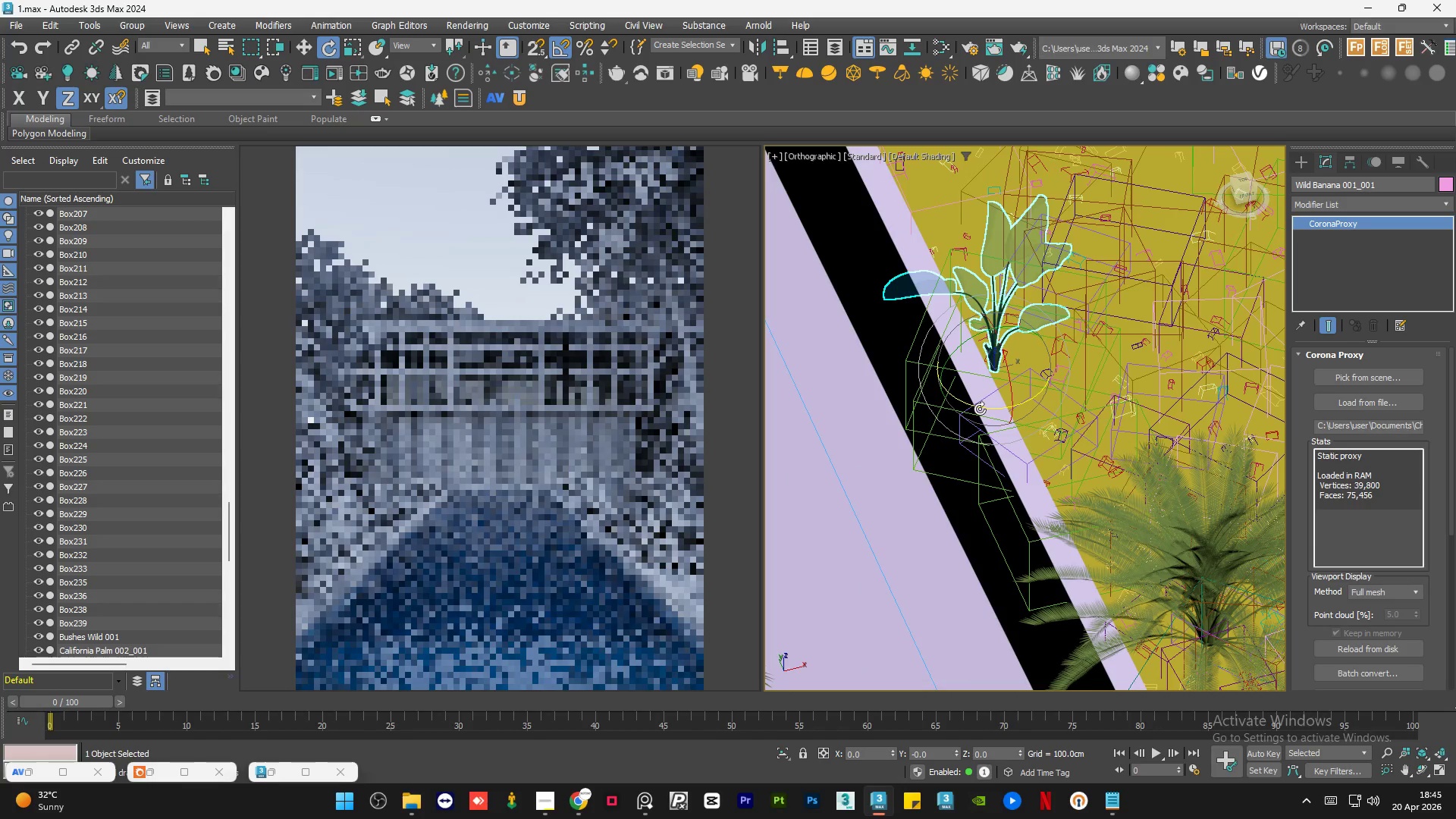 
left_click_drag(start_coordinate=[982, 406], to_coordinate=[859, 370])
 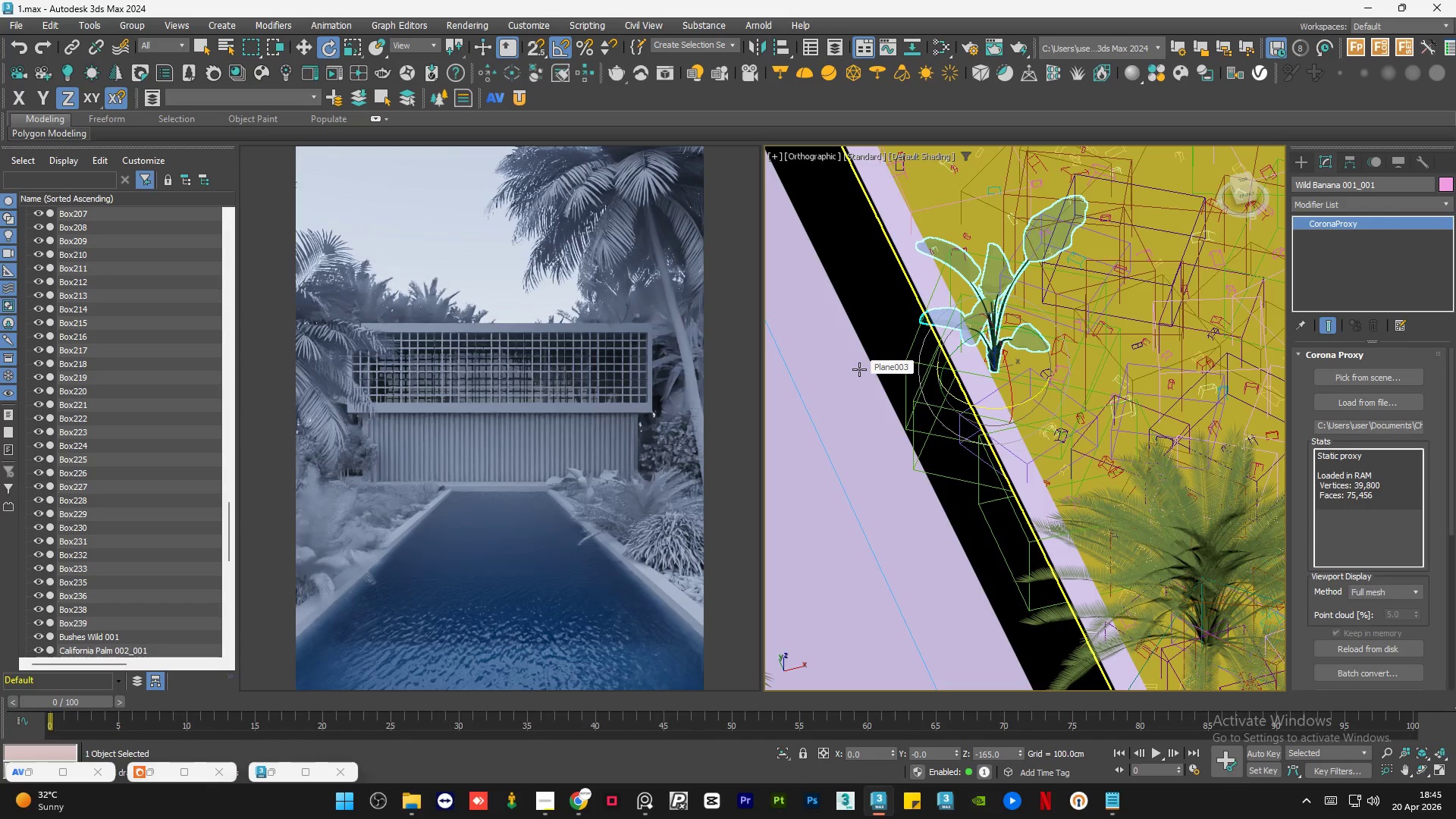 
wait(7.16)
 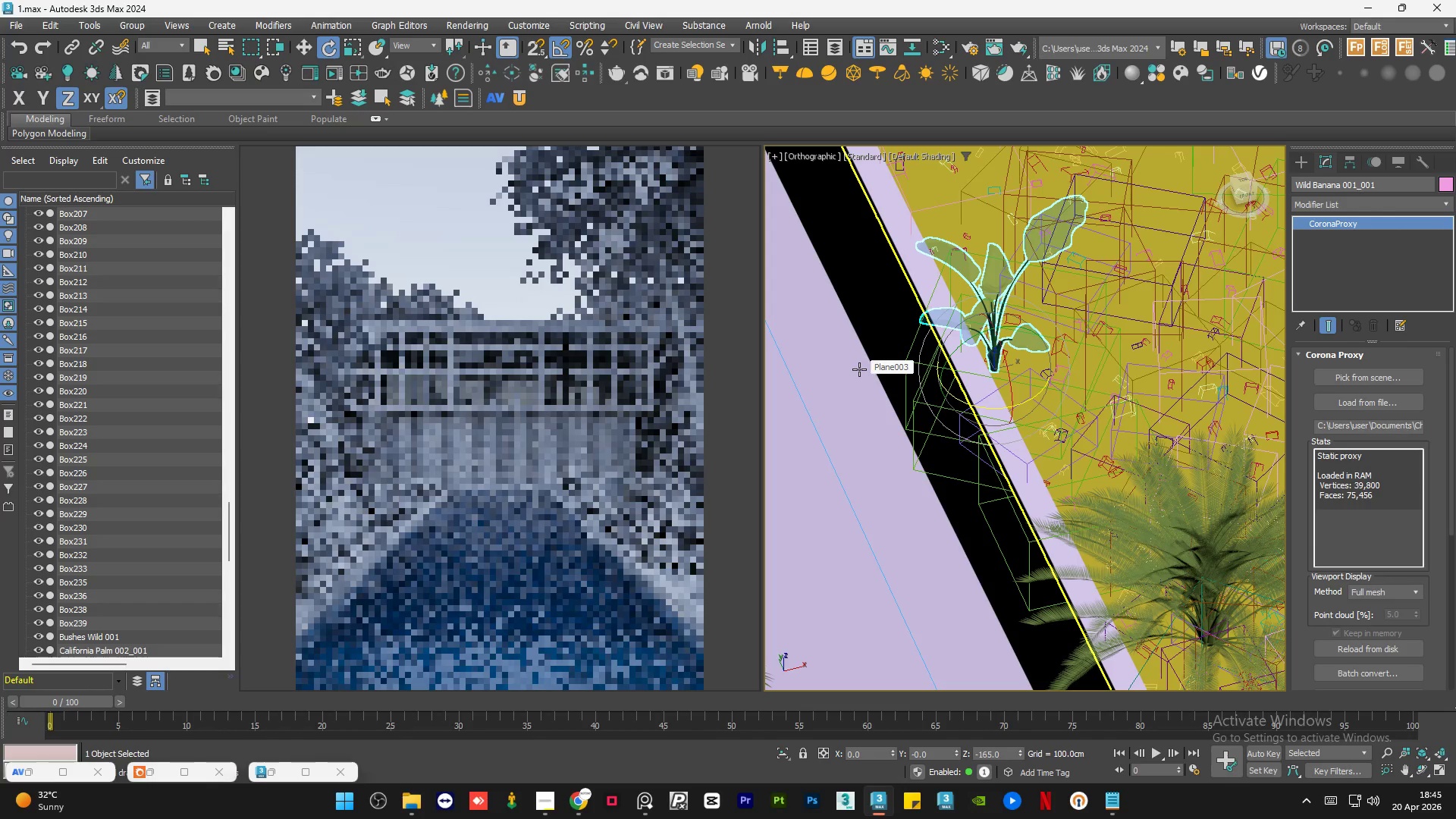 
scroll: coordinate [1071, 433], scroll_direction: down, amount: 2.0
 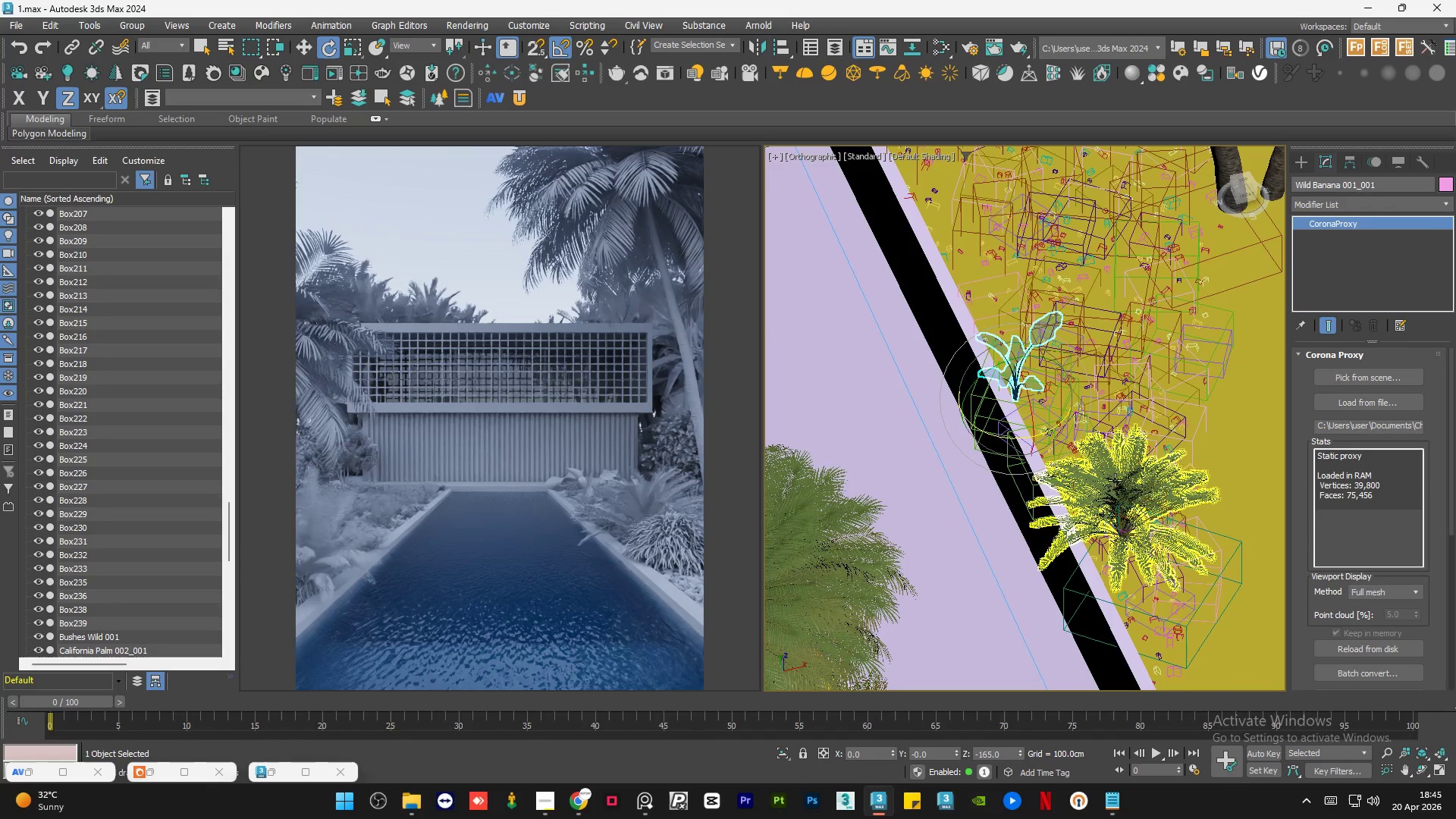 
left_click([1115, 480])
 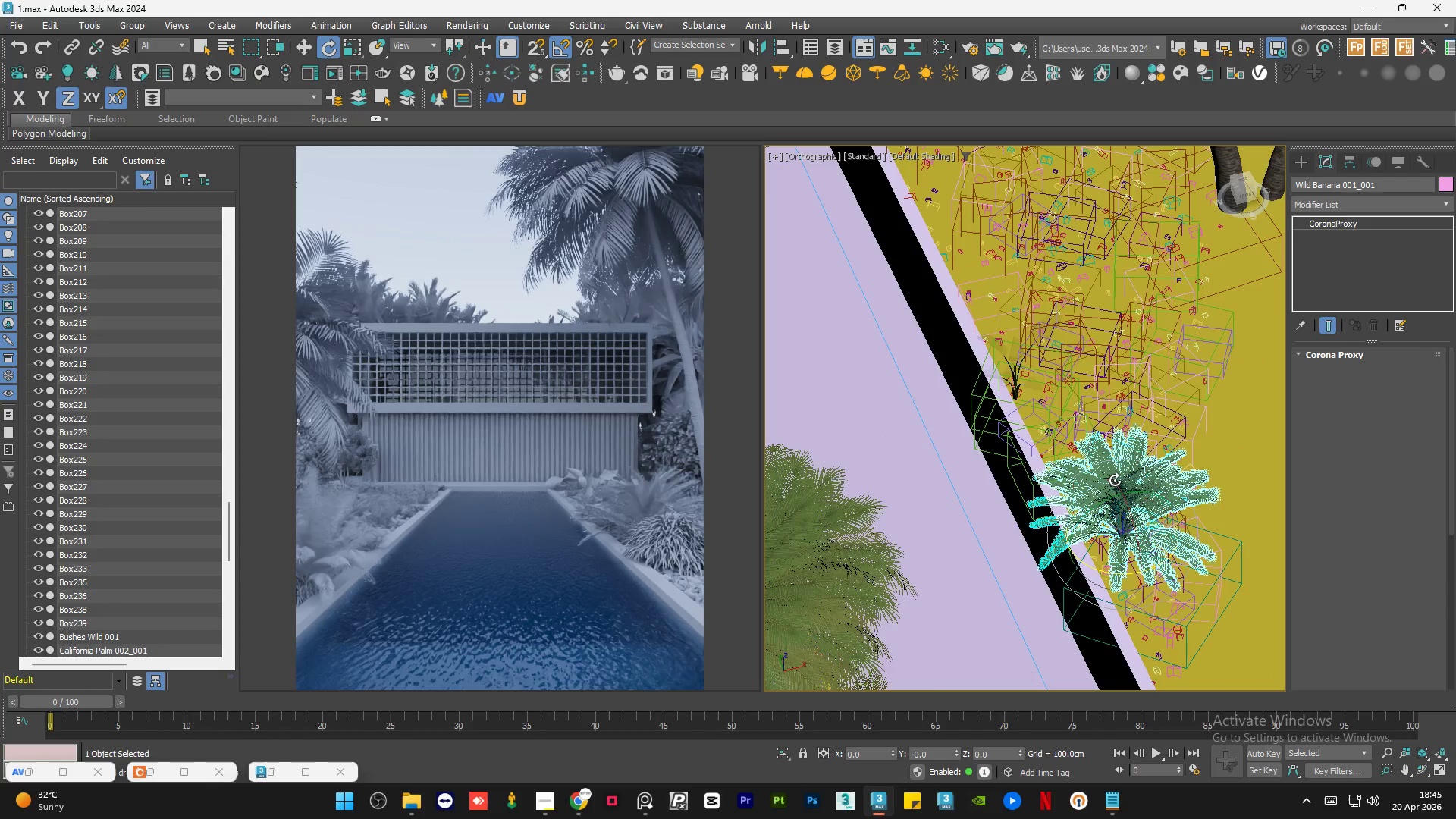 
key(W)
 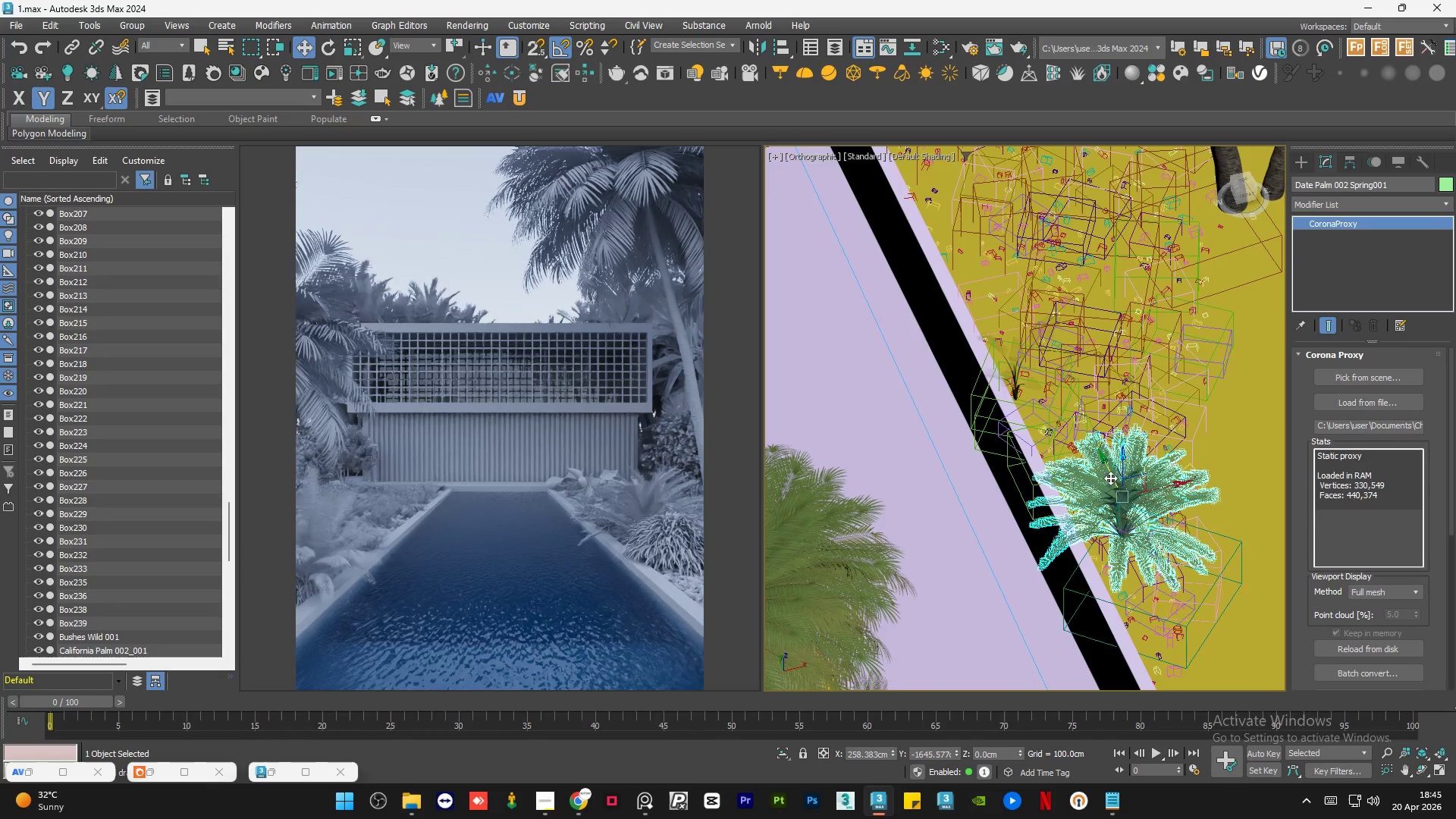 
left_click_drag(start_coordinate=[1108, 466], to_coordinate=[1131, 486])
 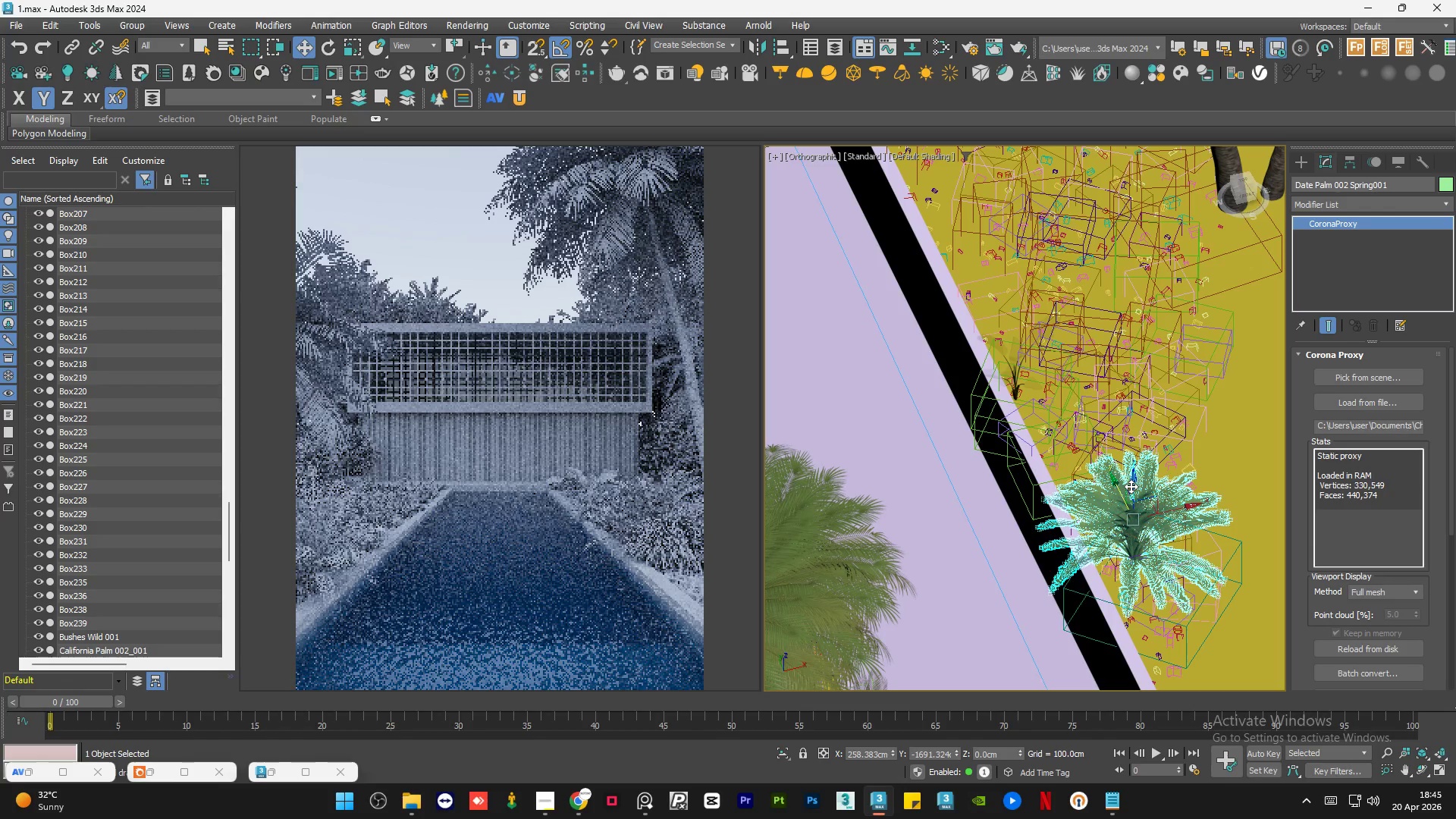 
key(Control+Z)
 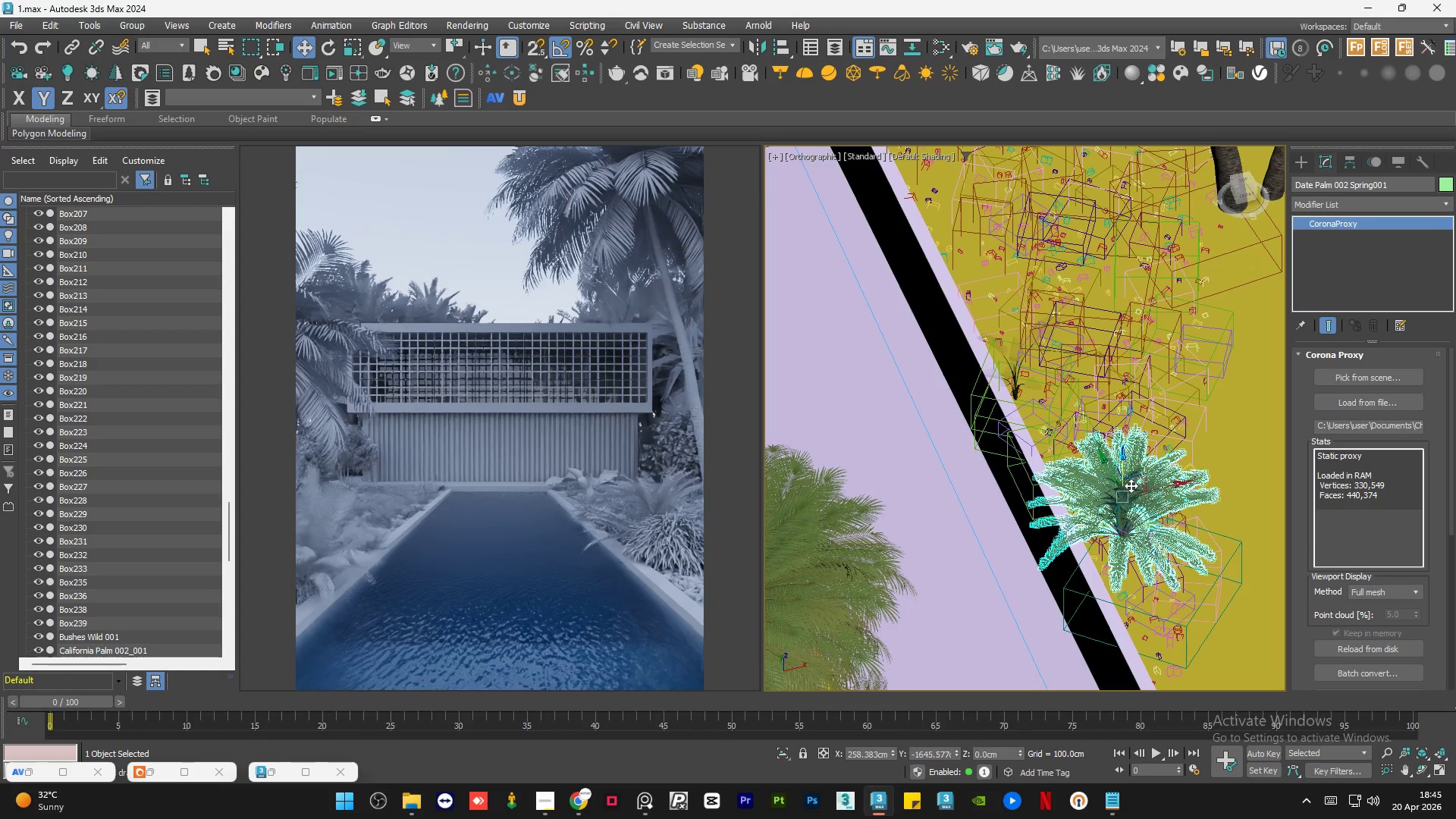 
key(R)
 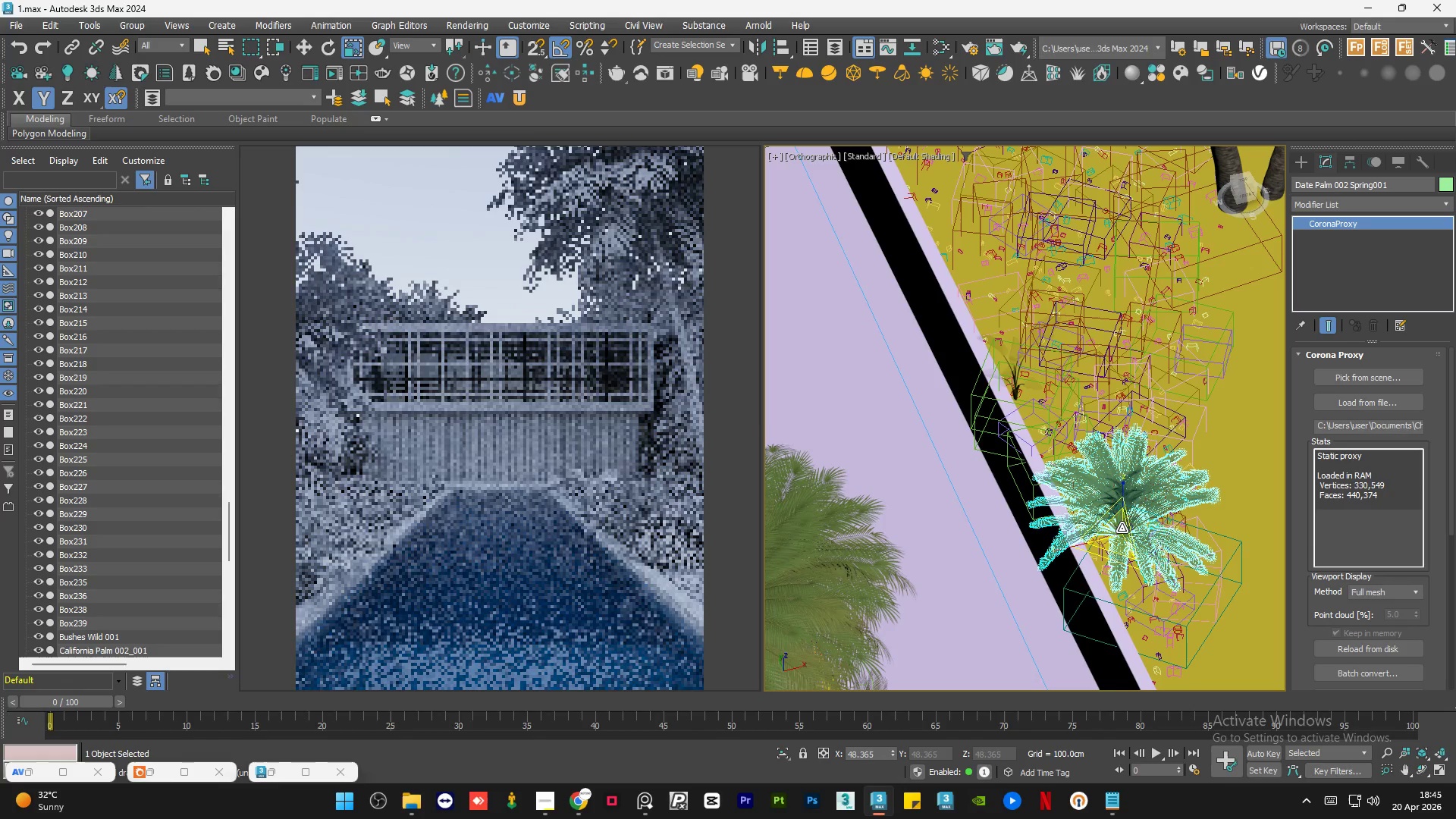 
left_click_drag(start_coordinate=[1122, 528], to_coordinate=[1128, 541])
 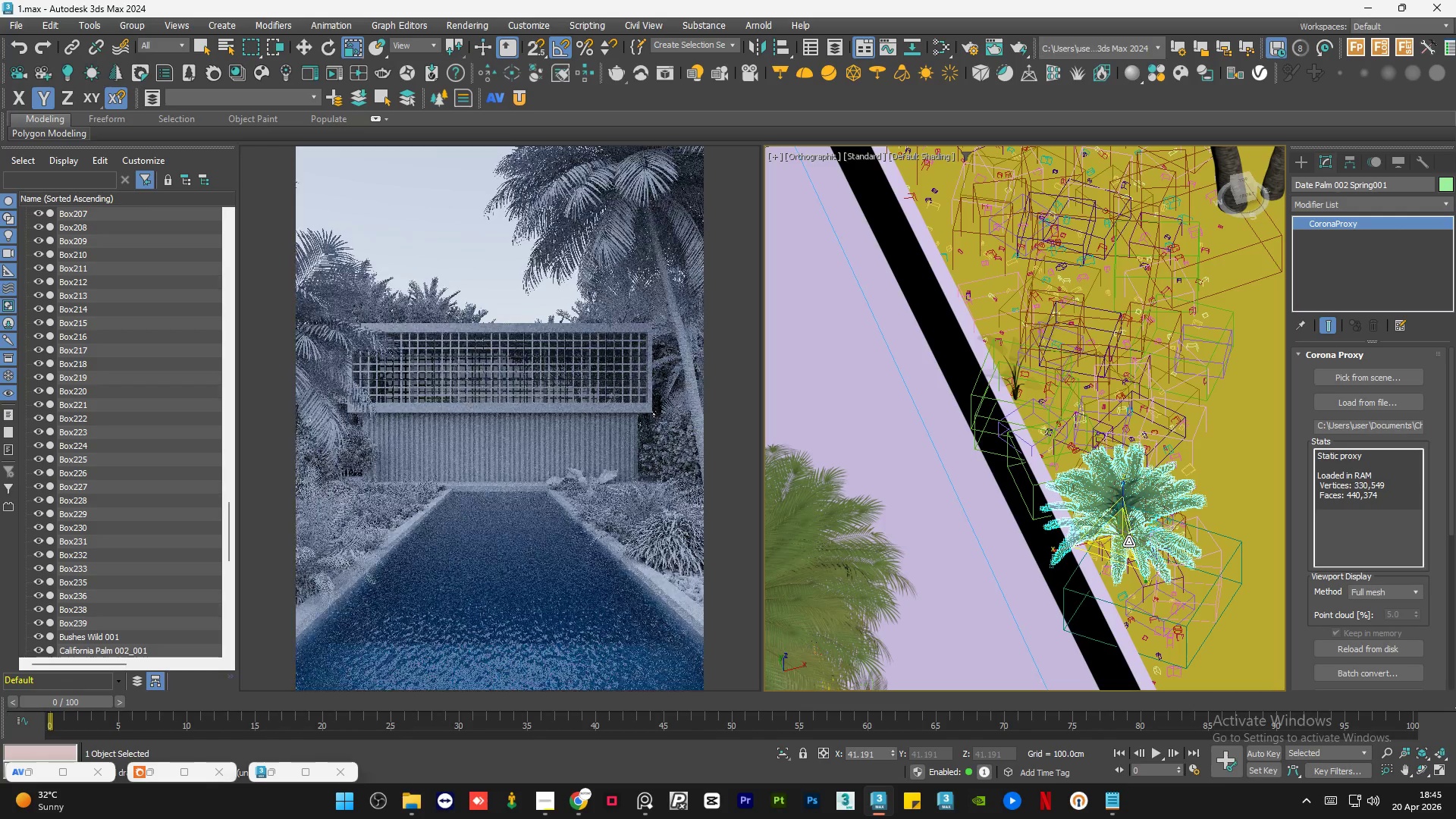 
wait(5.36)
 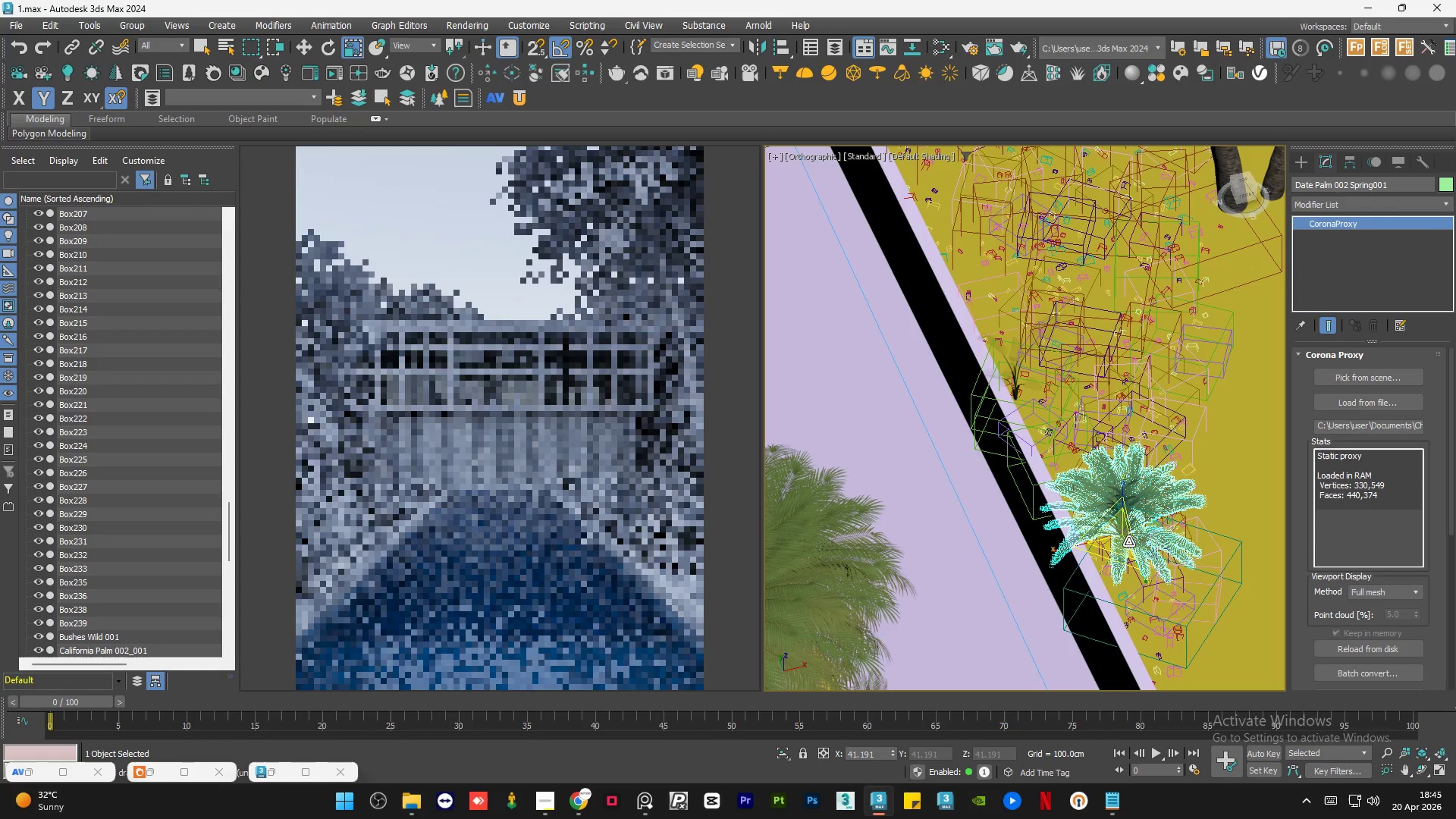 
key(R)
 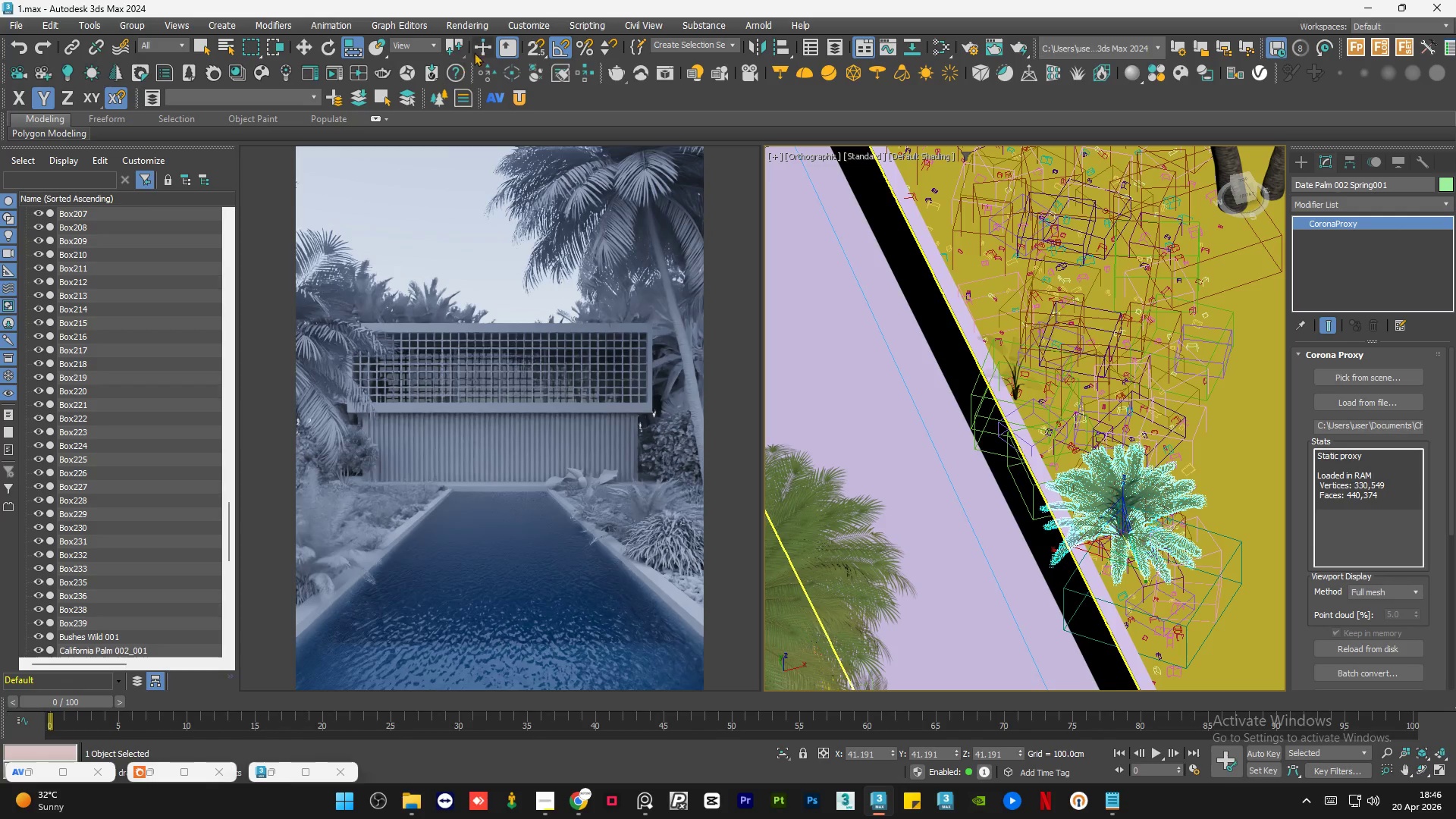 
left_click_drag(start_coordinate=[345, 41], to_coordinate=[358, 62])
 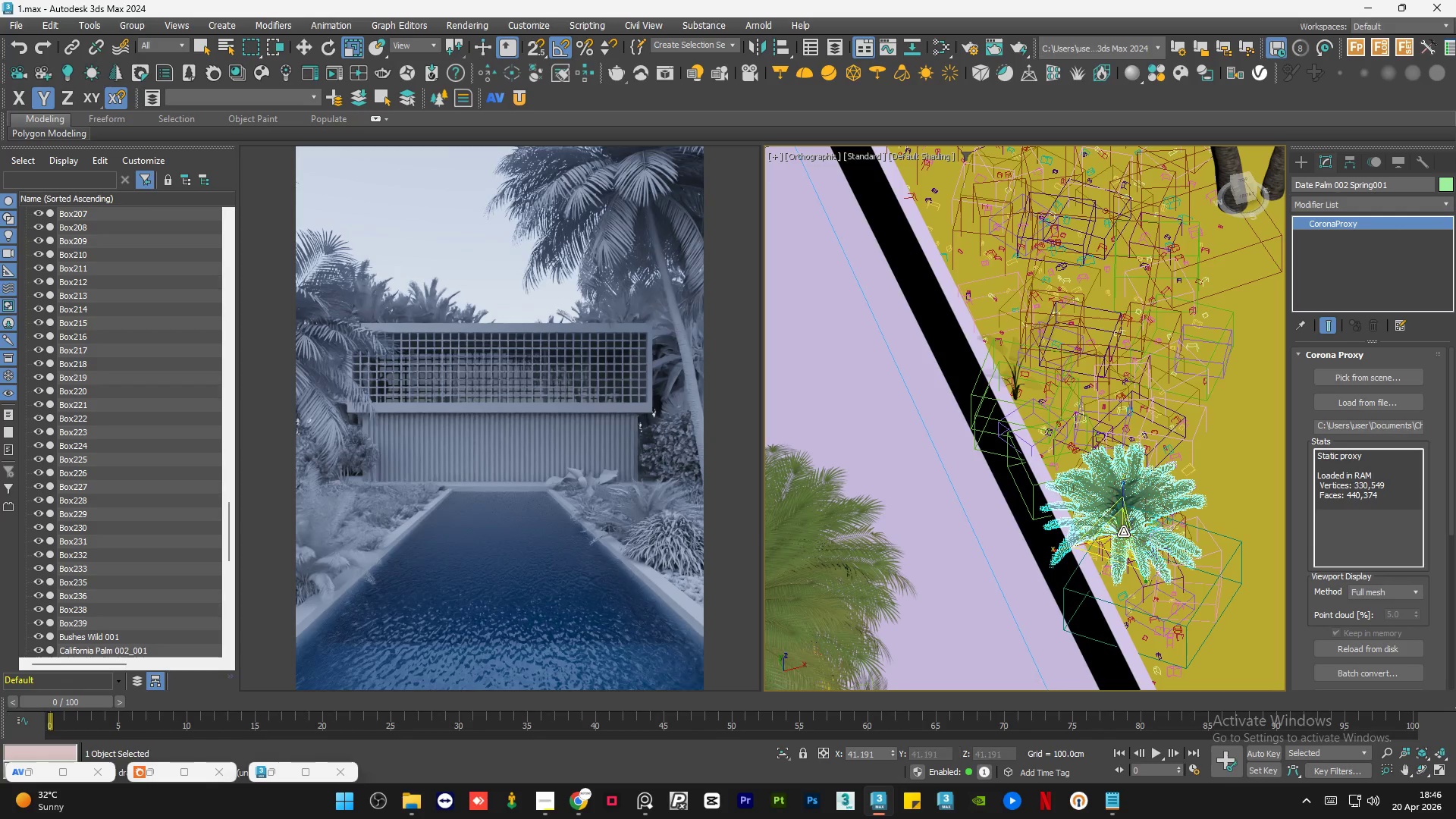 
left_click_drag(start_coordinate=[1123, 532], to_coordinate=[1122, 524])
 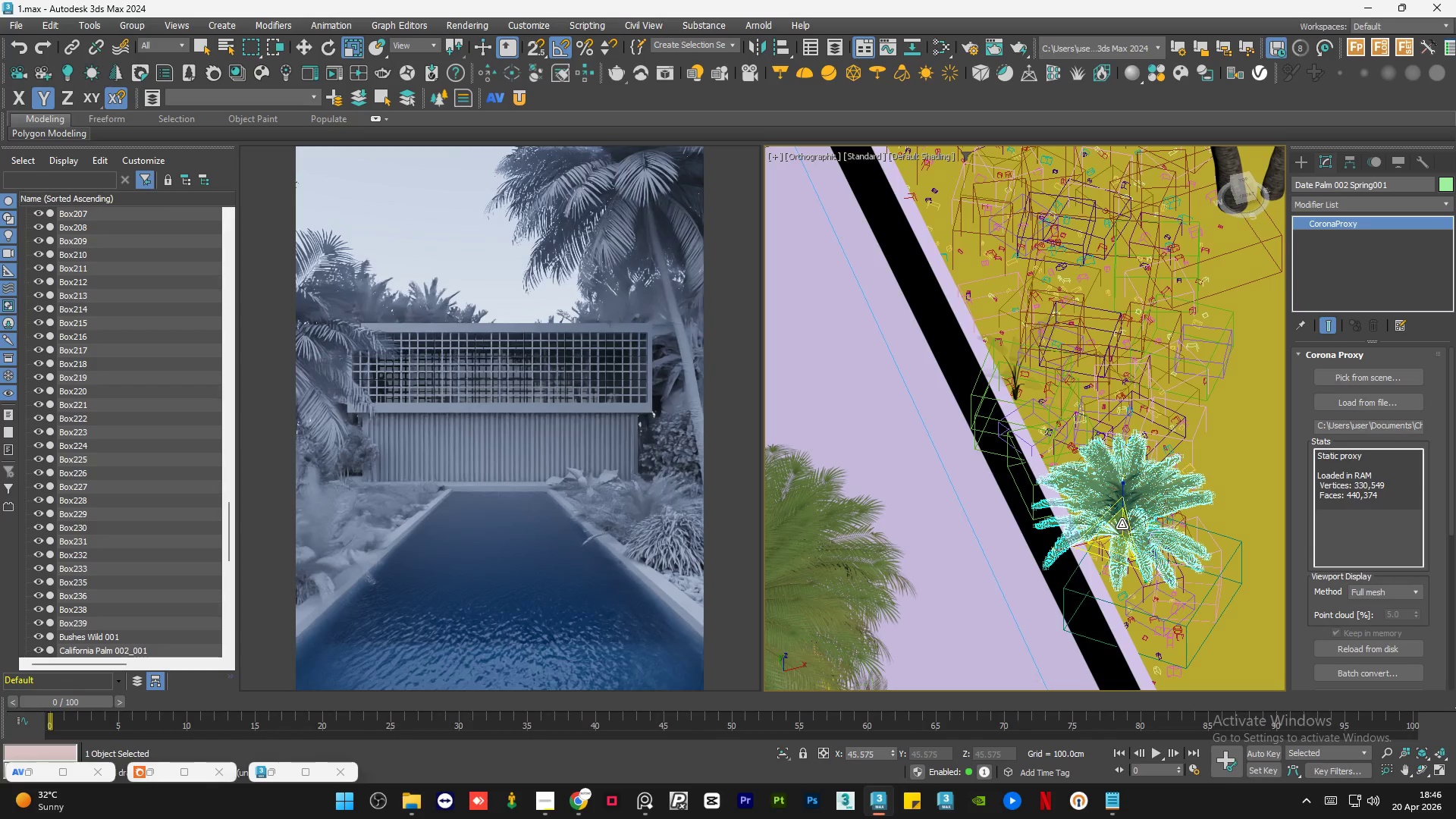 
wait(6.41)
 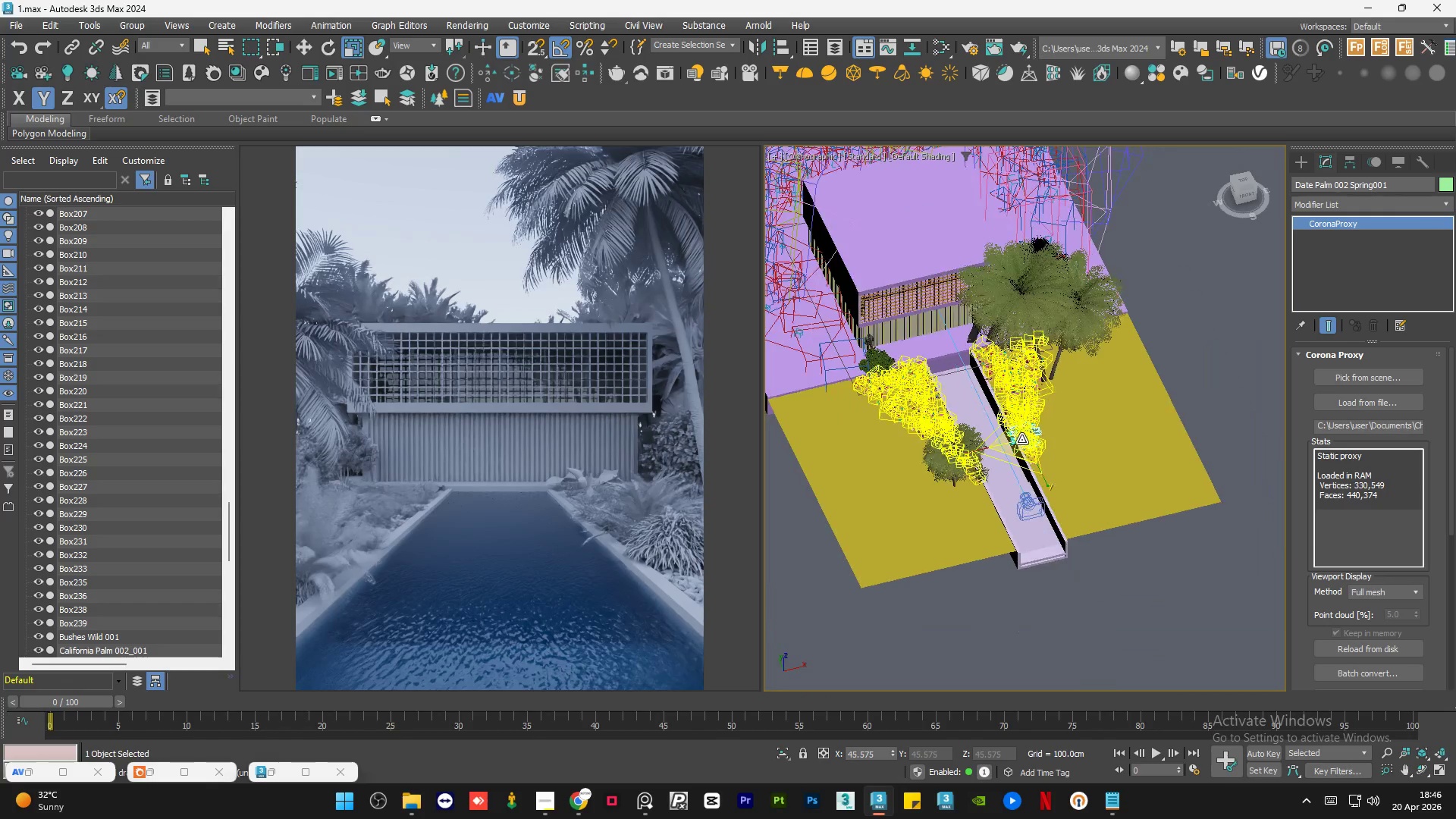 
hold_key(key=AltLeft, duration=0.61)
 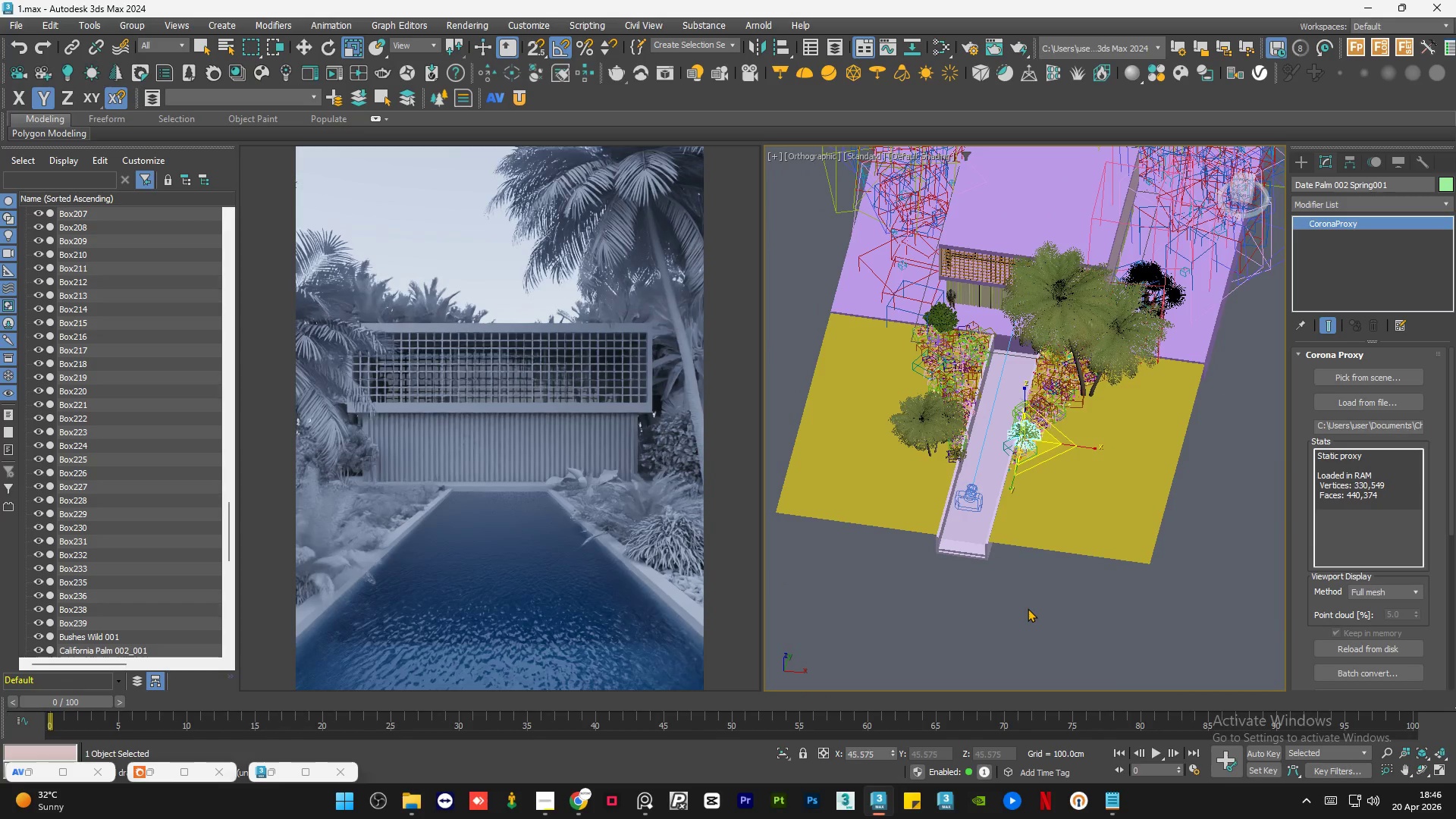 
scroll: coordinate [1003, 416], scroll_direction: down, amount: 8.0
 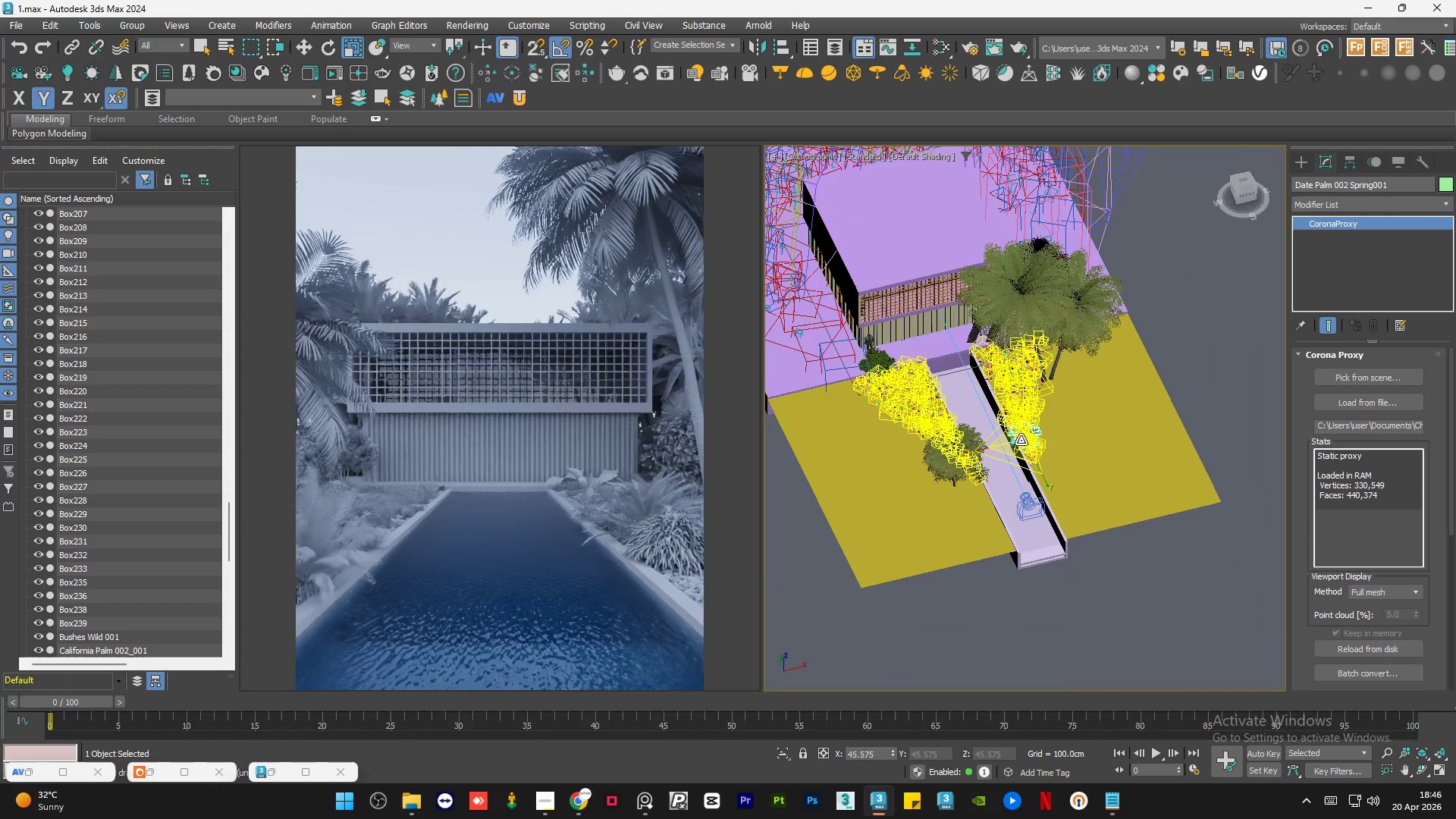 
double_click([1028, 608])
 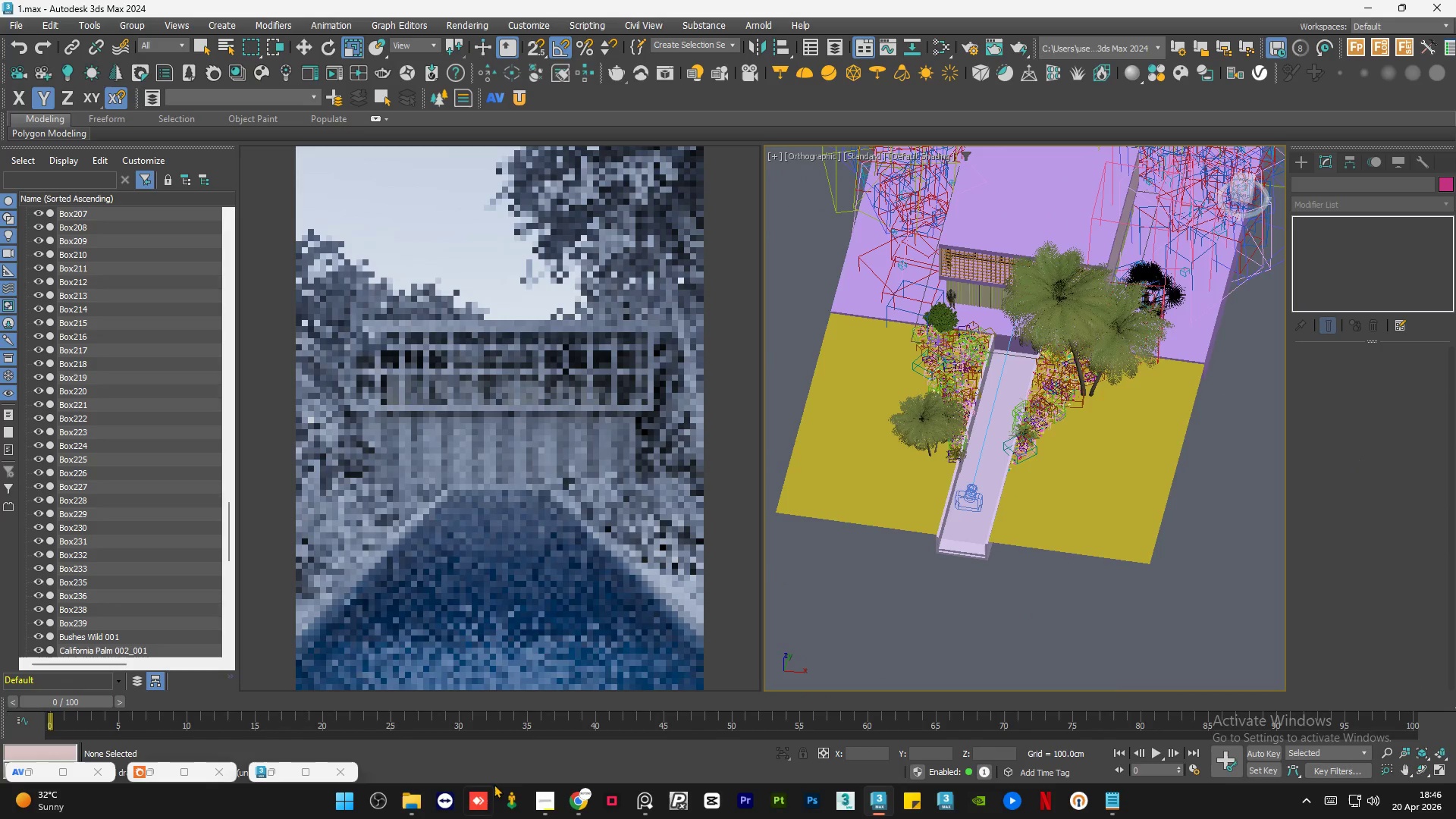 
left_click([538, 794])